 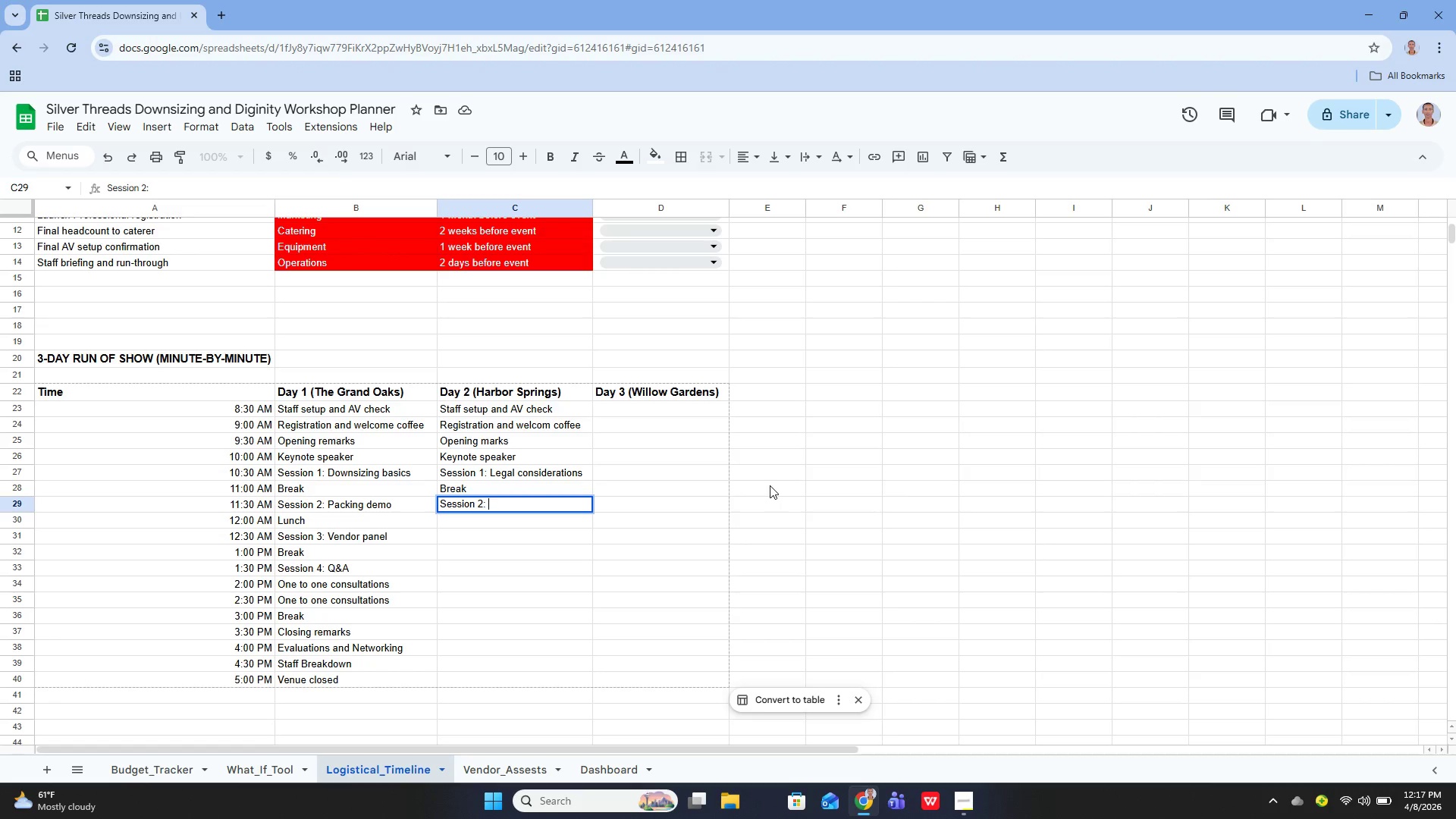 
hold_key(key=ShiftLeft, duration=0.39)
 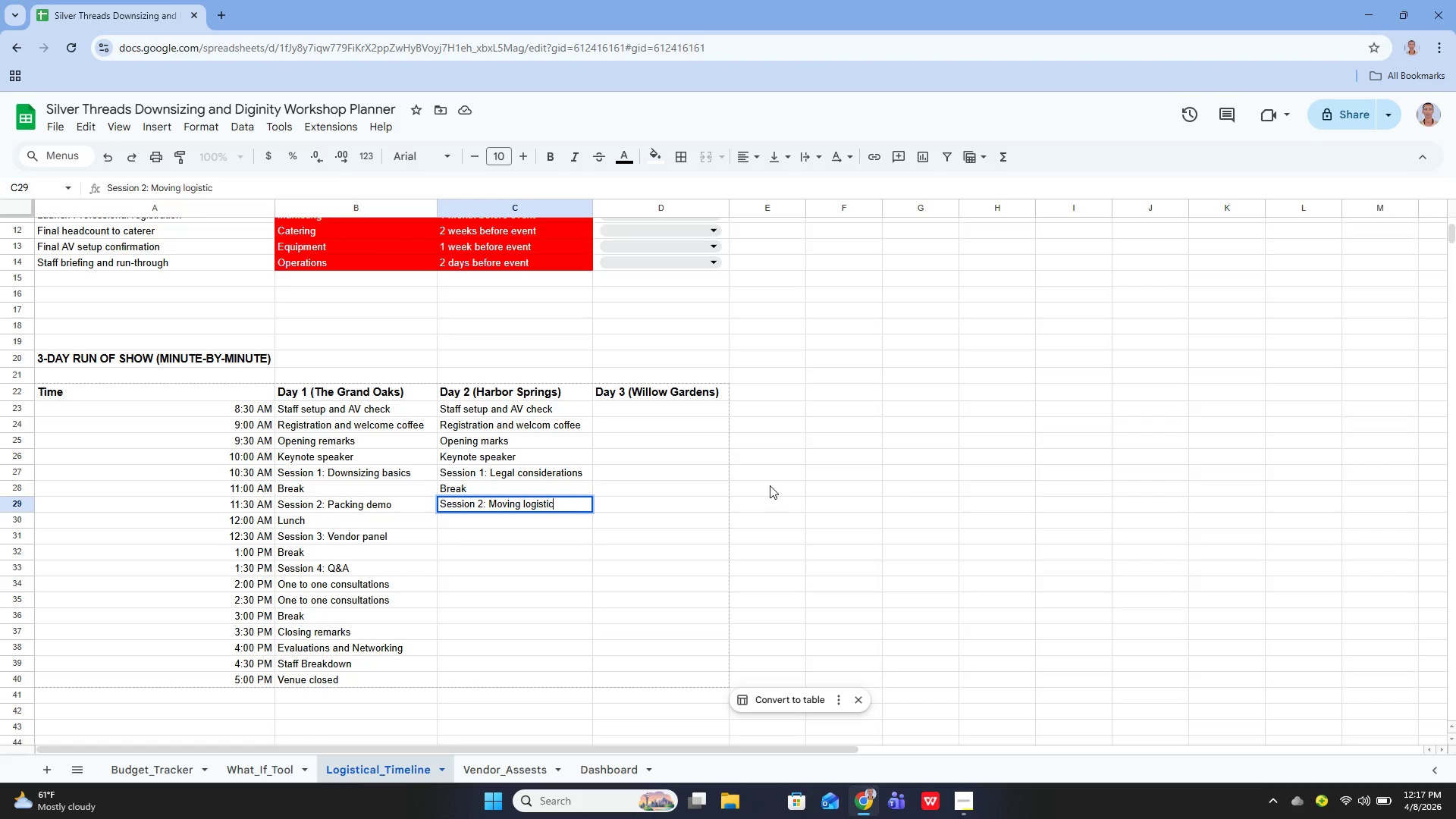 
key(Enter)
 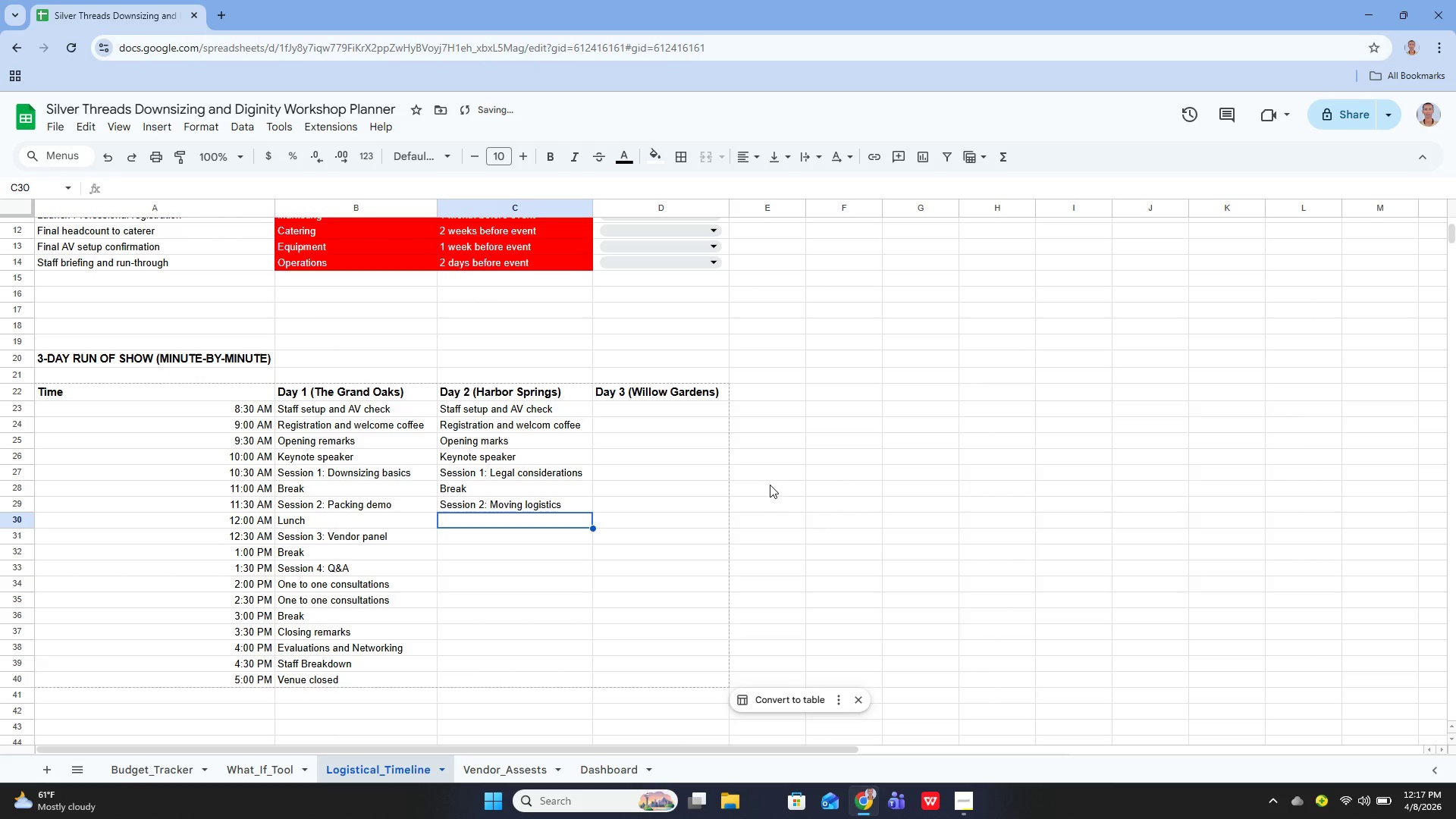 
key(Enter)
 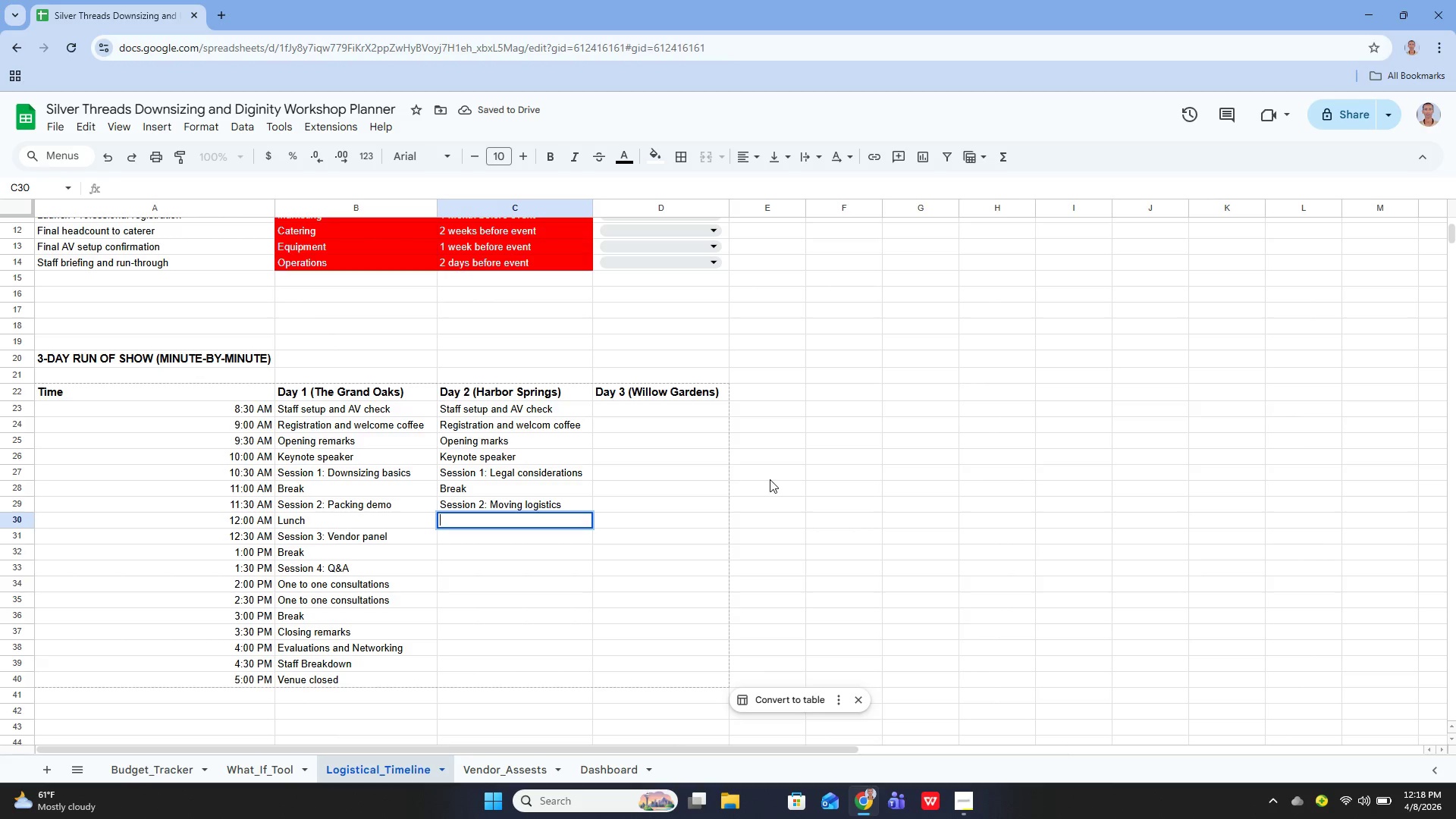 
type(Lunch)
 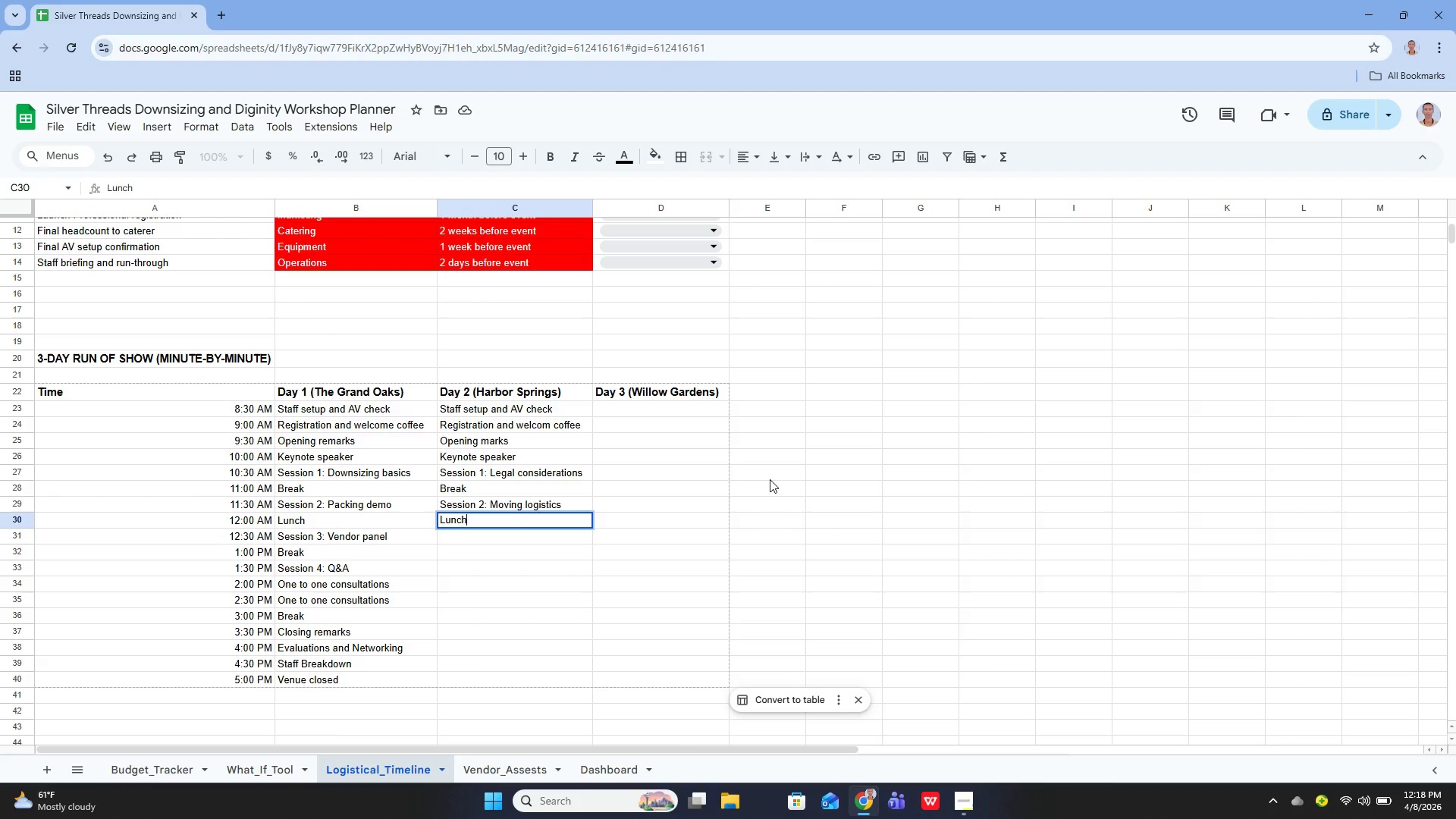 
key(Enter)
 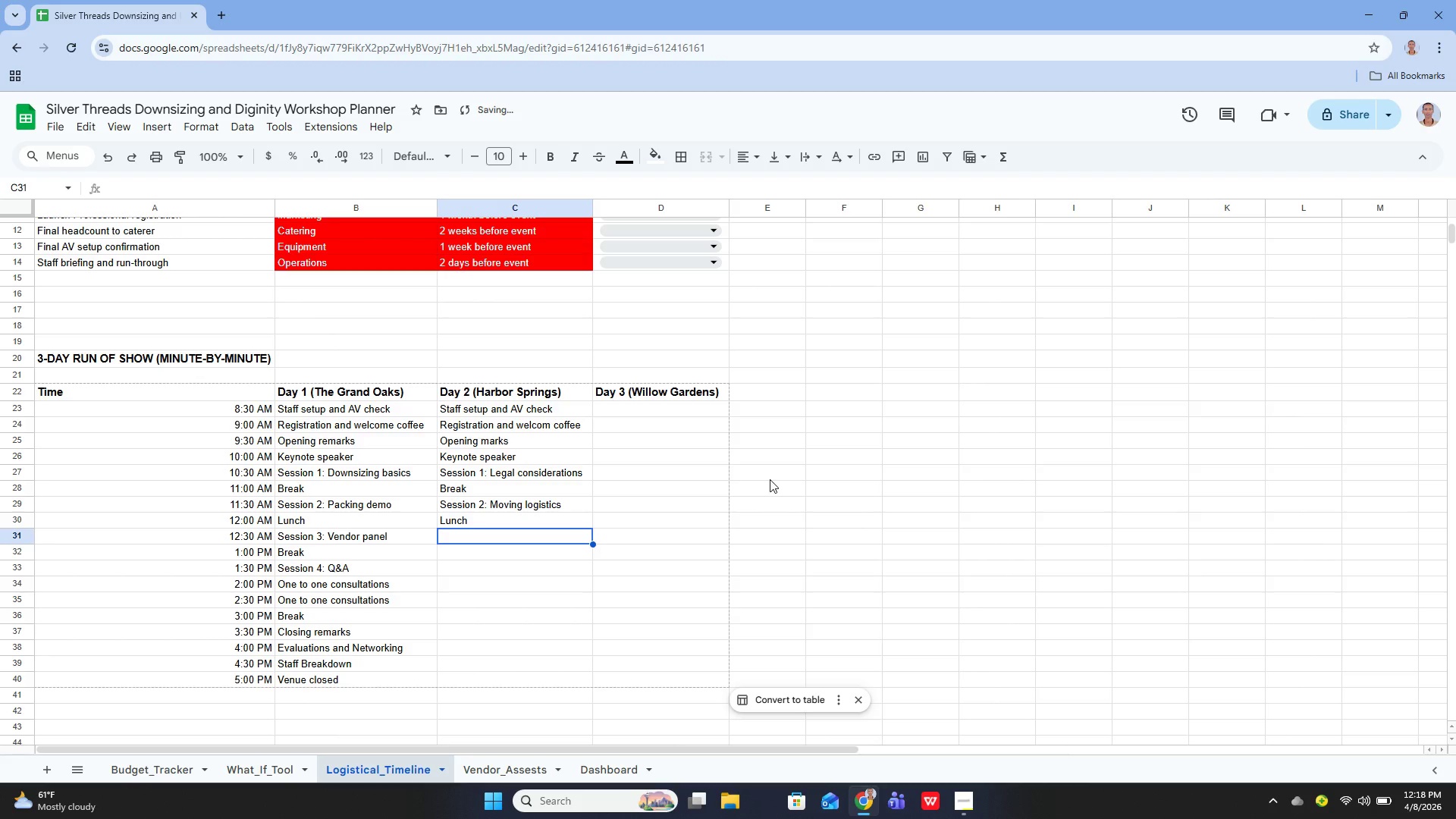 
key(Enter)
 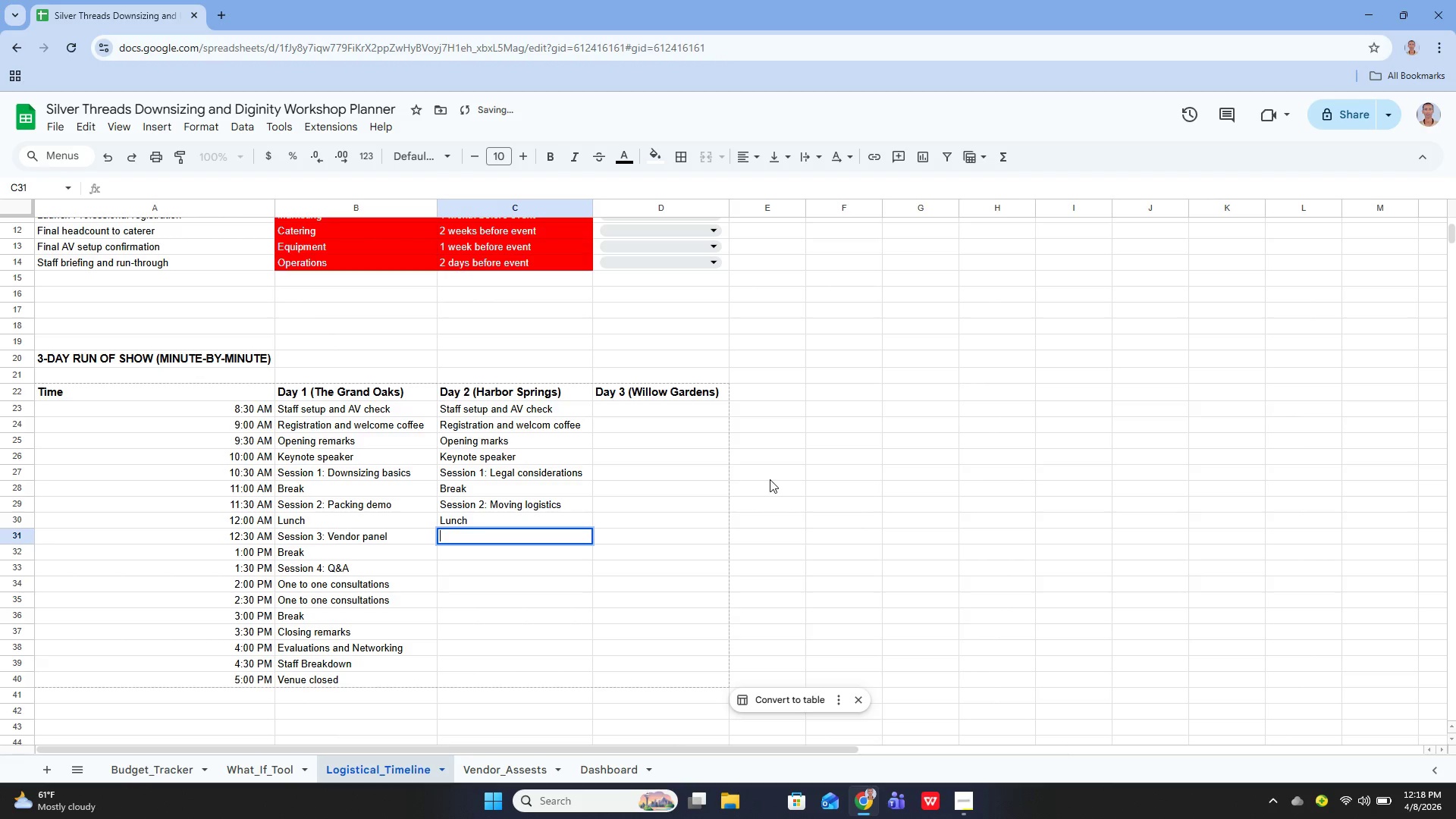 
type(Session 3: Family d)
key(Backspace)
key(Backspace)
 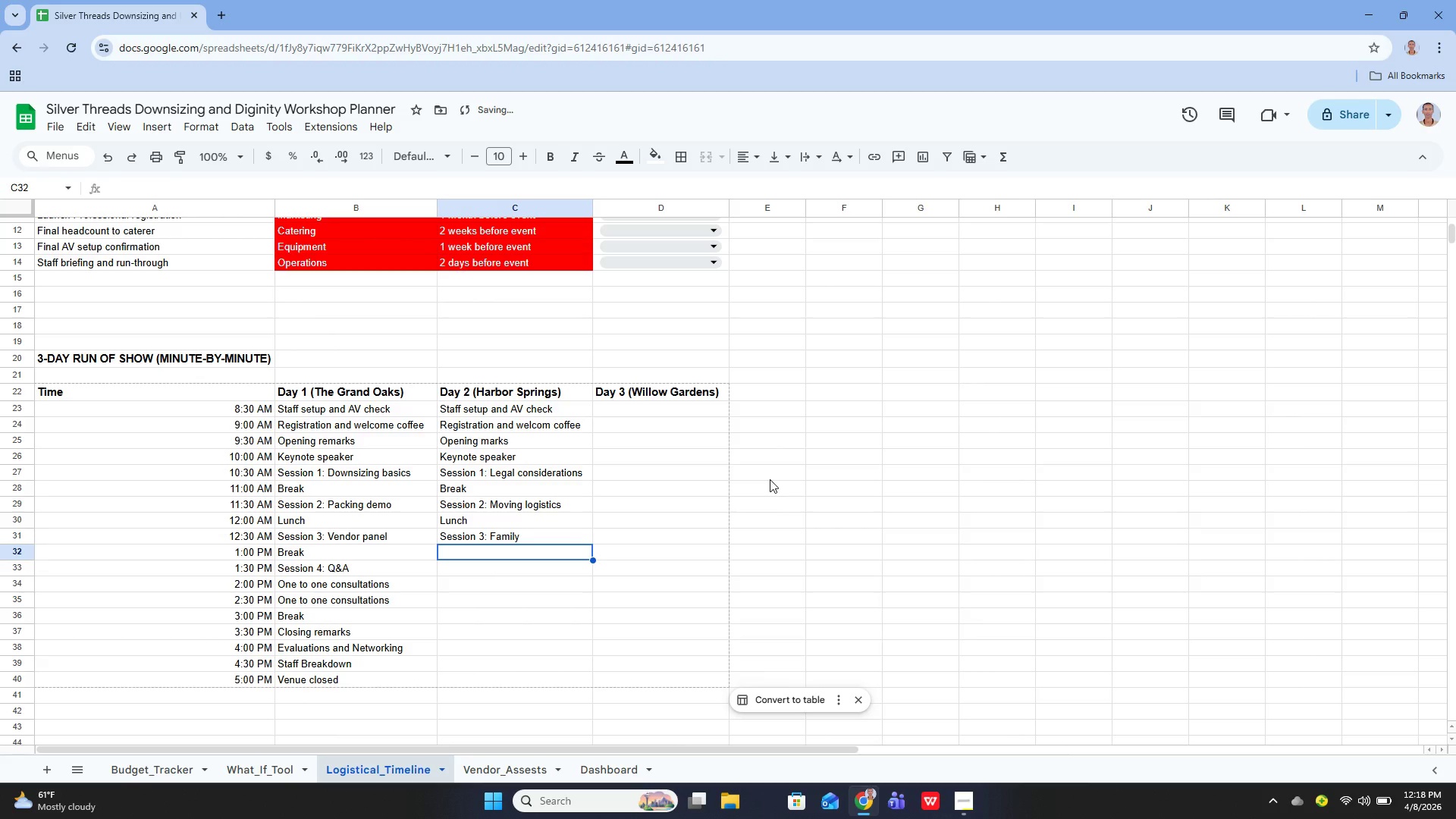 
 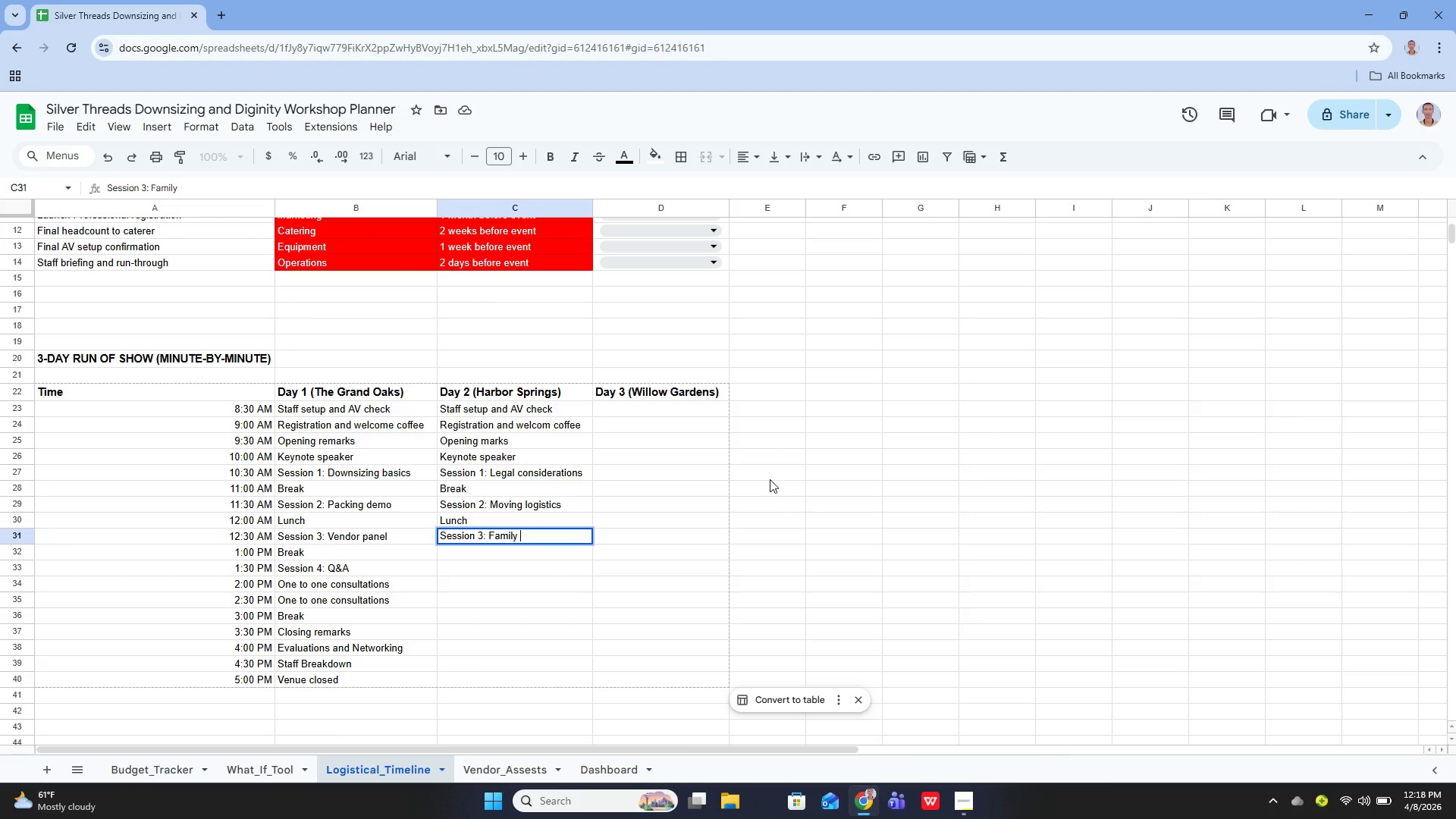 
key(Enter)
 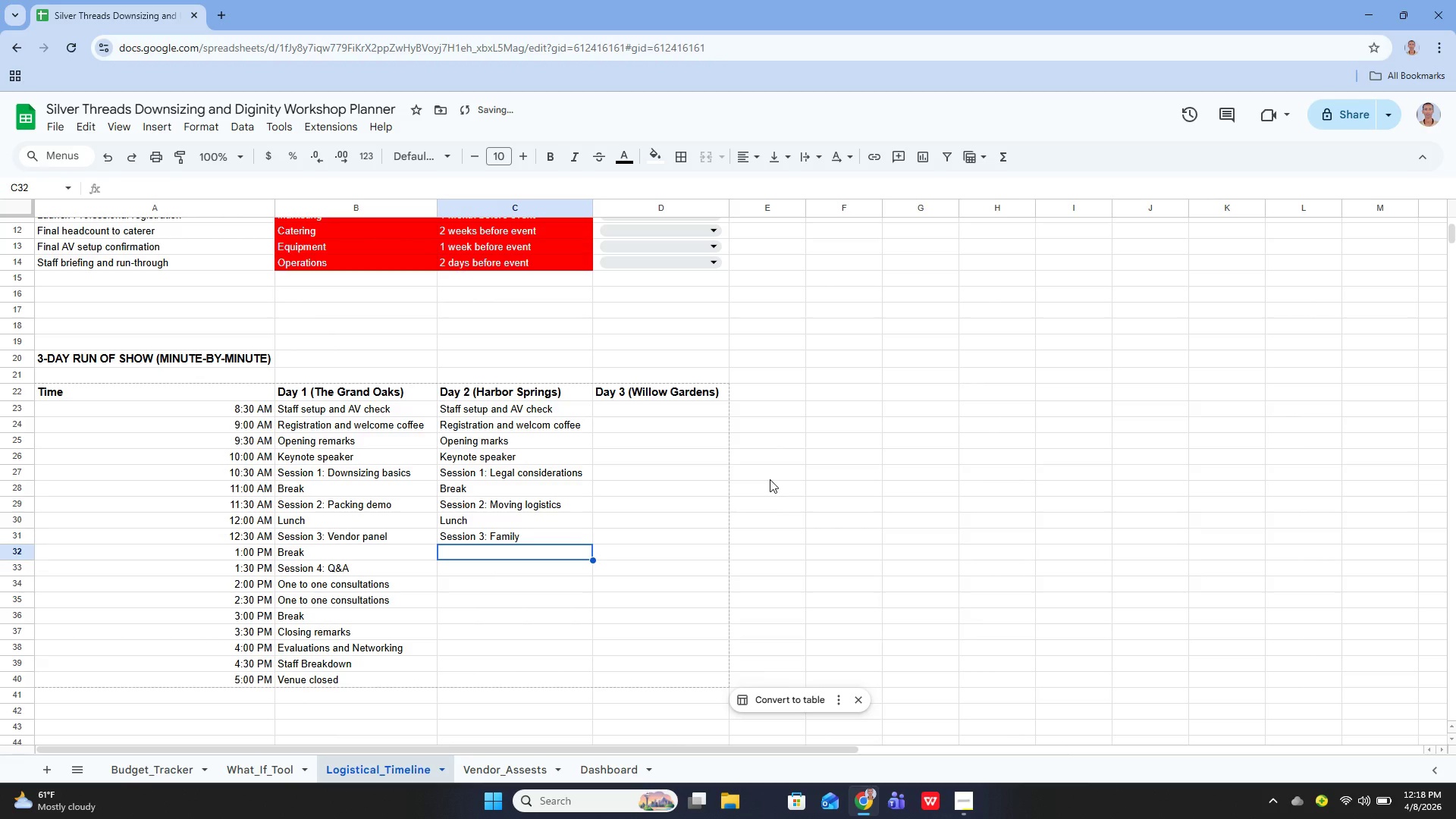 
key(Enter)
 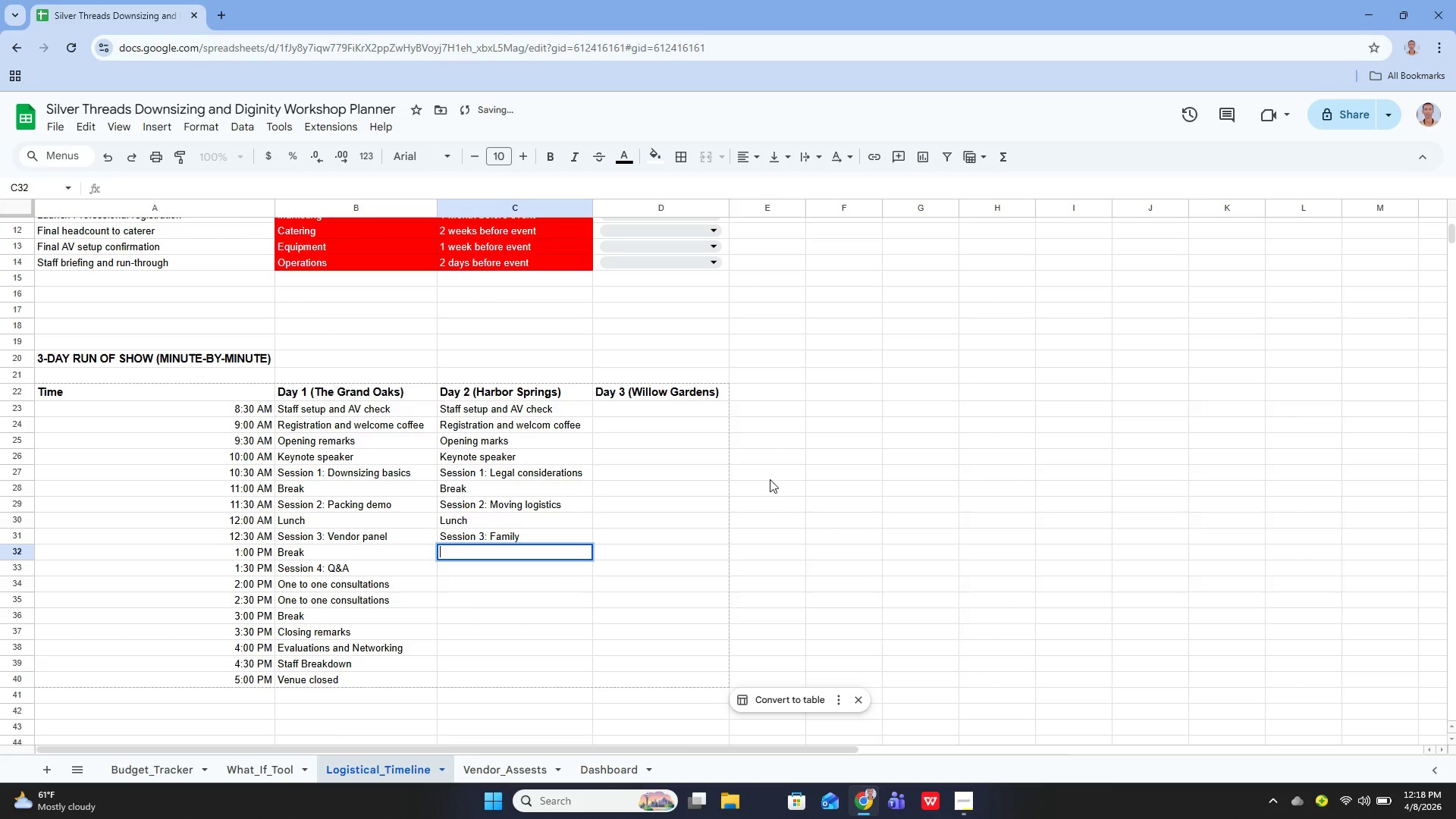 
type(Break)
 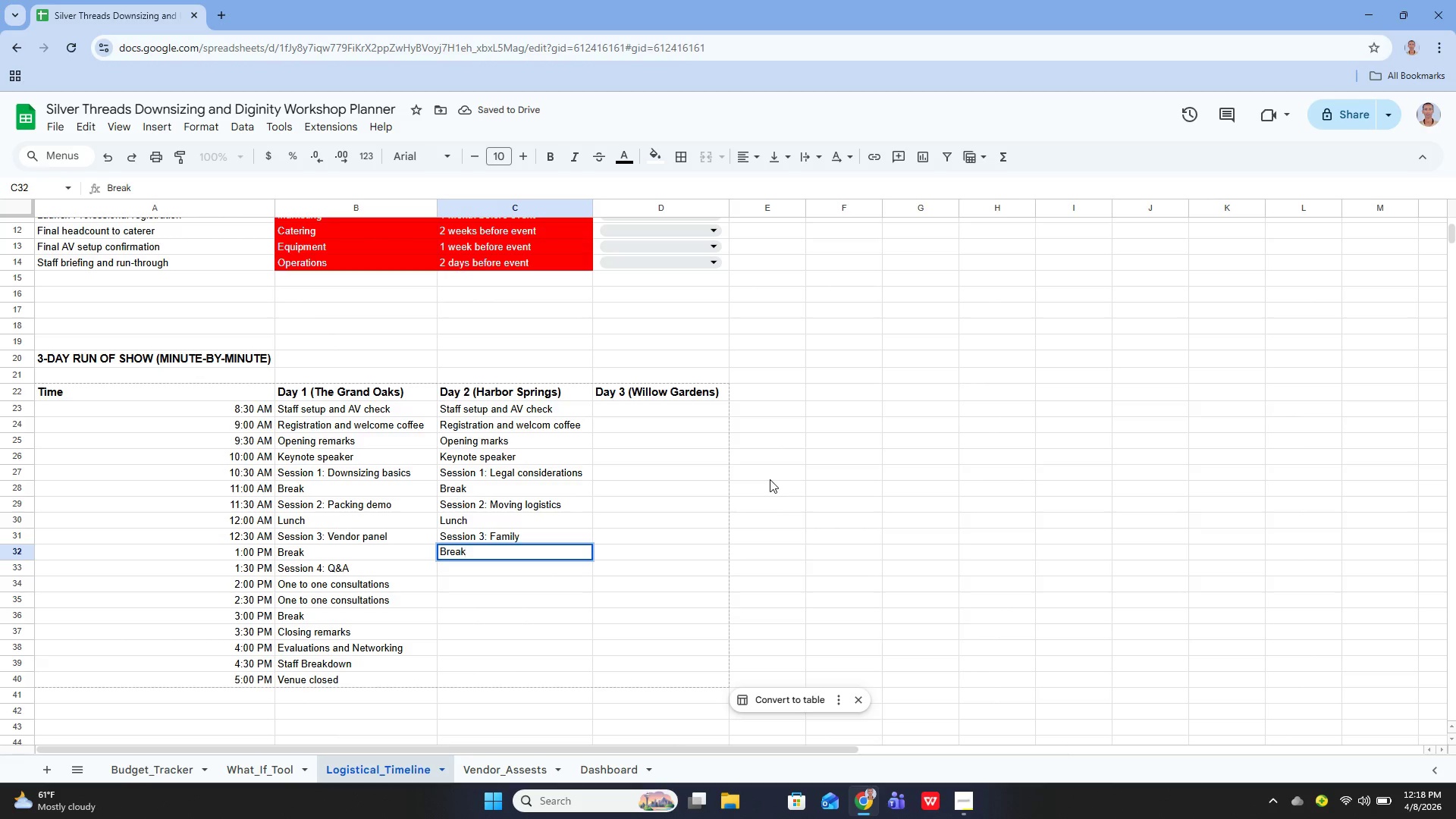 
key(Enter)
 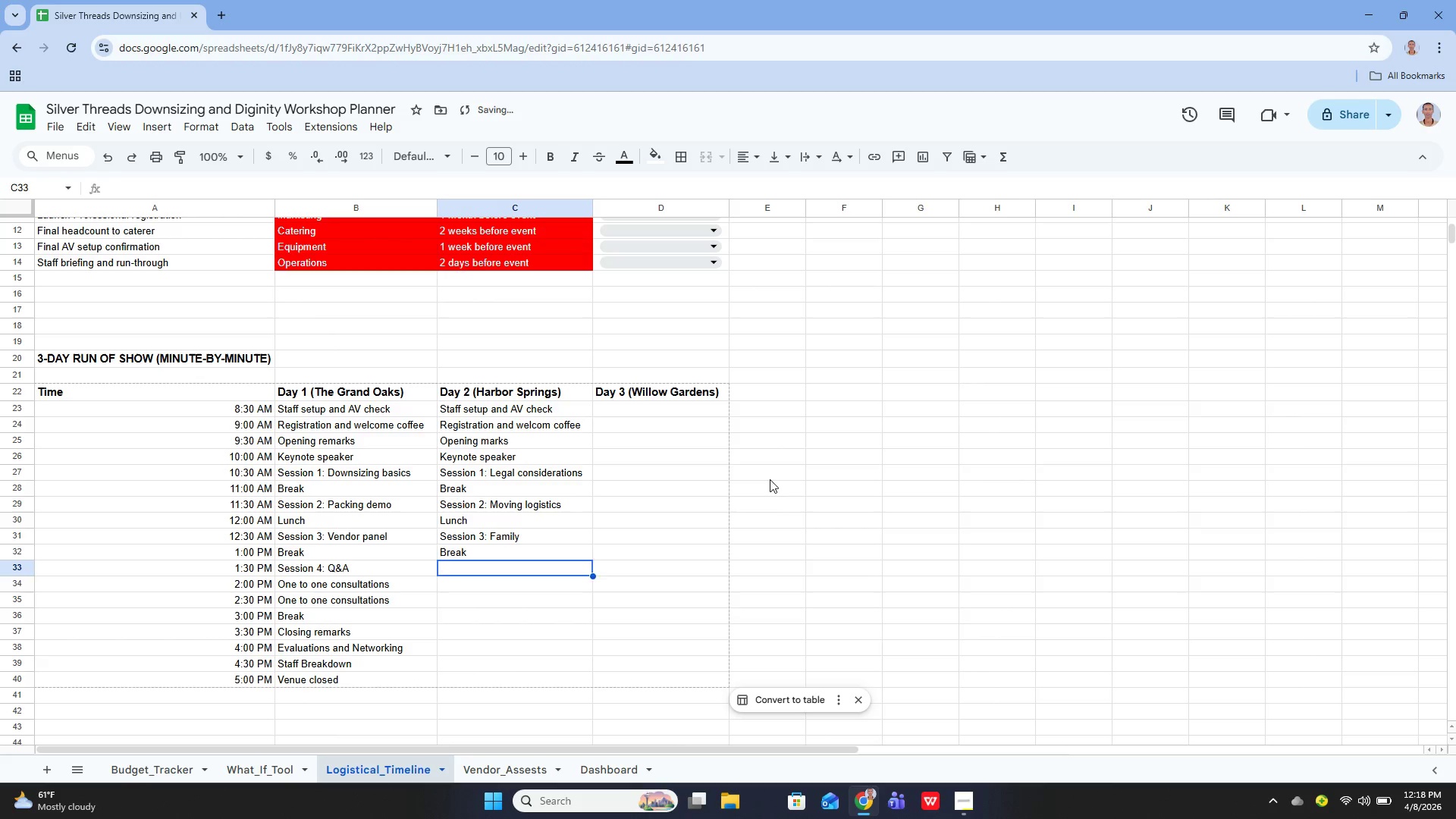 
key(ArrowUp)
 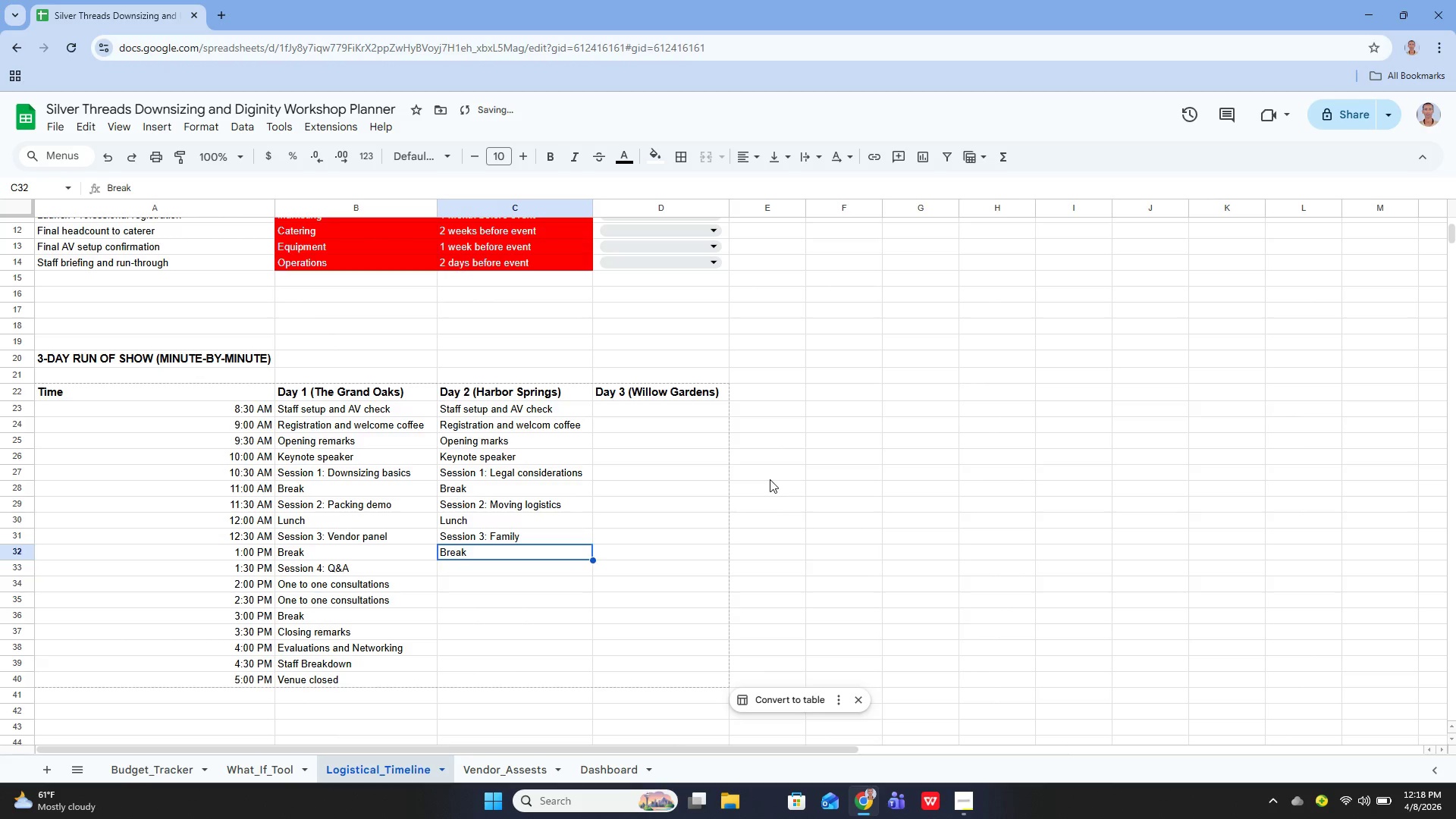 
key(ArrowUp)
 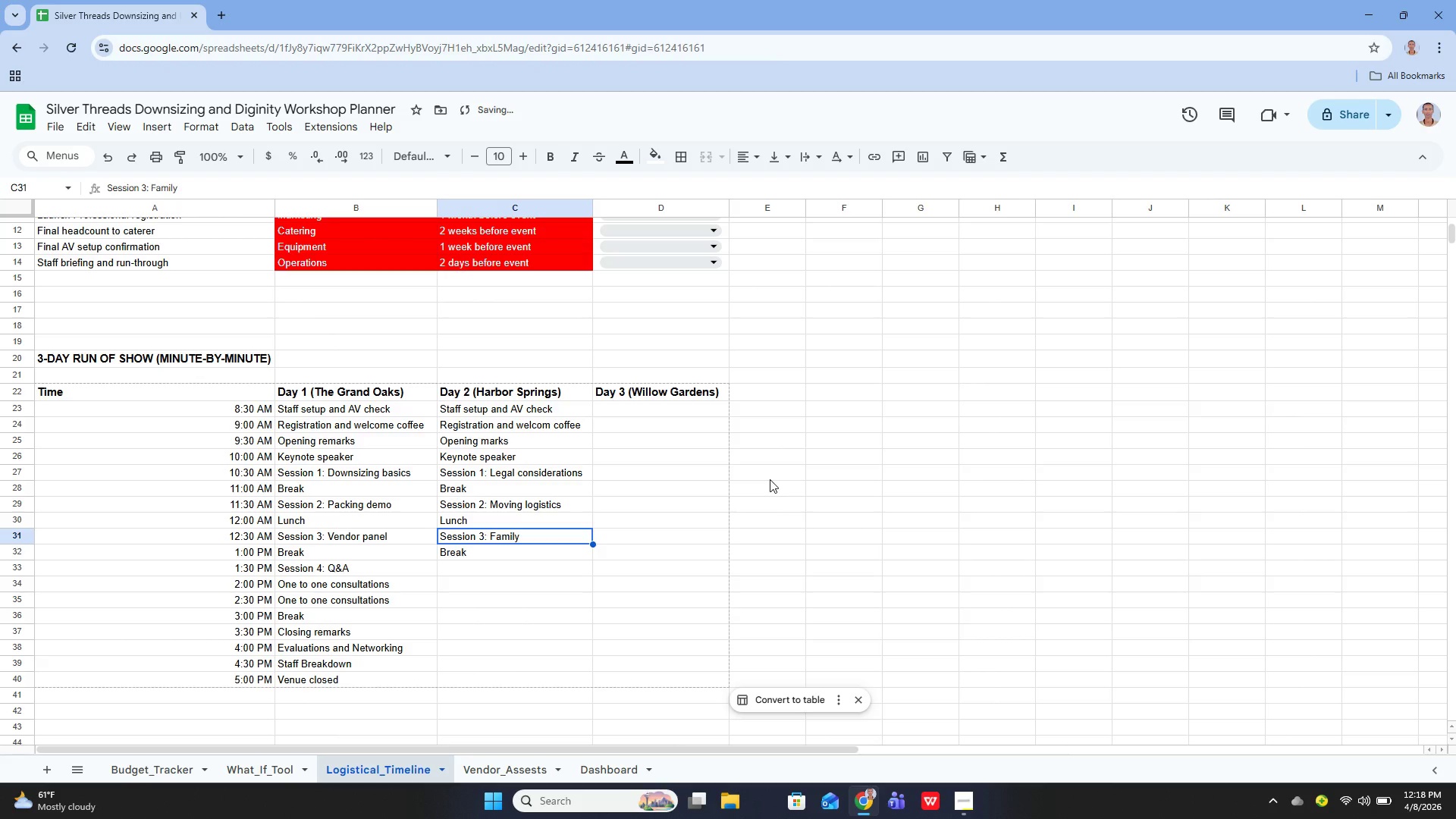 
key(Enter)
 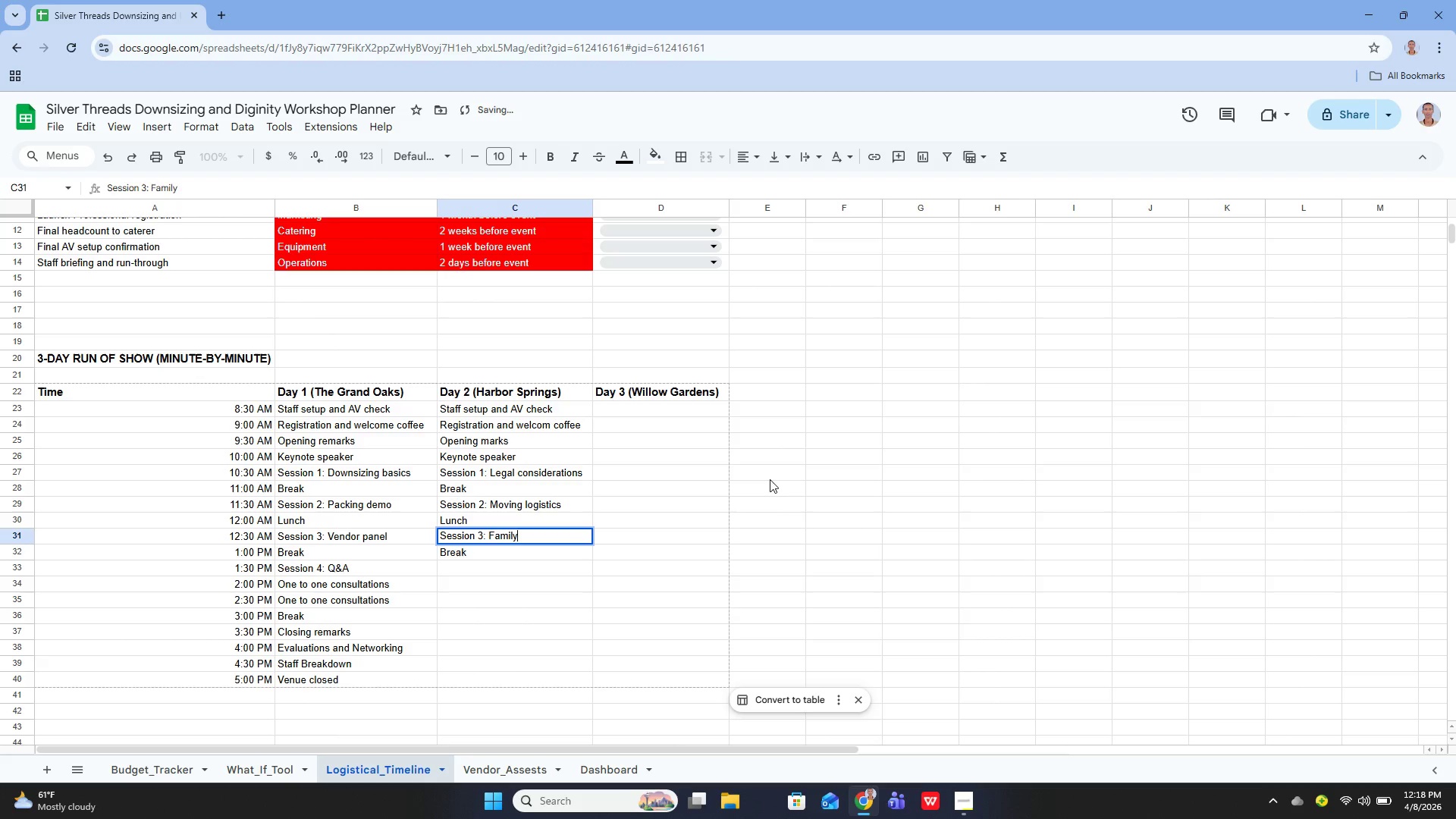 
key(ArrowRight)
 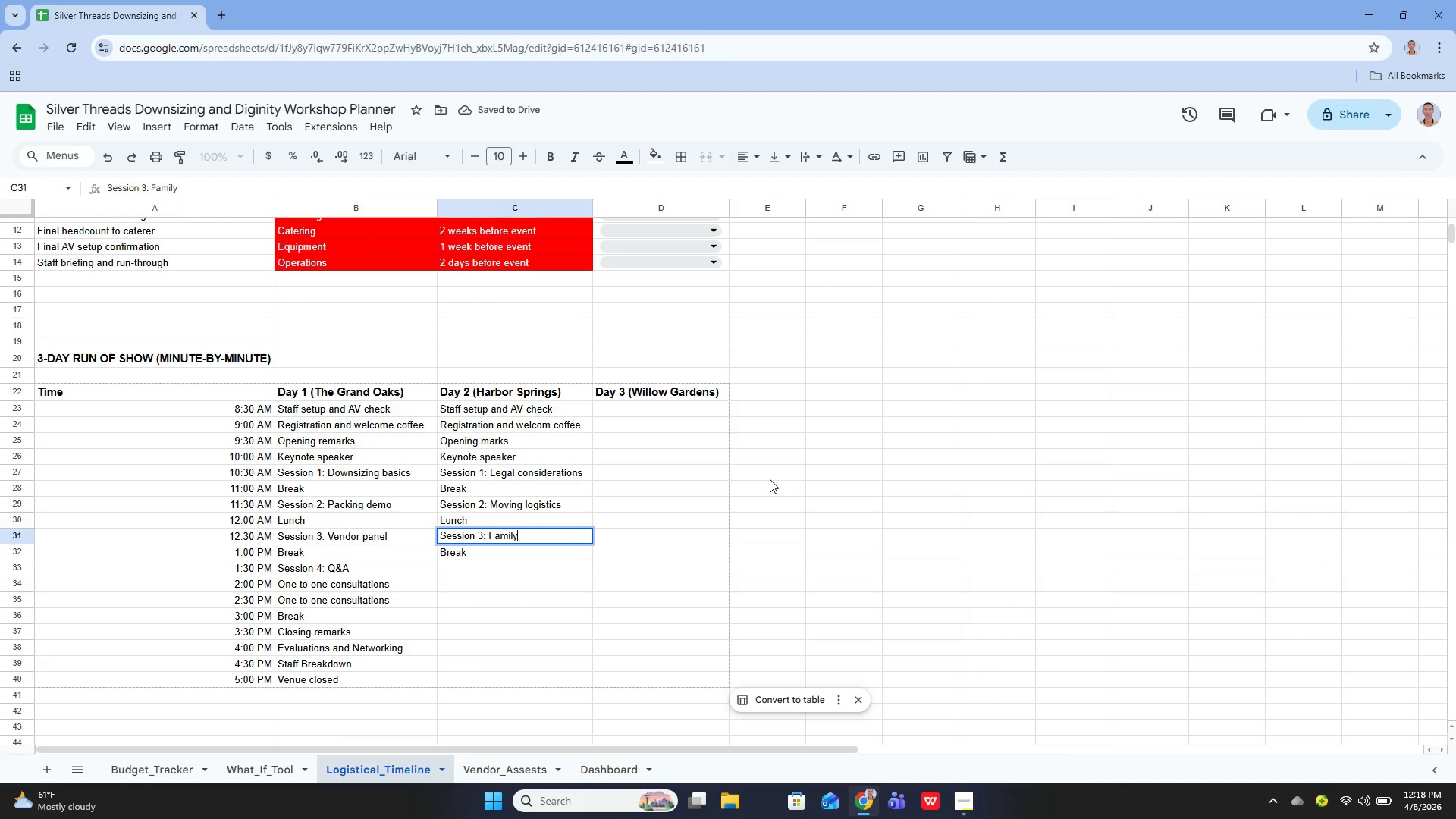 
type( dy)
key(Backspace)
type(yanmics)
 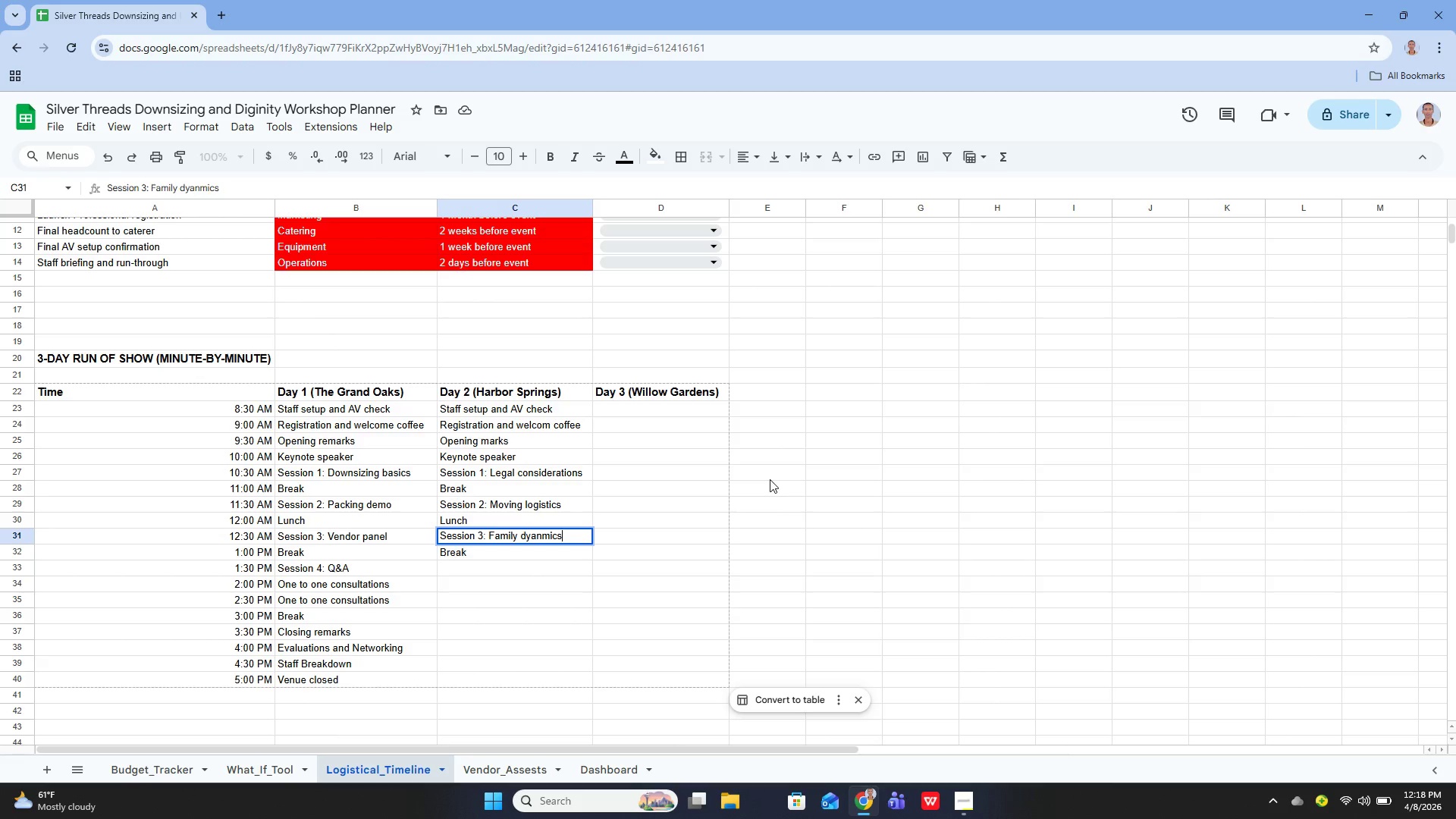 
key(ArrowLeft)
 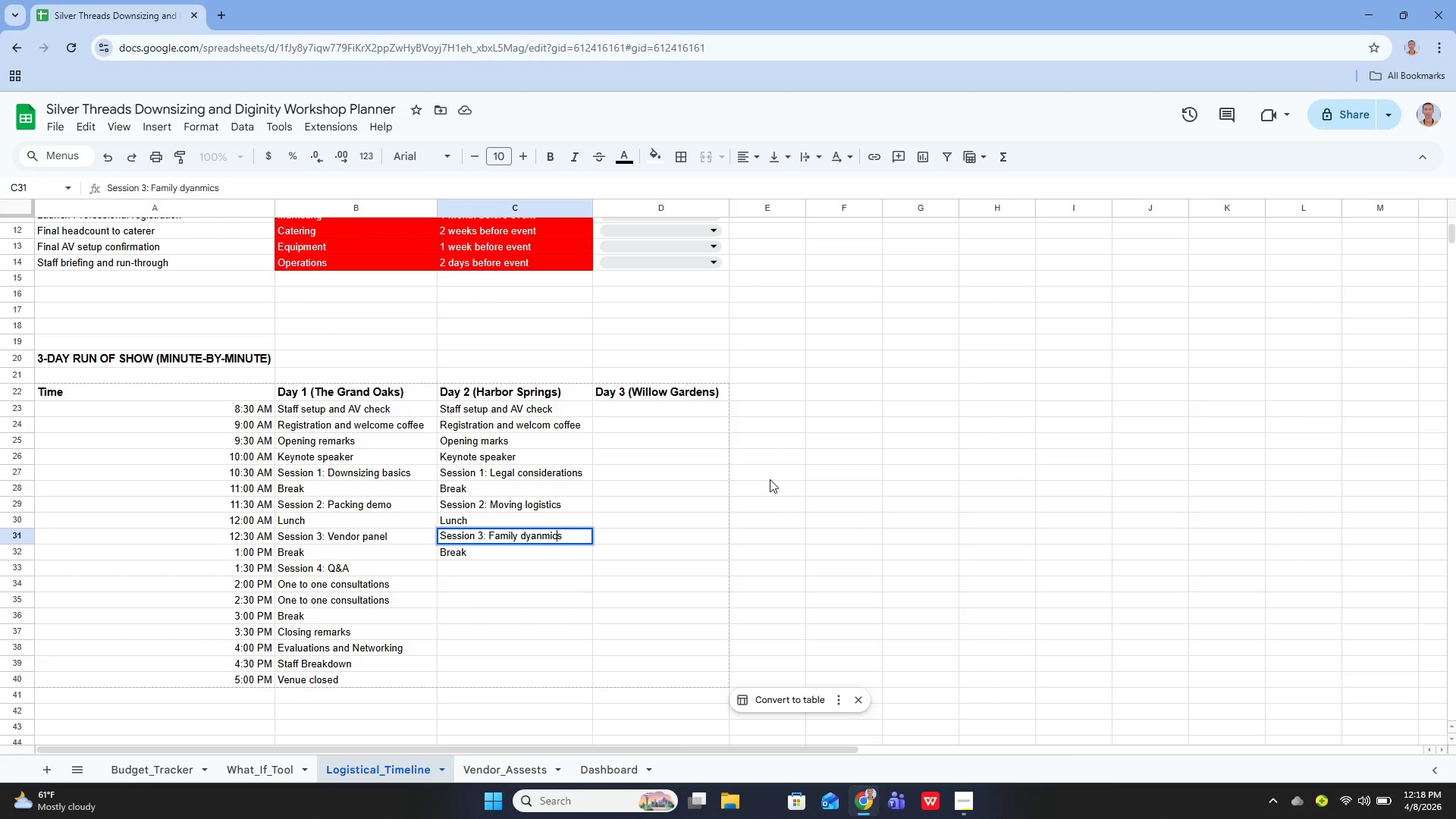 
key(ArrowLeft)
 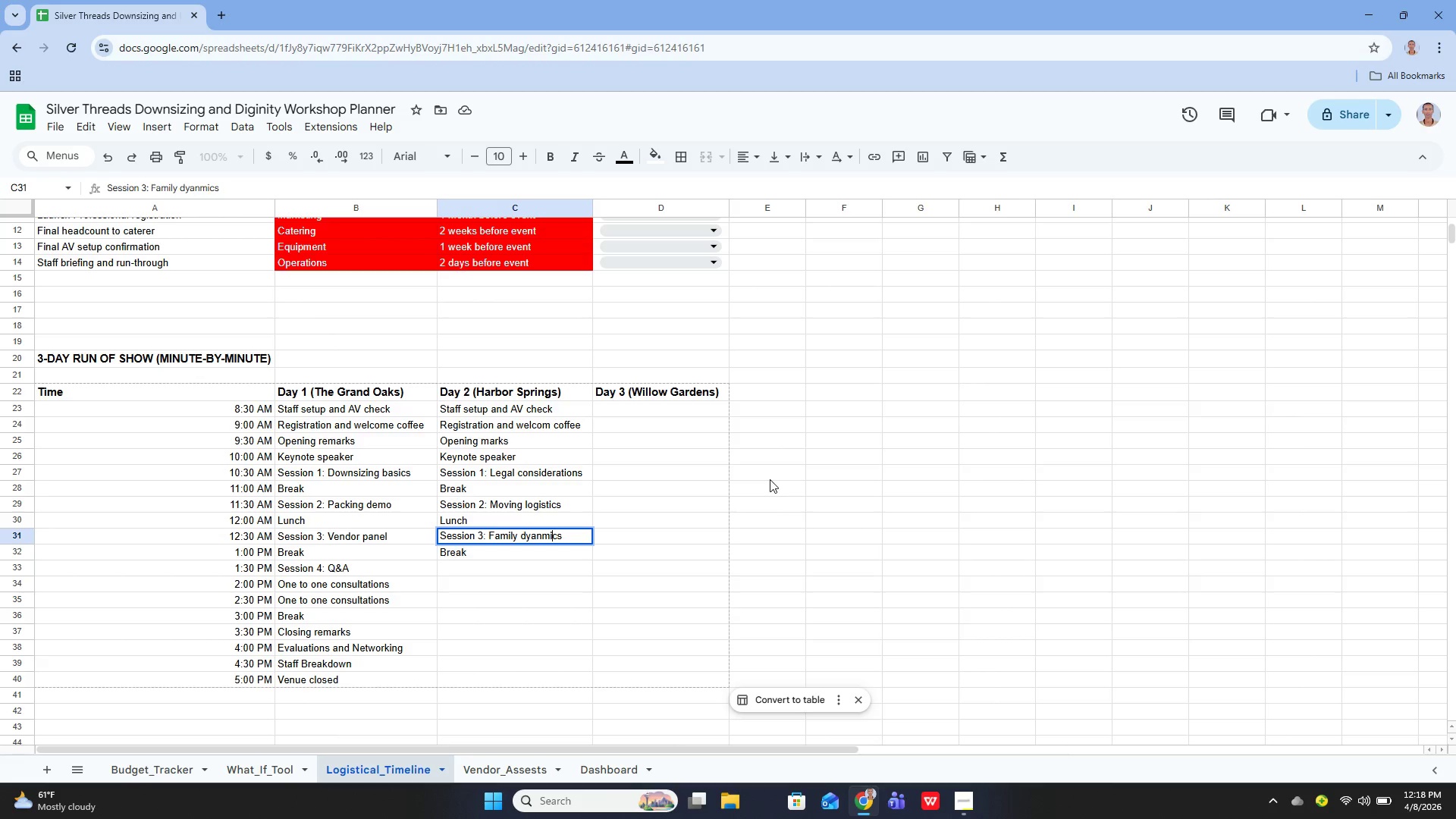 
key(ArrowLeft)
 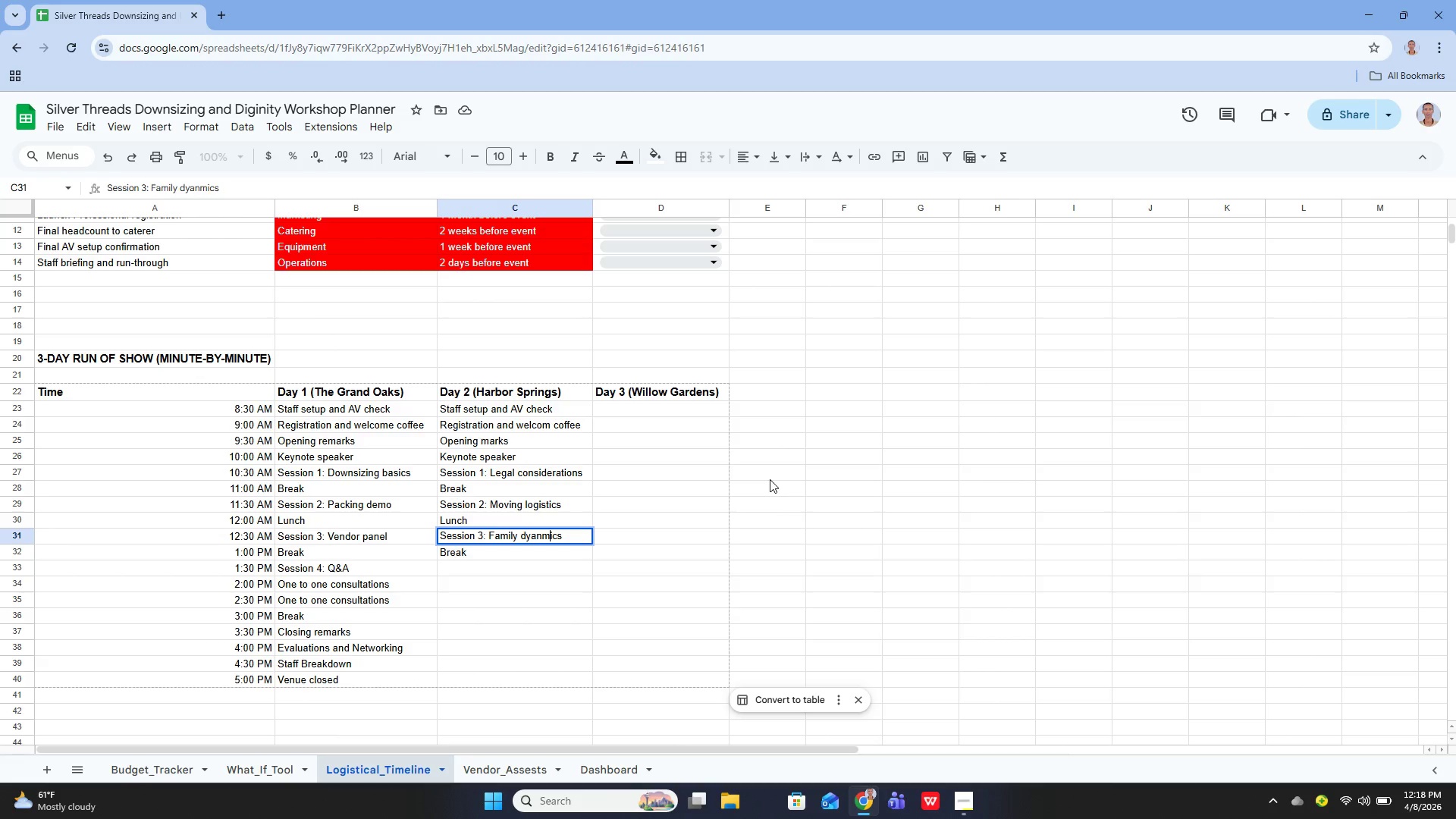 
key(ArrowLeft)
 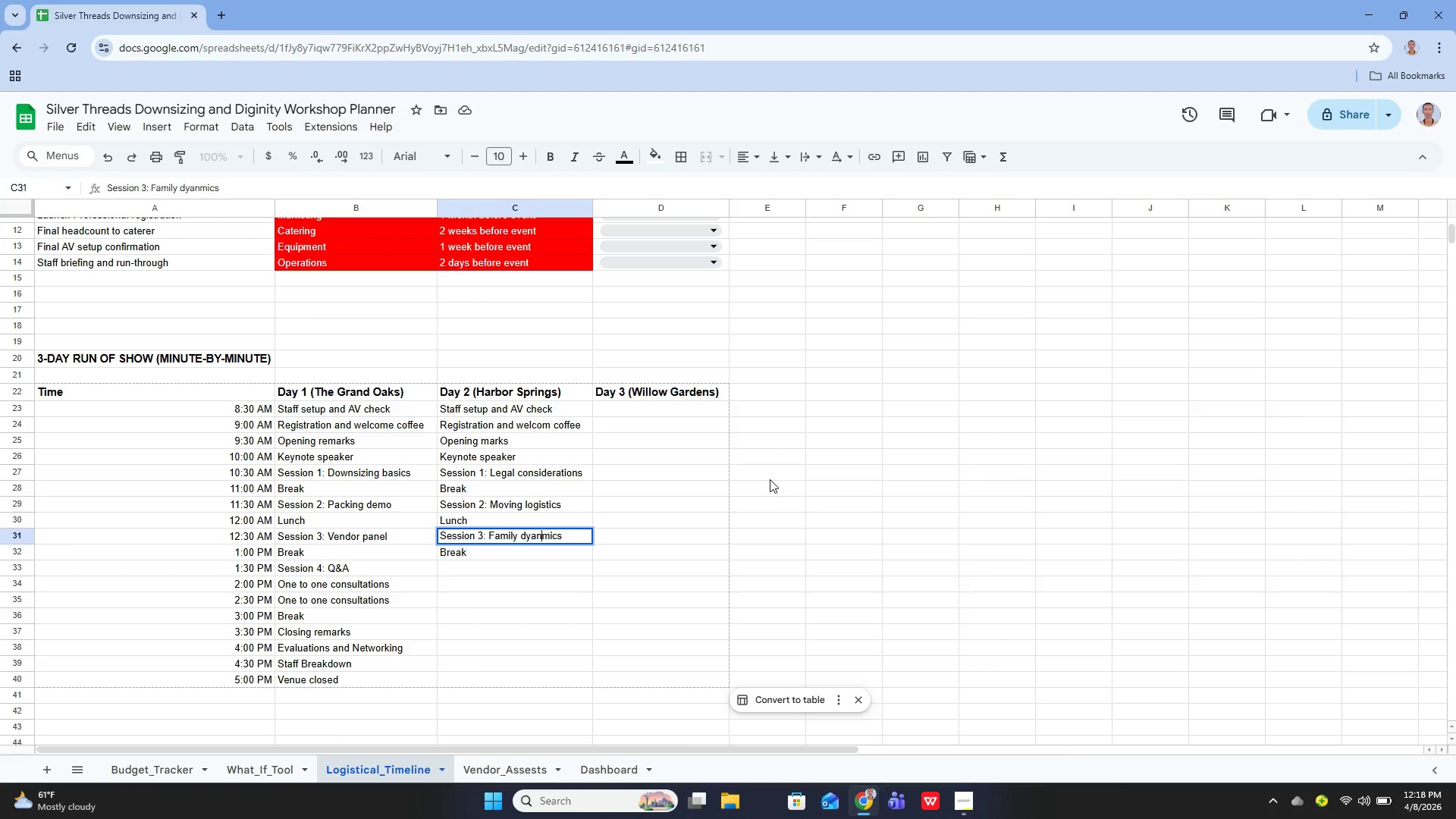 
key(ArrowLeft)
 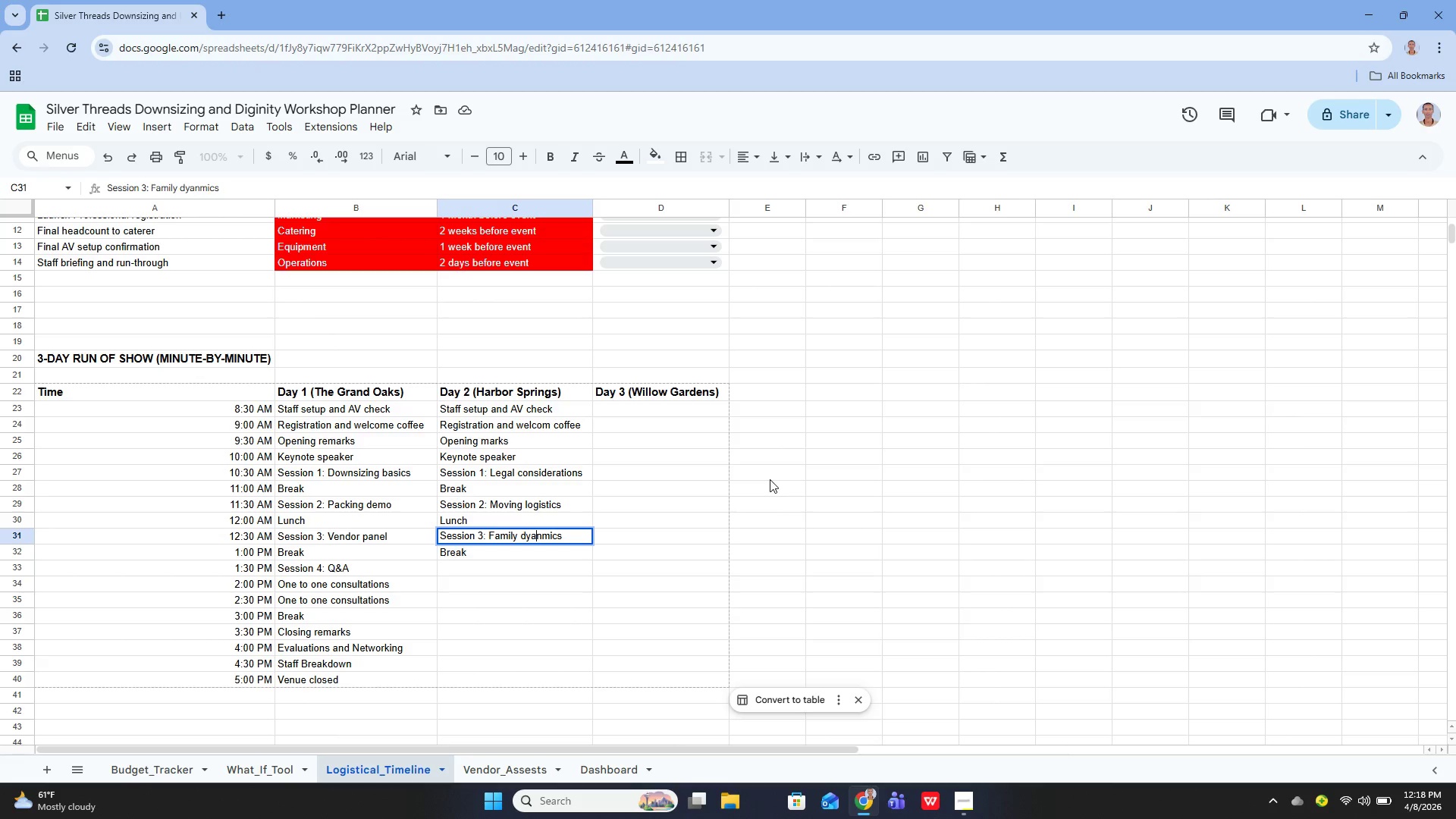 
key(Backspace)
 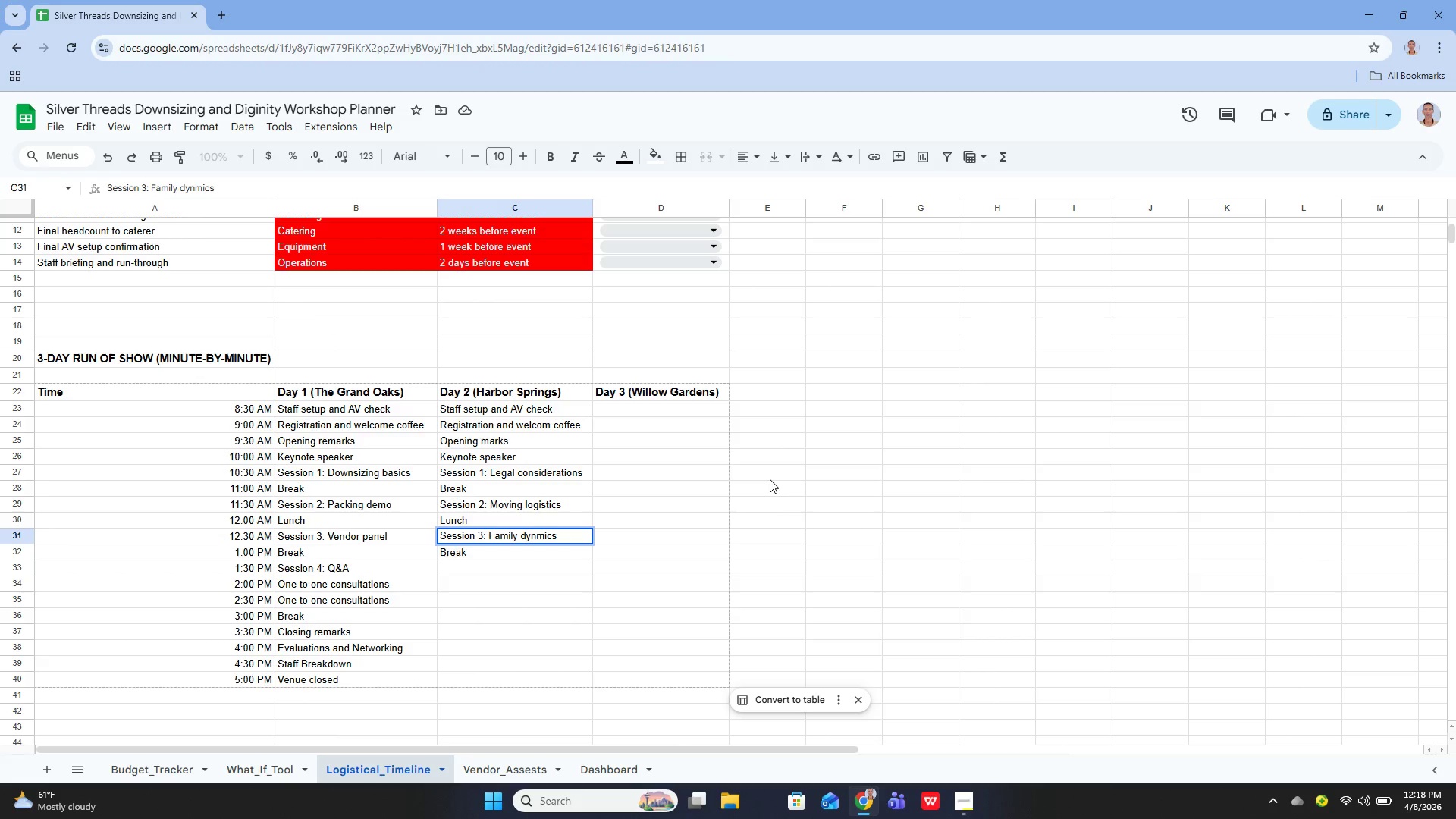 
key(ArrowRight)
 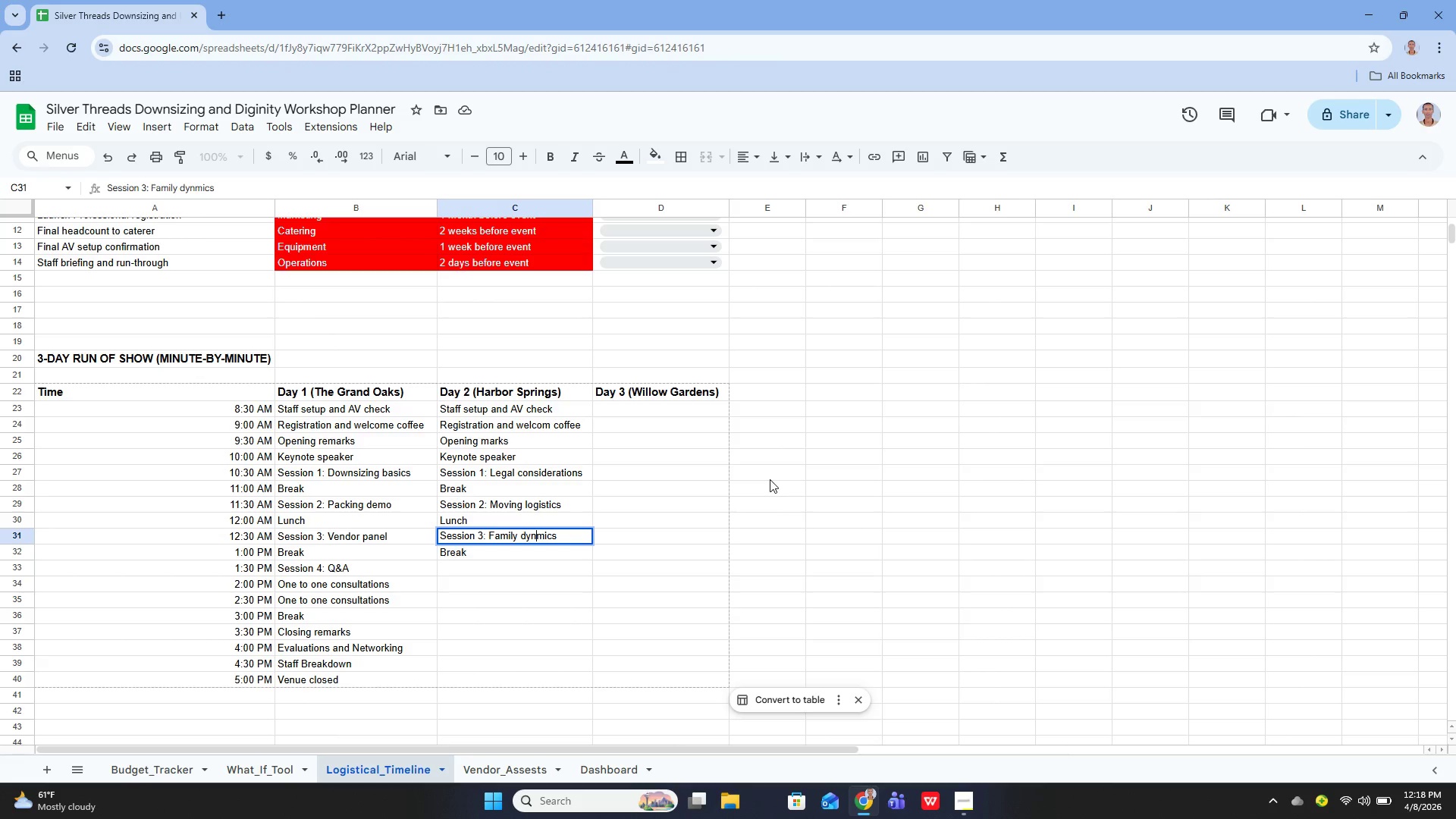 
key(A)
 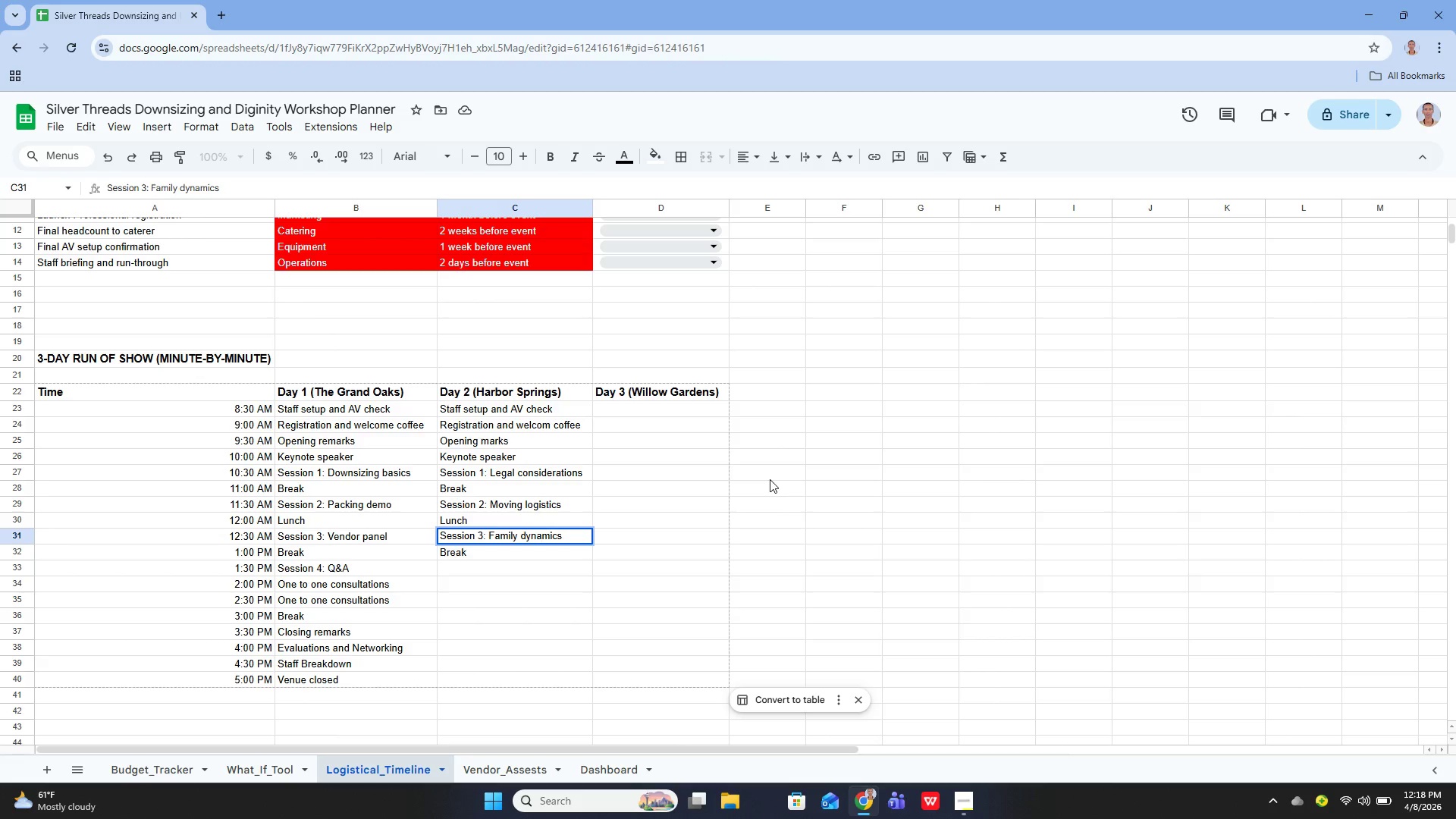 
key(ArrowRight)
 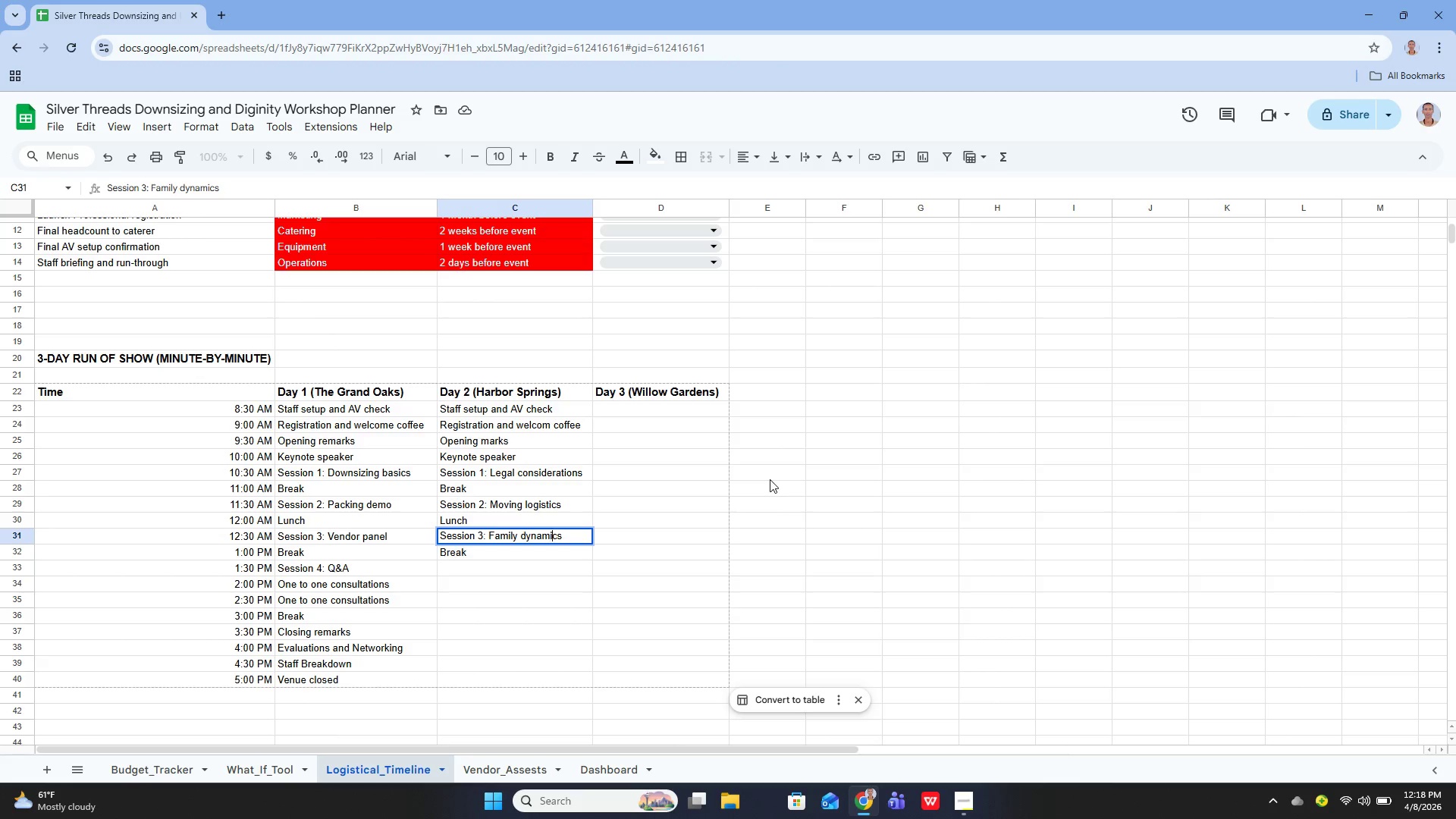 
key(ArrowRight)
 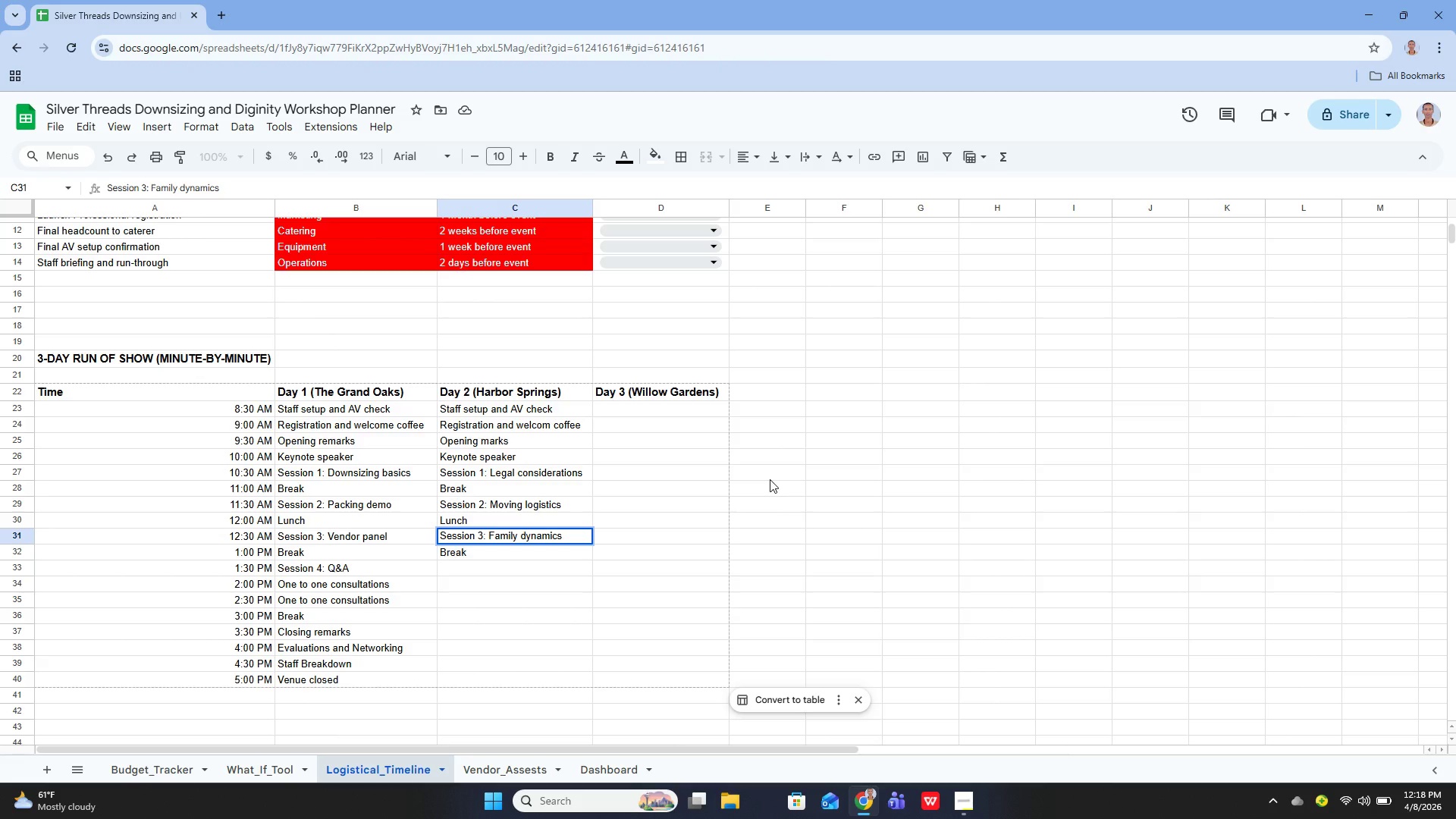 
key(ArrowRight)
 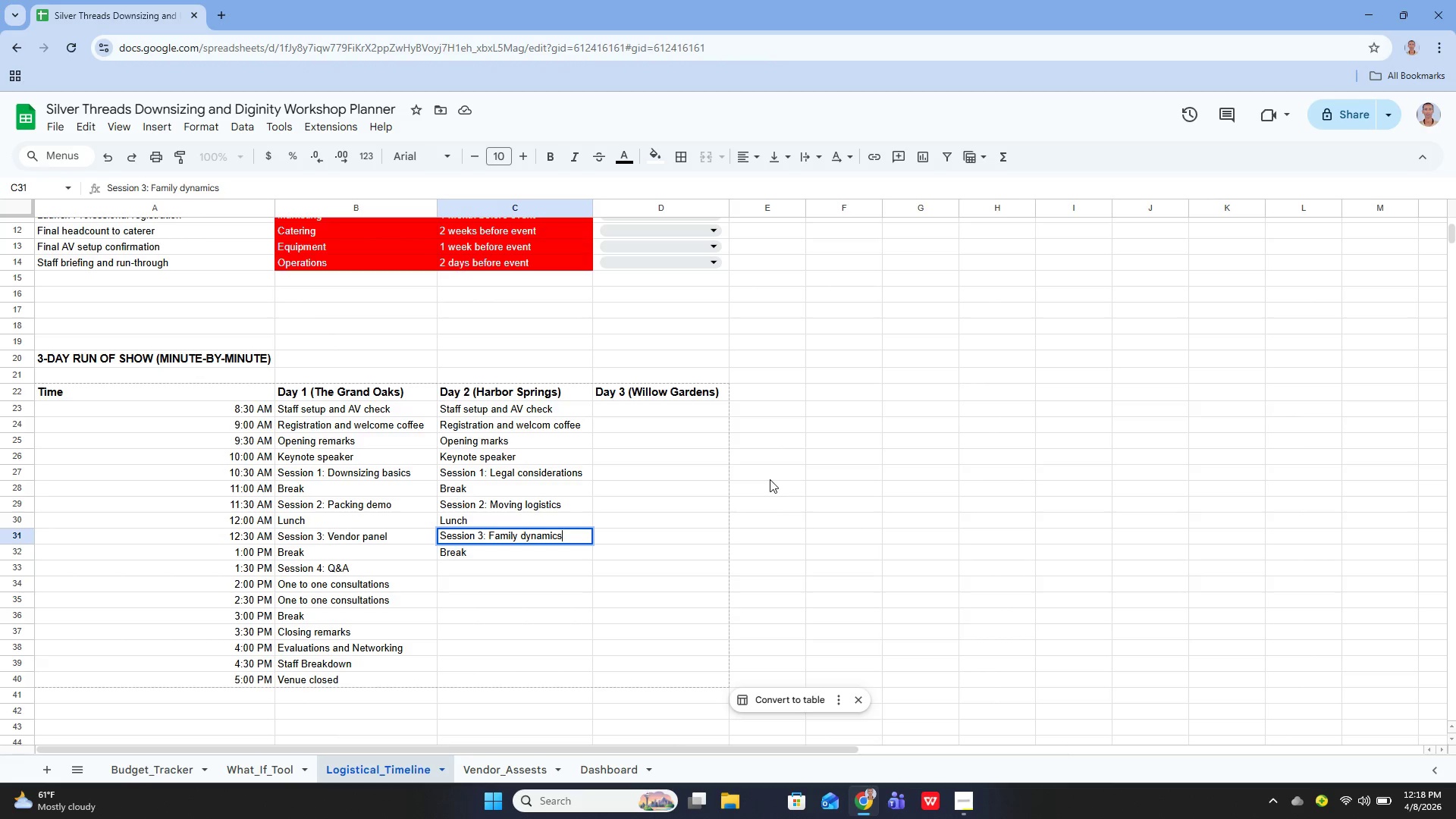 
key(ArrowRight)
 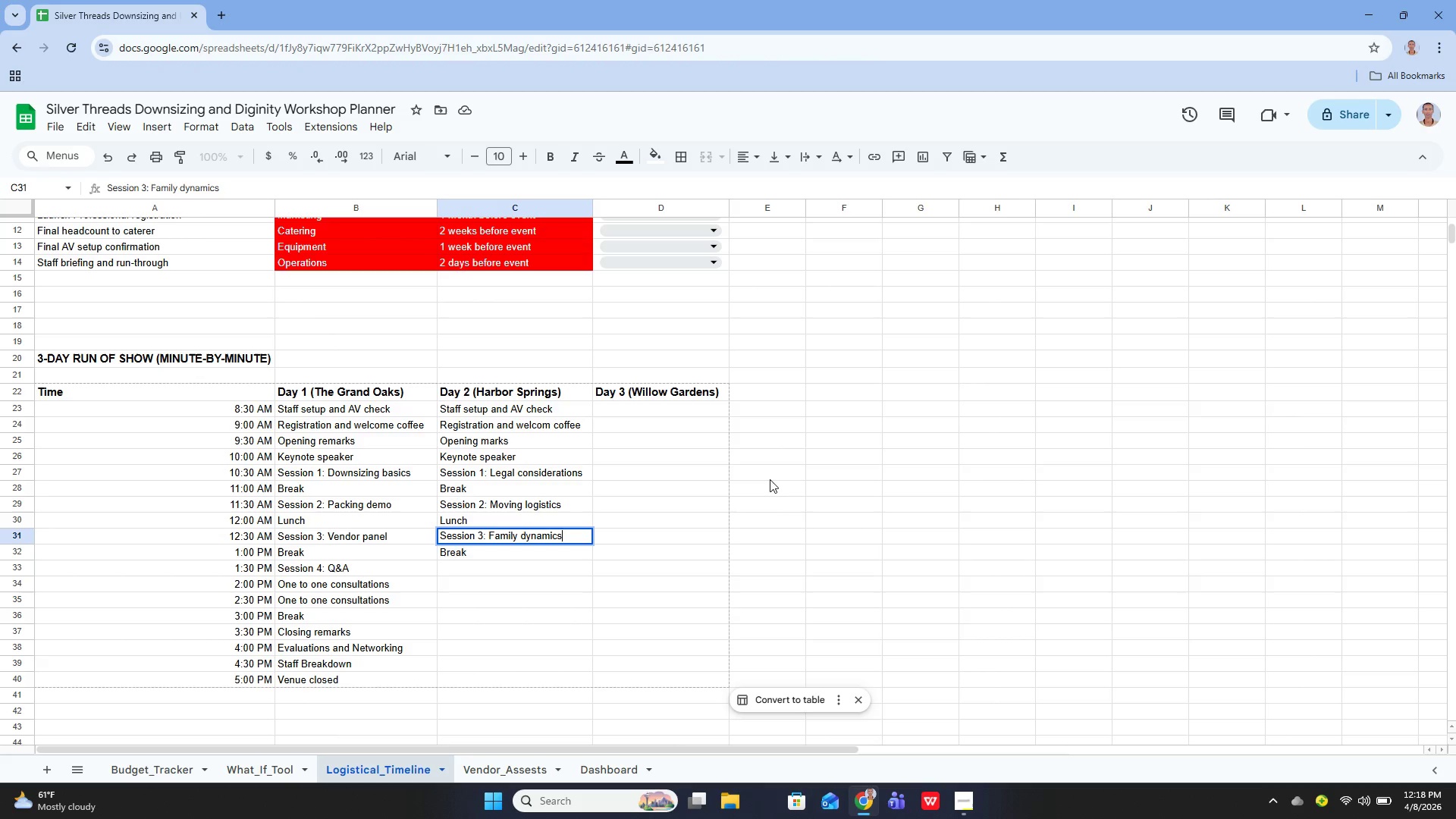 
key(ArrowDown)
 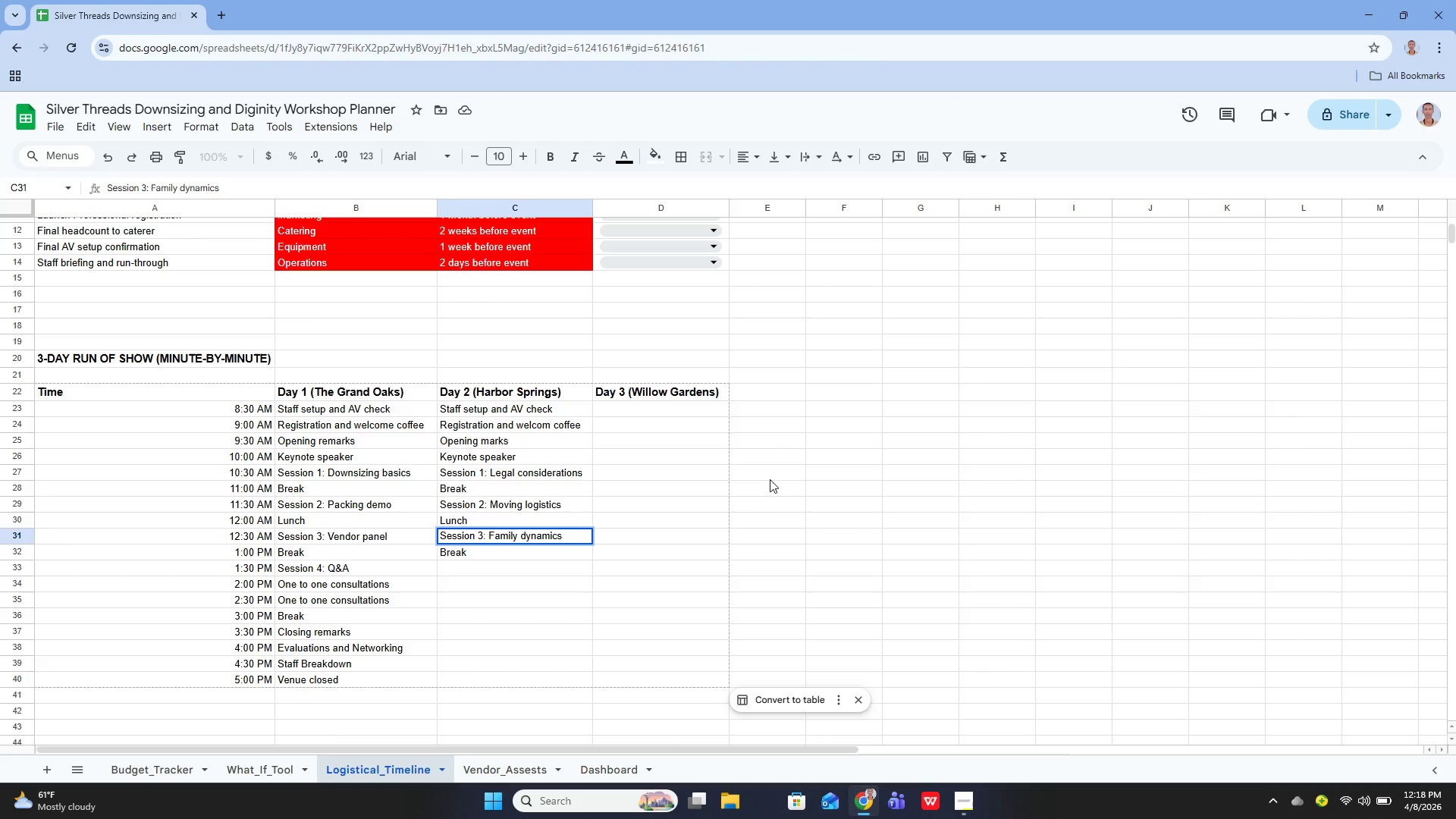 
key(ArrowDown)
 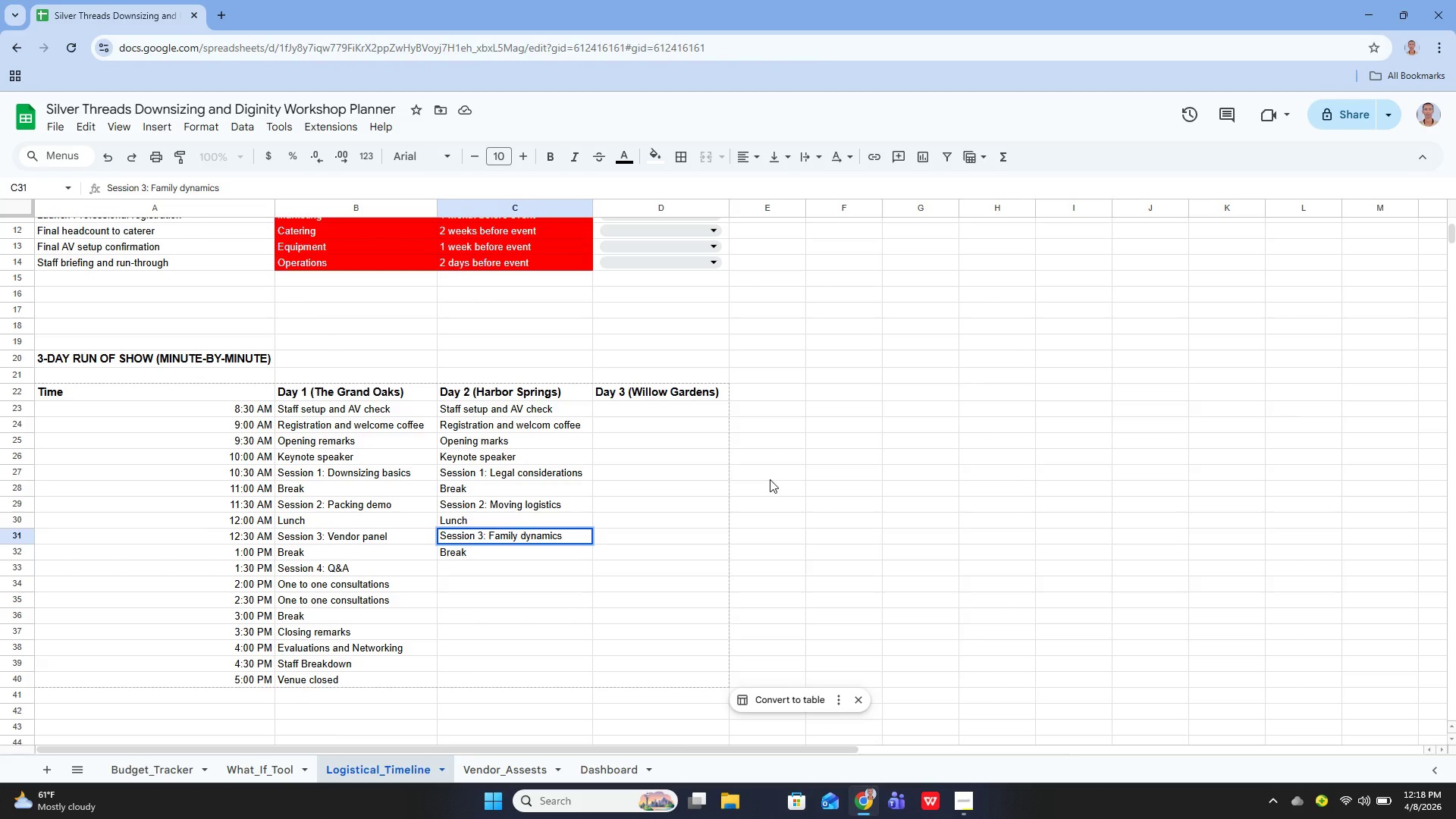 
key(Enter)
 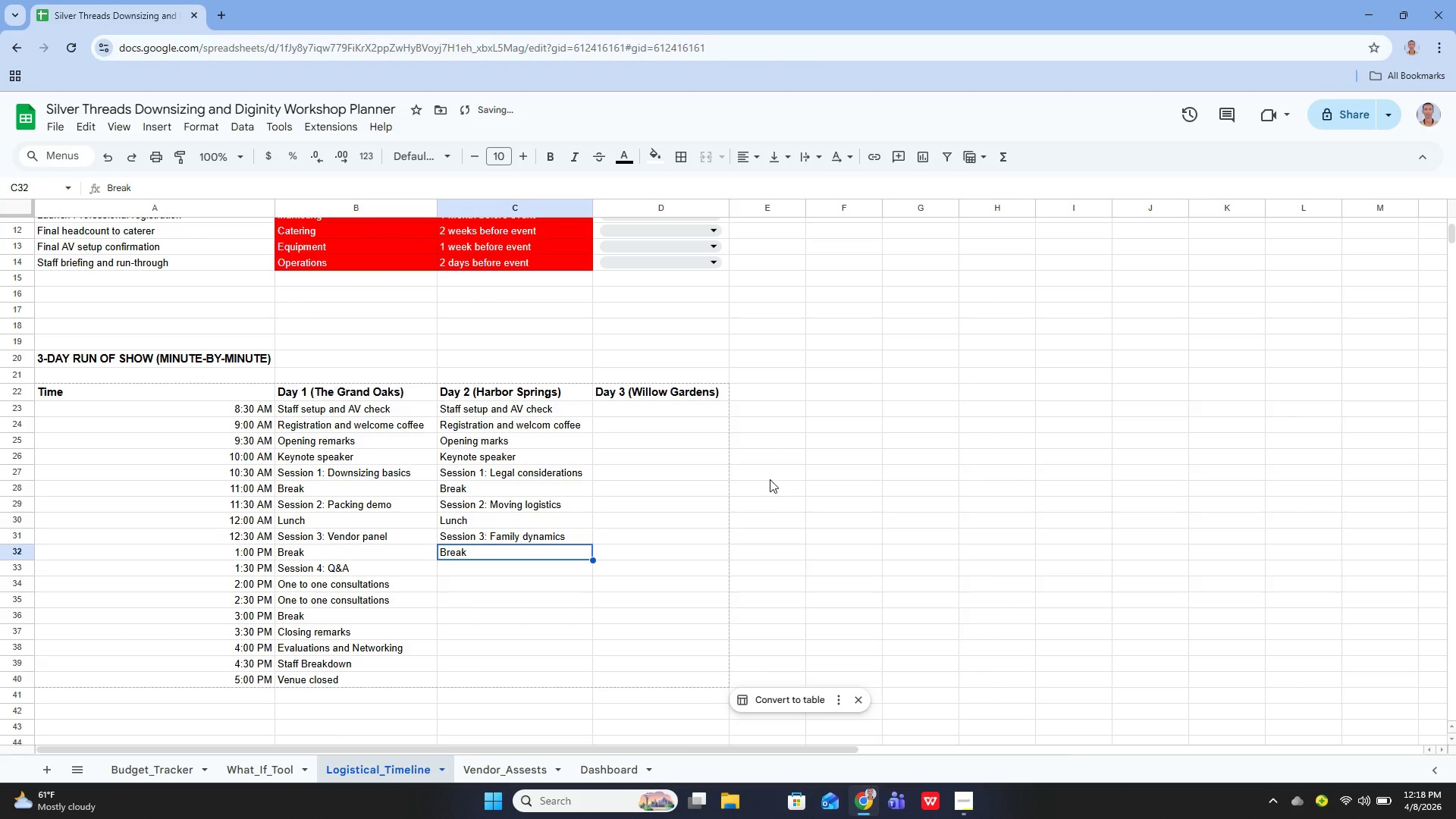 
key(Enter)
 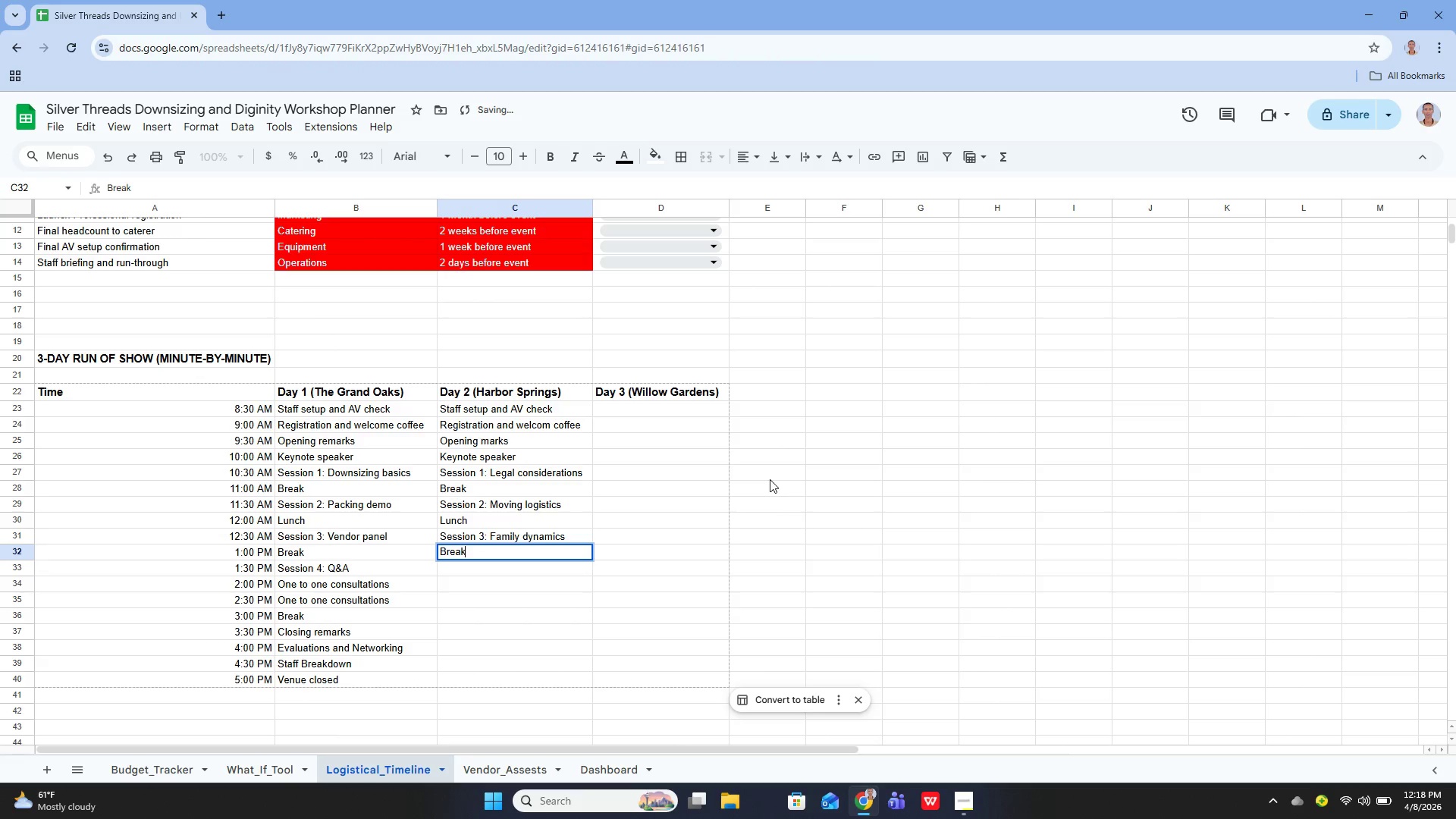 
key(Enter)
 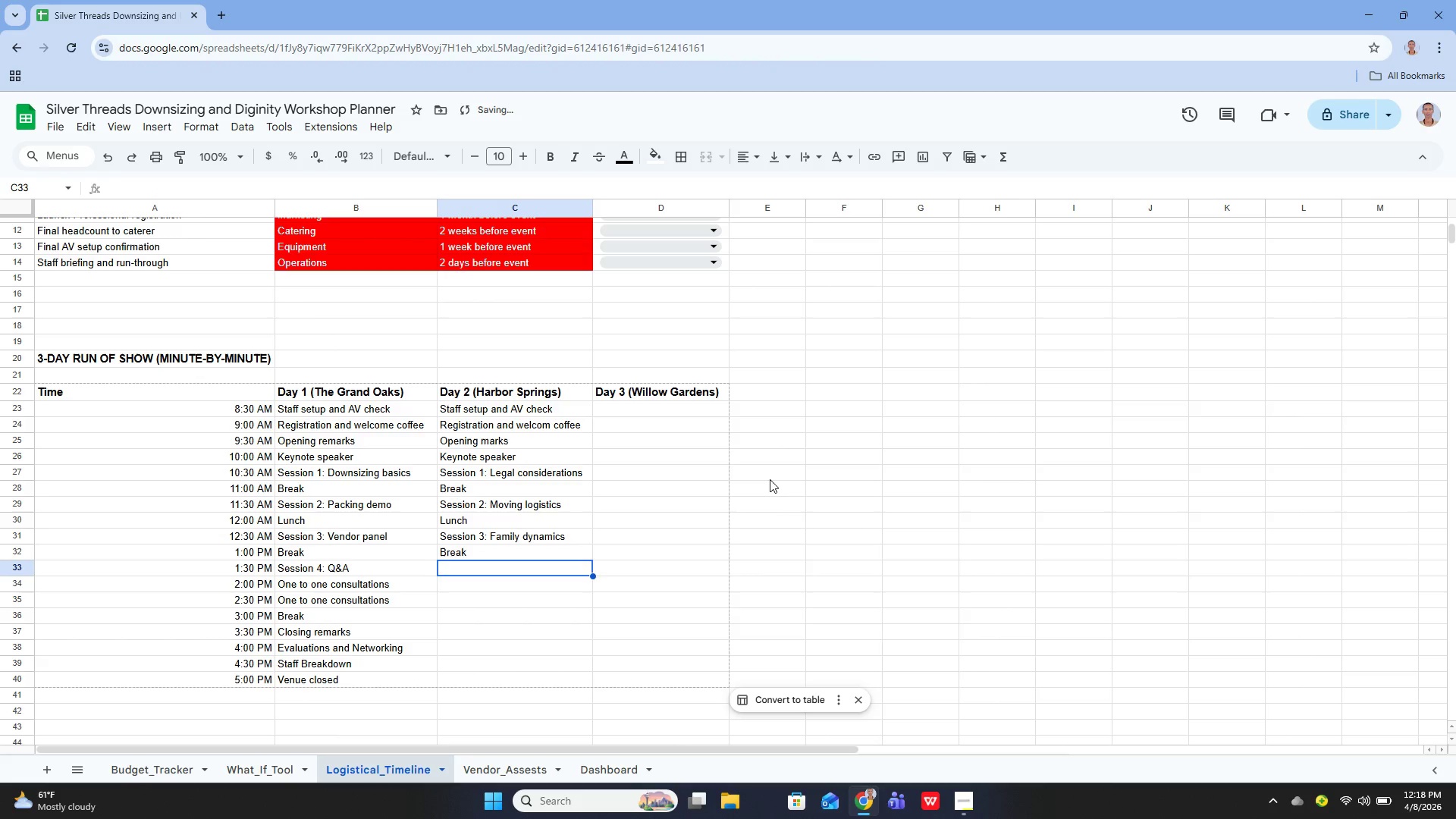 
key(Enter)
 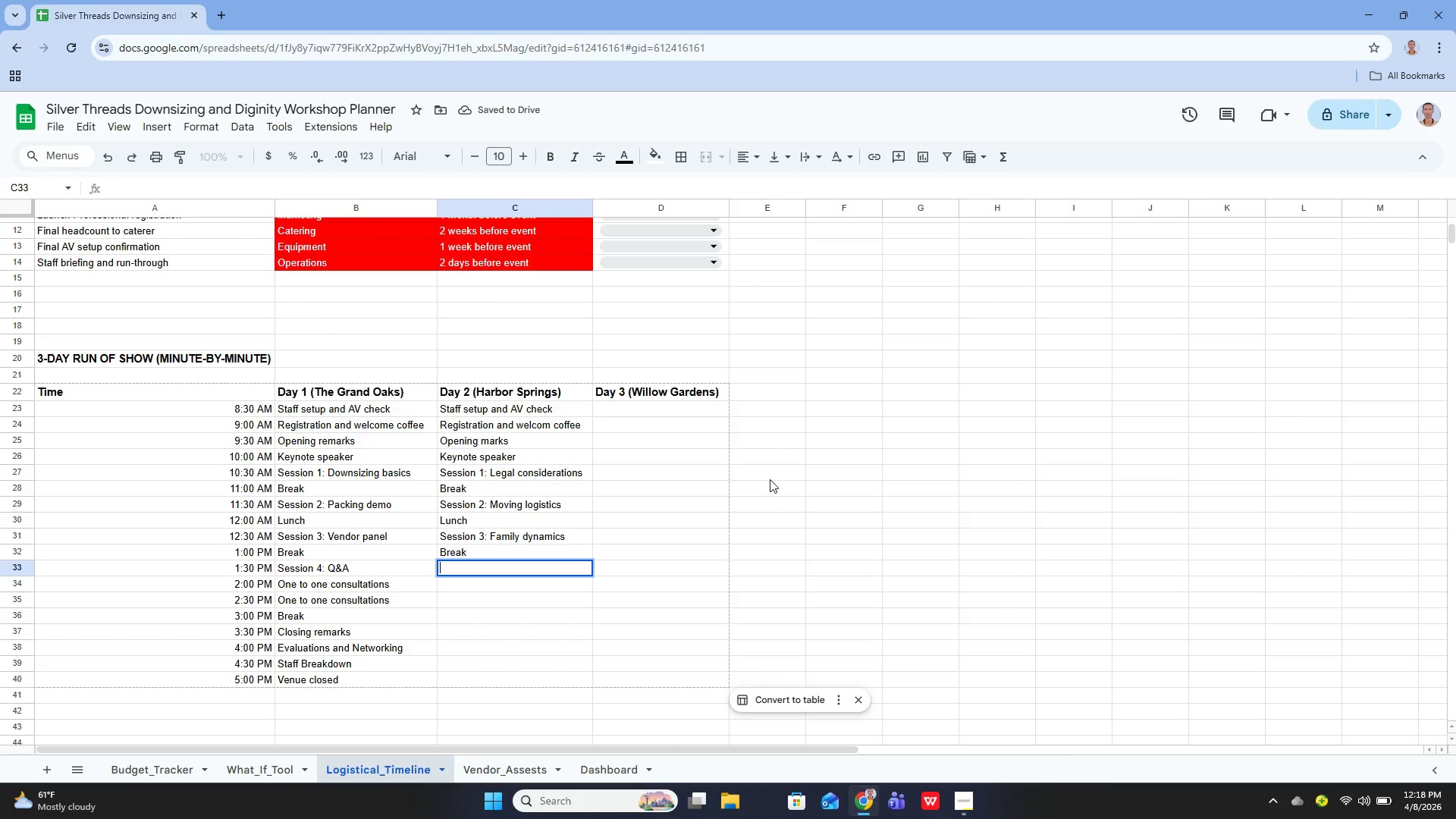 
type(A)
key(Backspace)
type(Sessio 4: )
 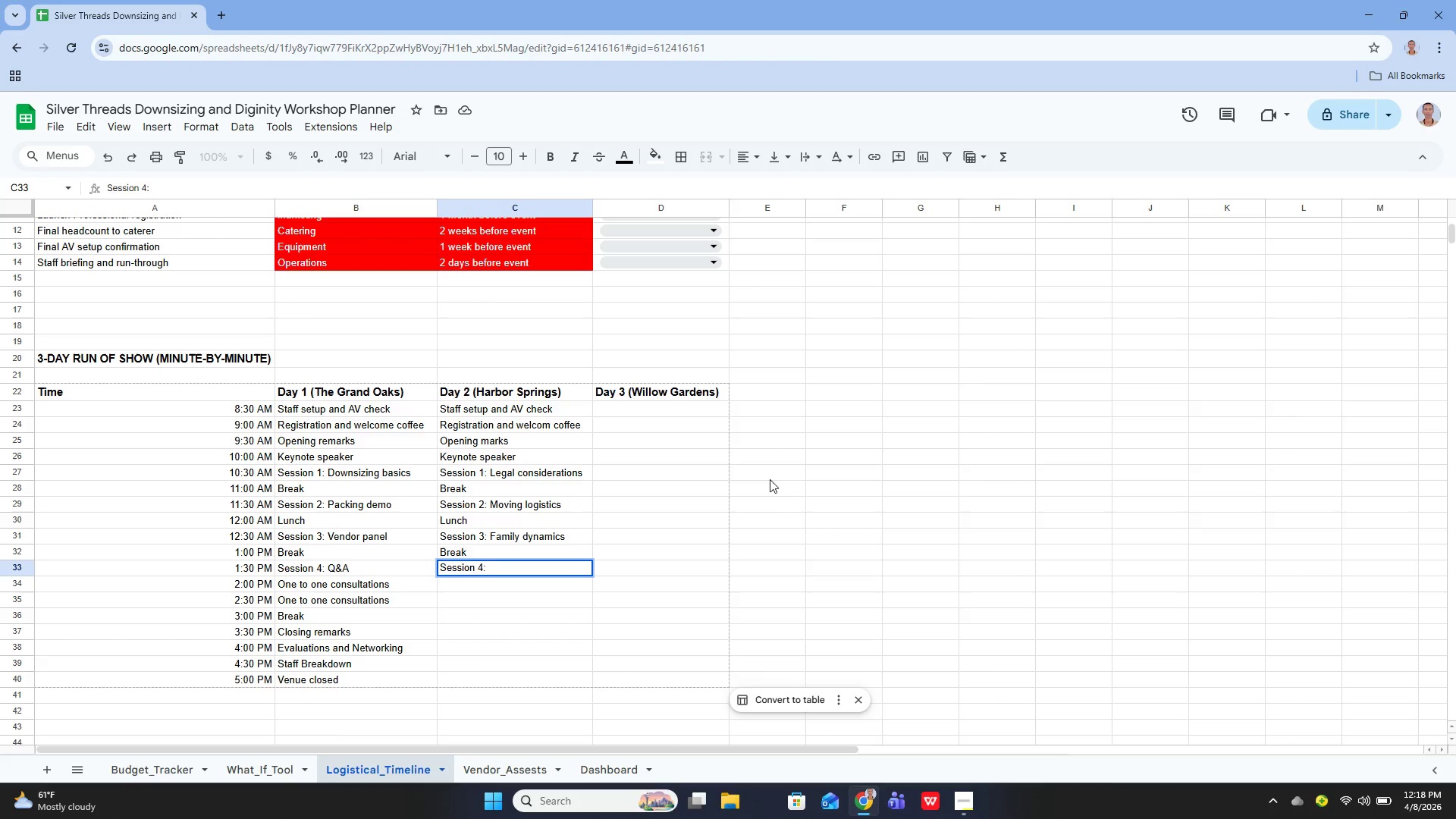 
 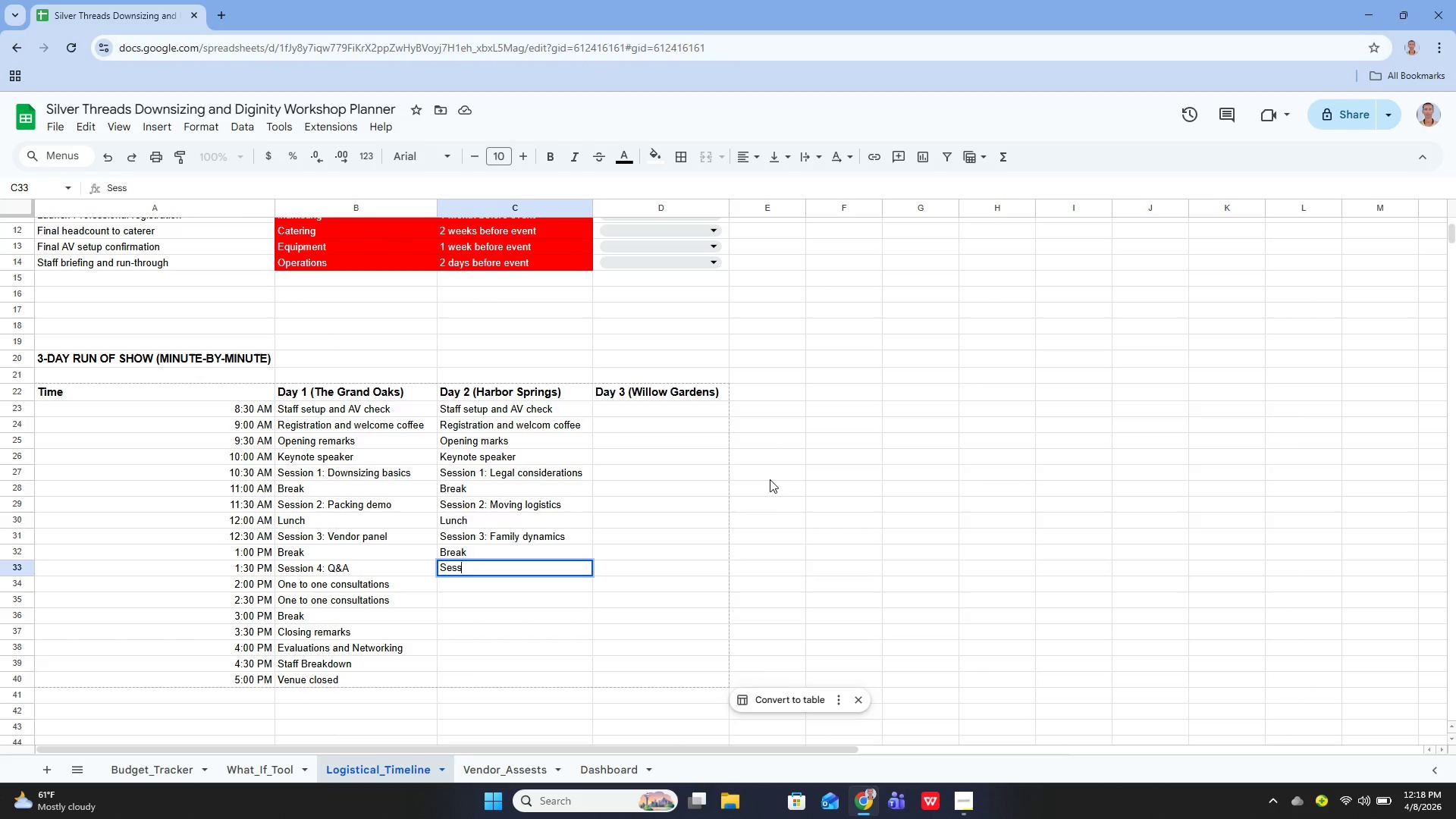 
hold_key(key=N, duration=0.36)
 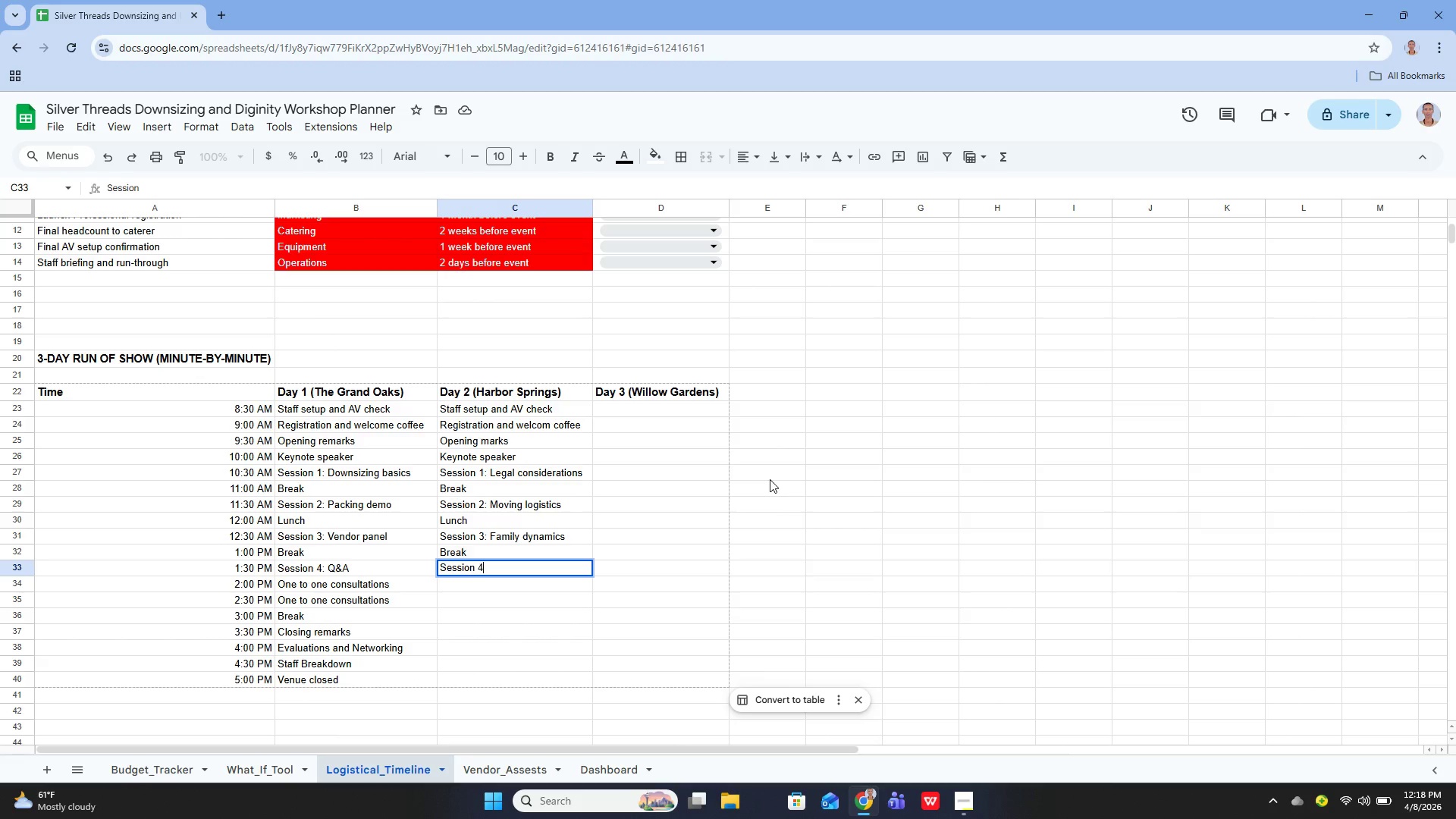 
type(Q&A)
 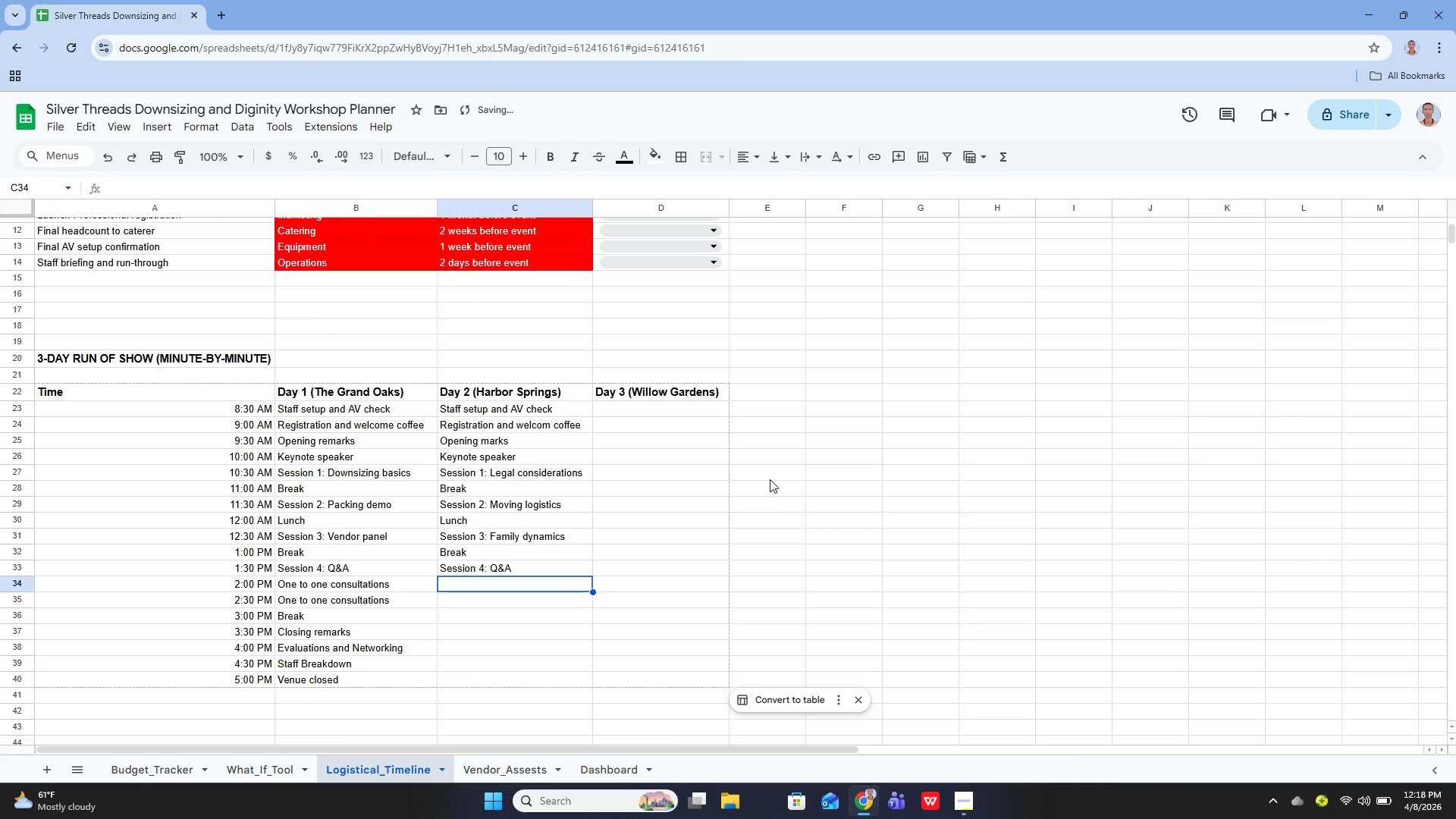 
 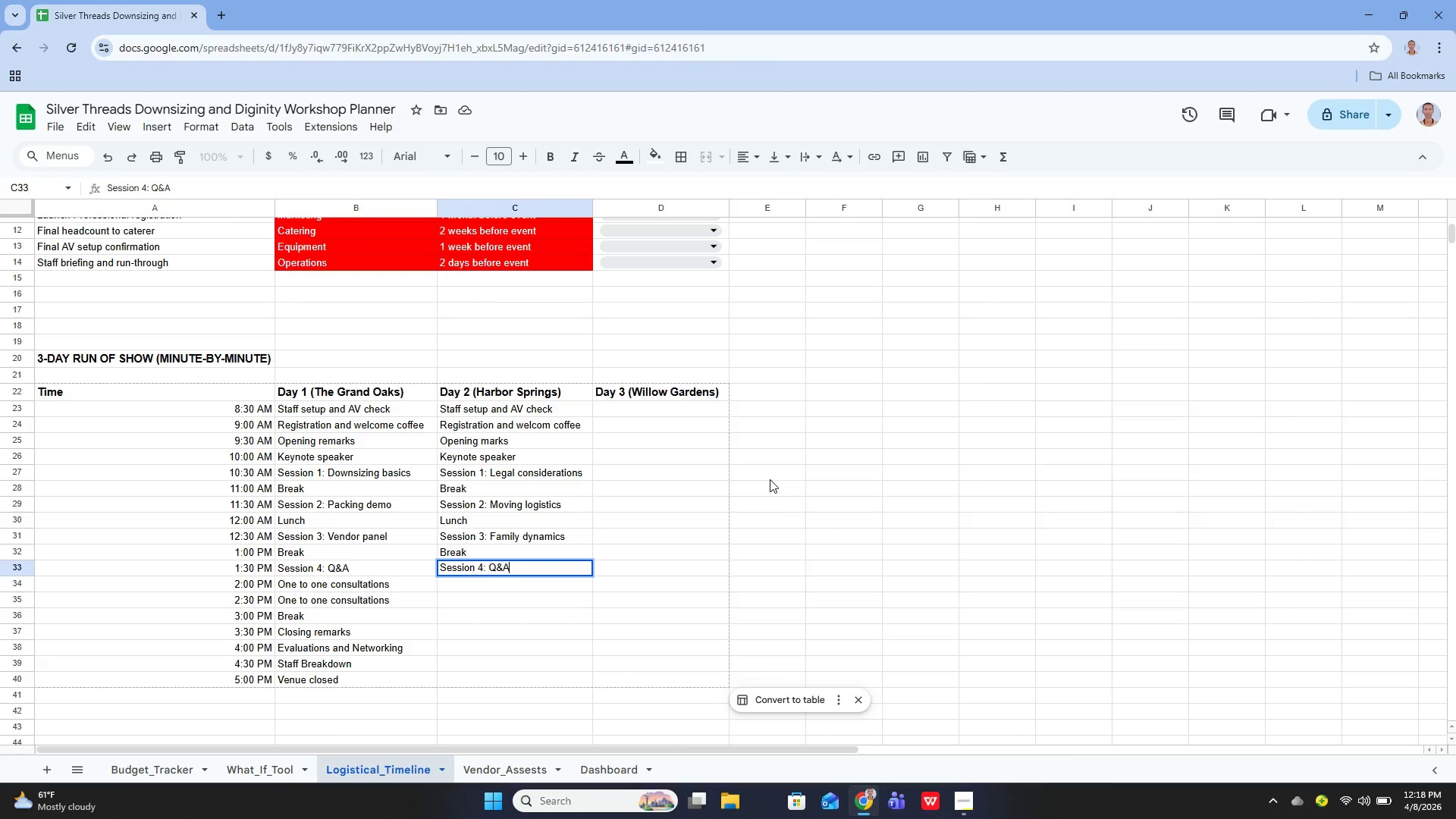 
key(Enter)
 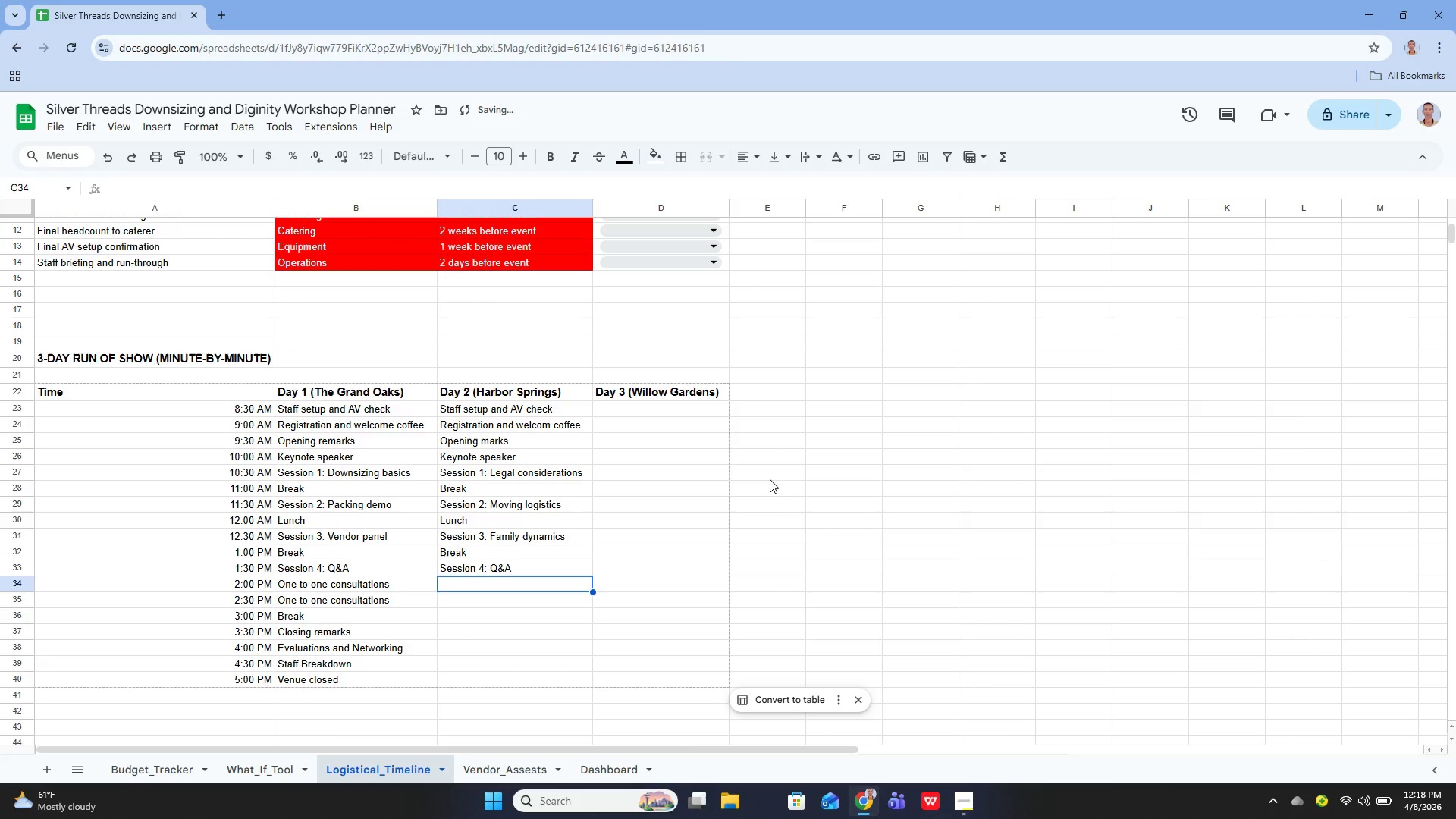 
key(Enter)
 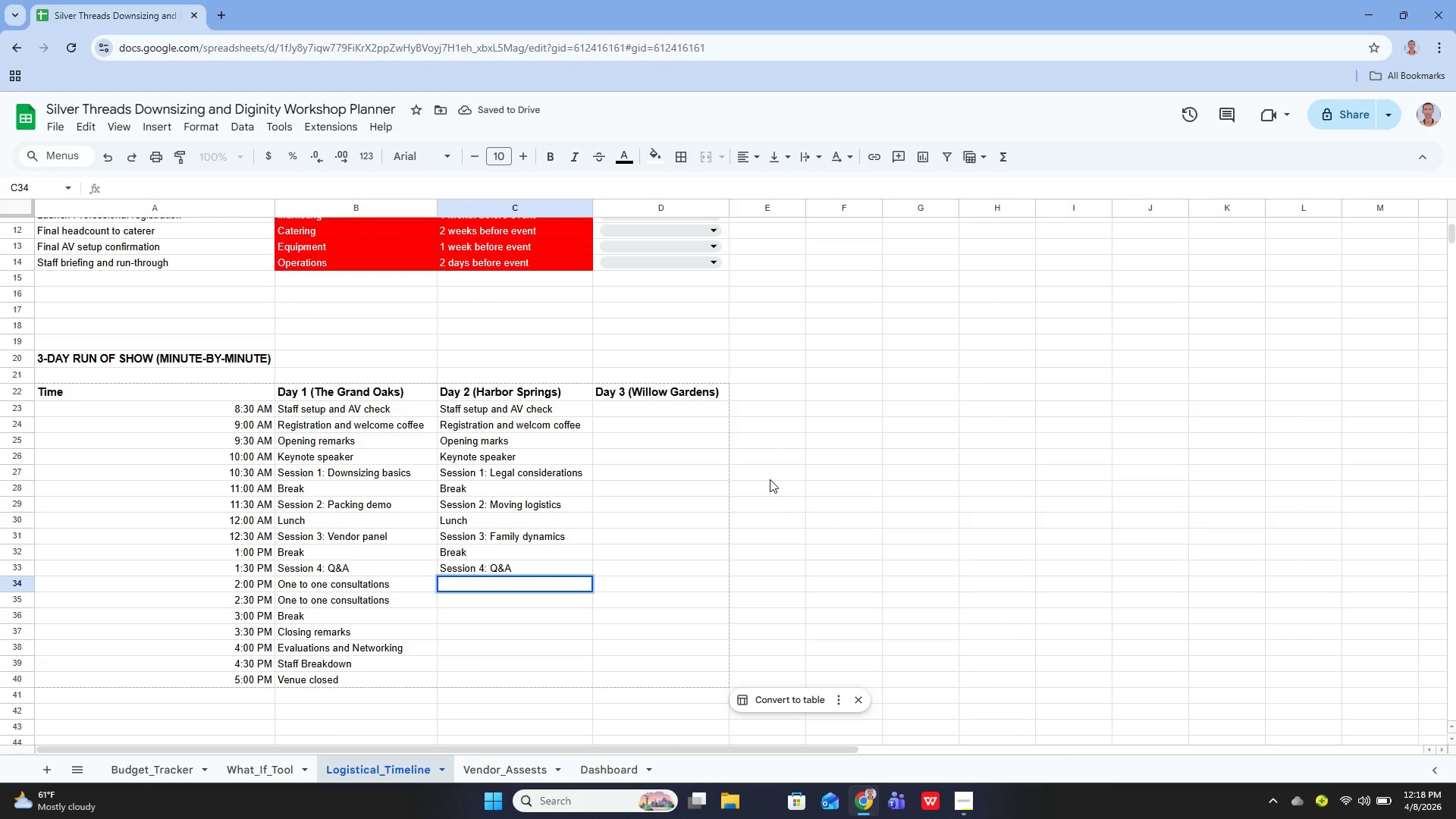 
type(one to )
key(Backspace)
key(Backspace)
key(Backspace)
key(Backspace)
key(Backspace)
key(Backspace)
key(Backspace)
type(One to One consulatations)
 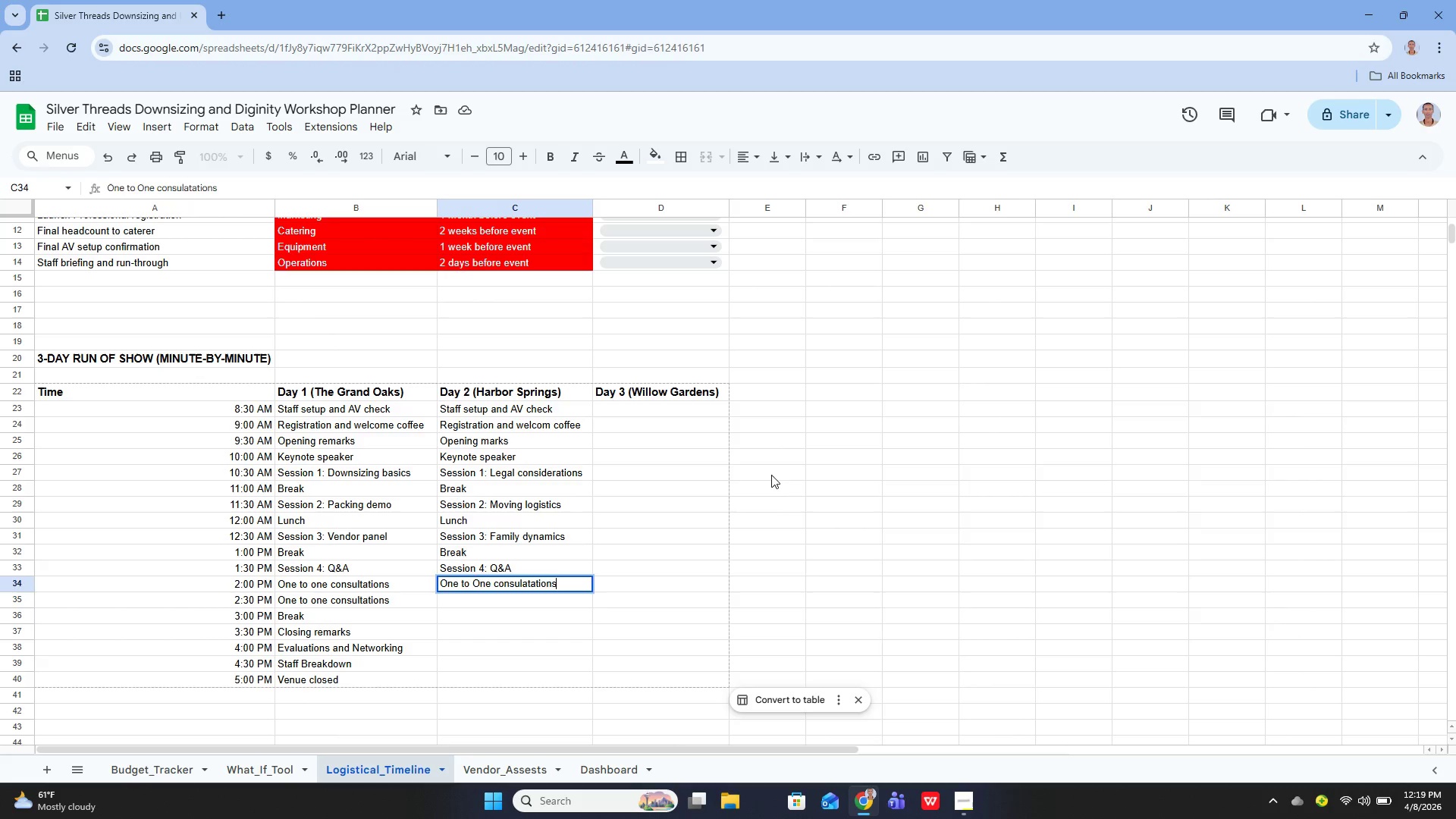 
key(Enter)
 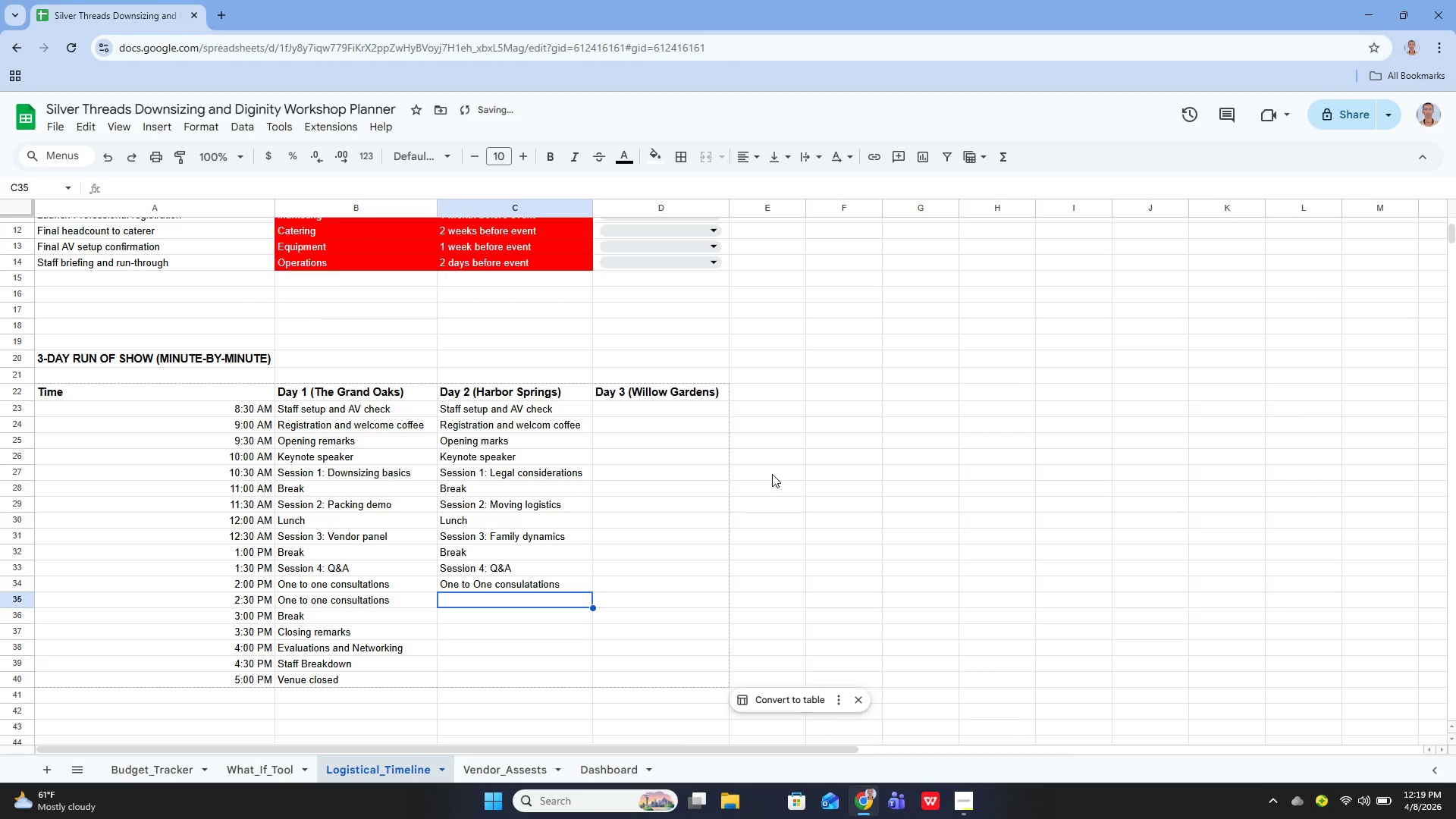 
type(One)
 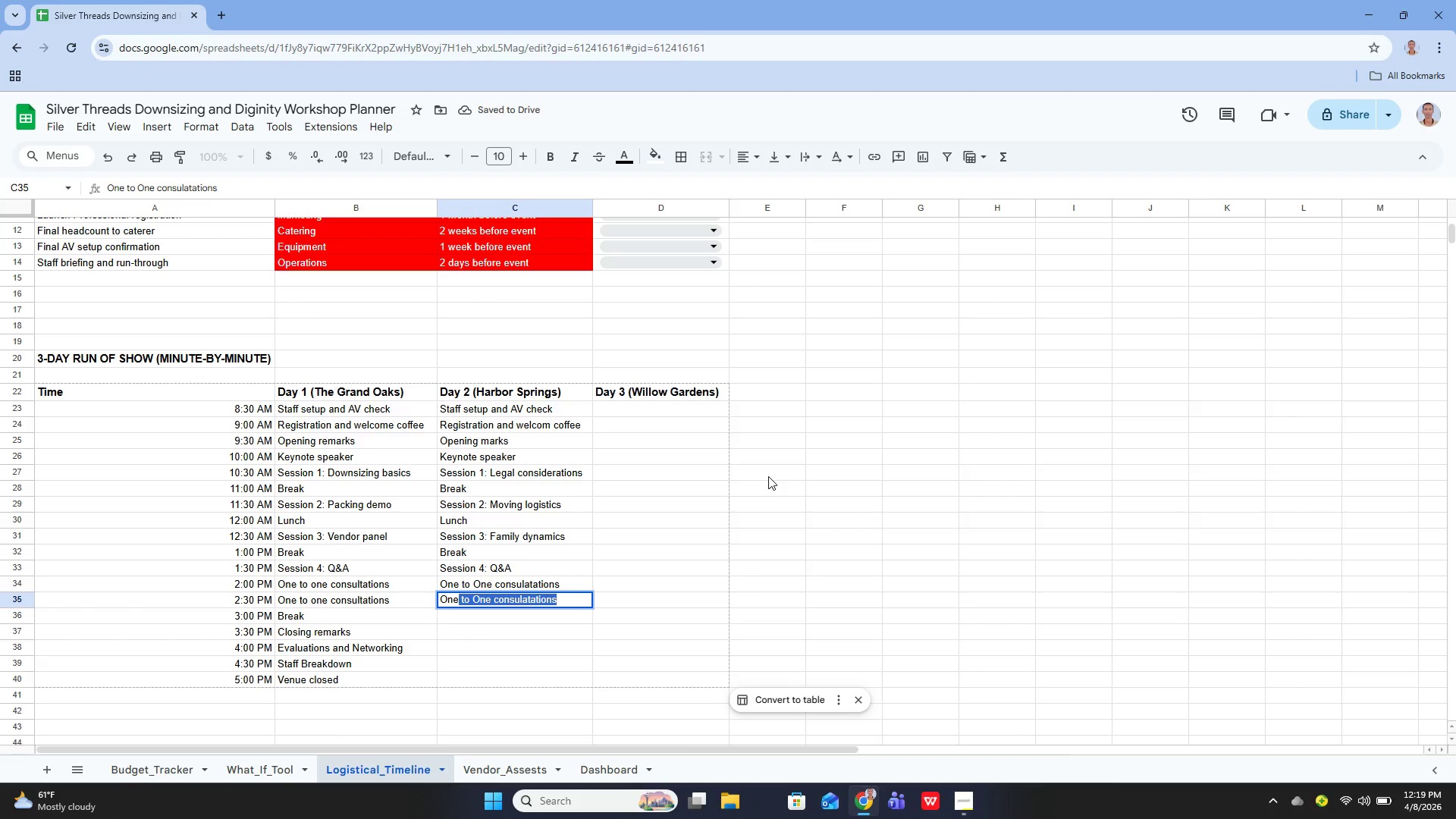 
key(ArrowRight)
 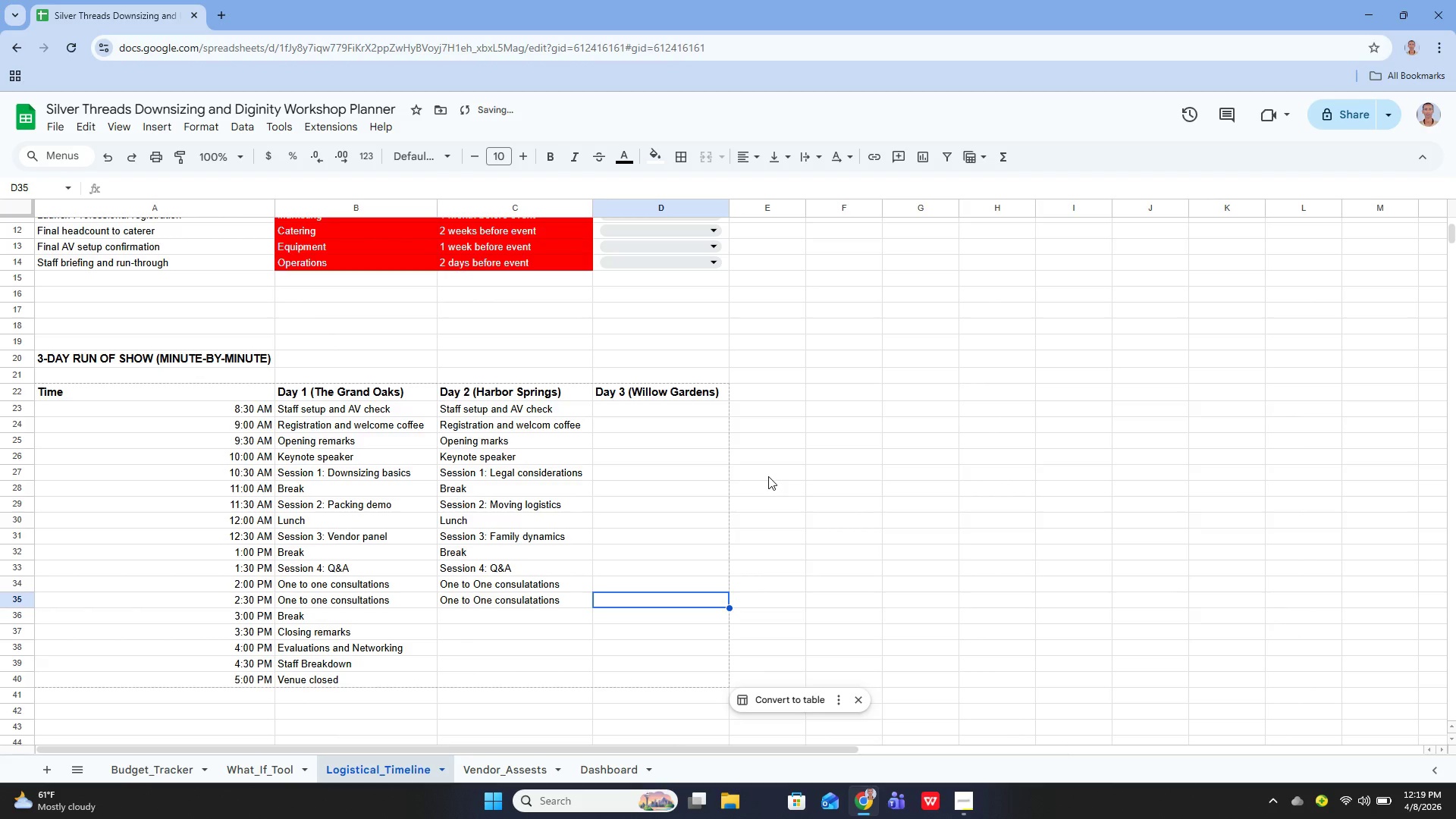 
key(ArrowLeft)
 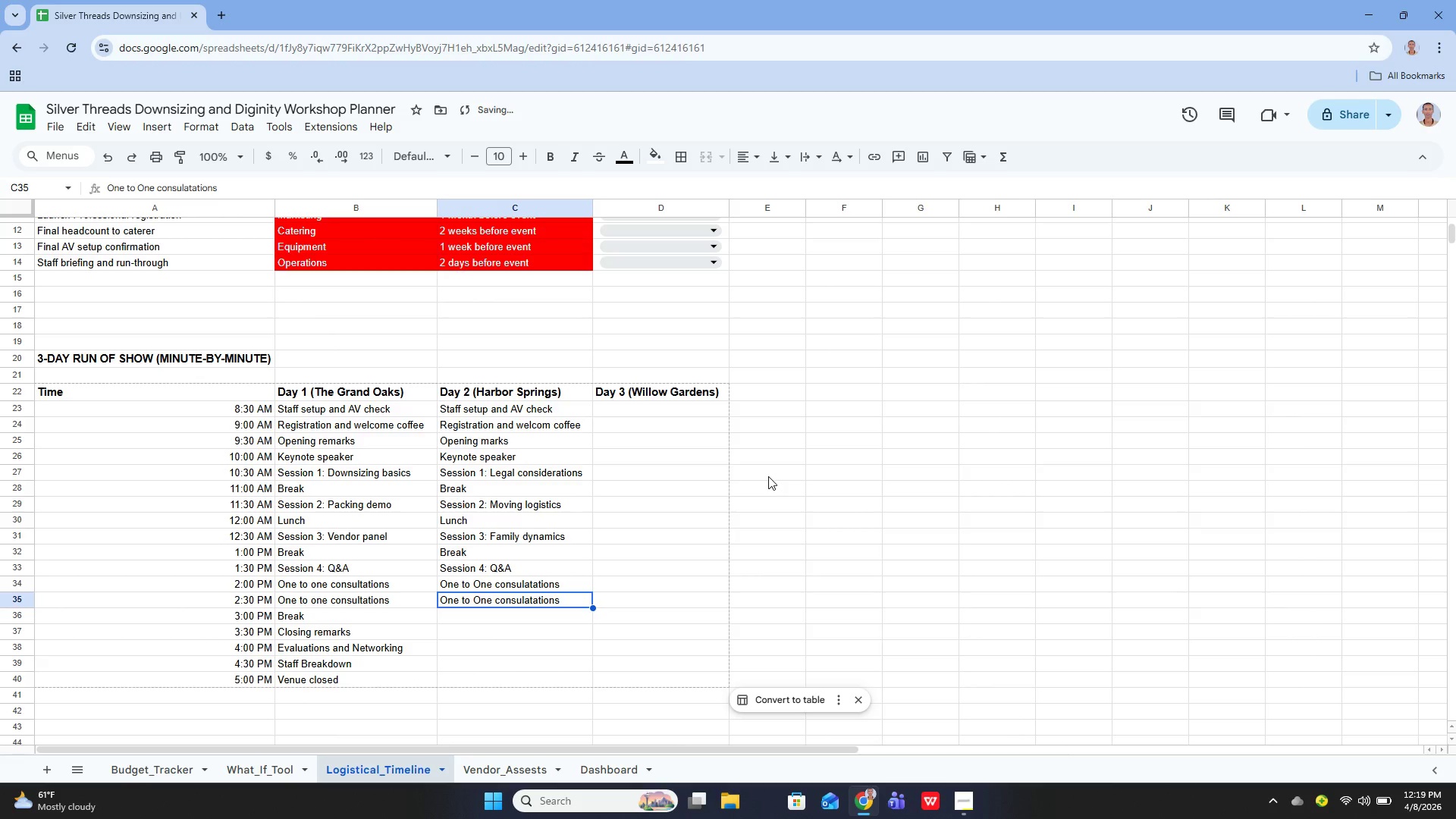 
key(ArrowDown)
 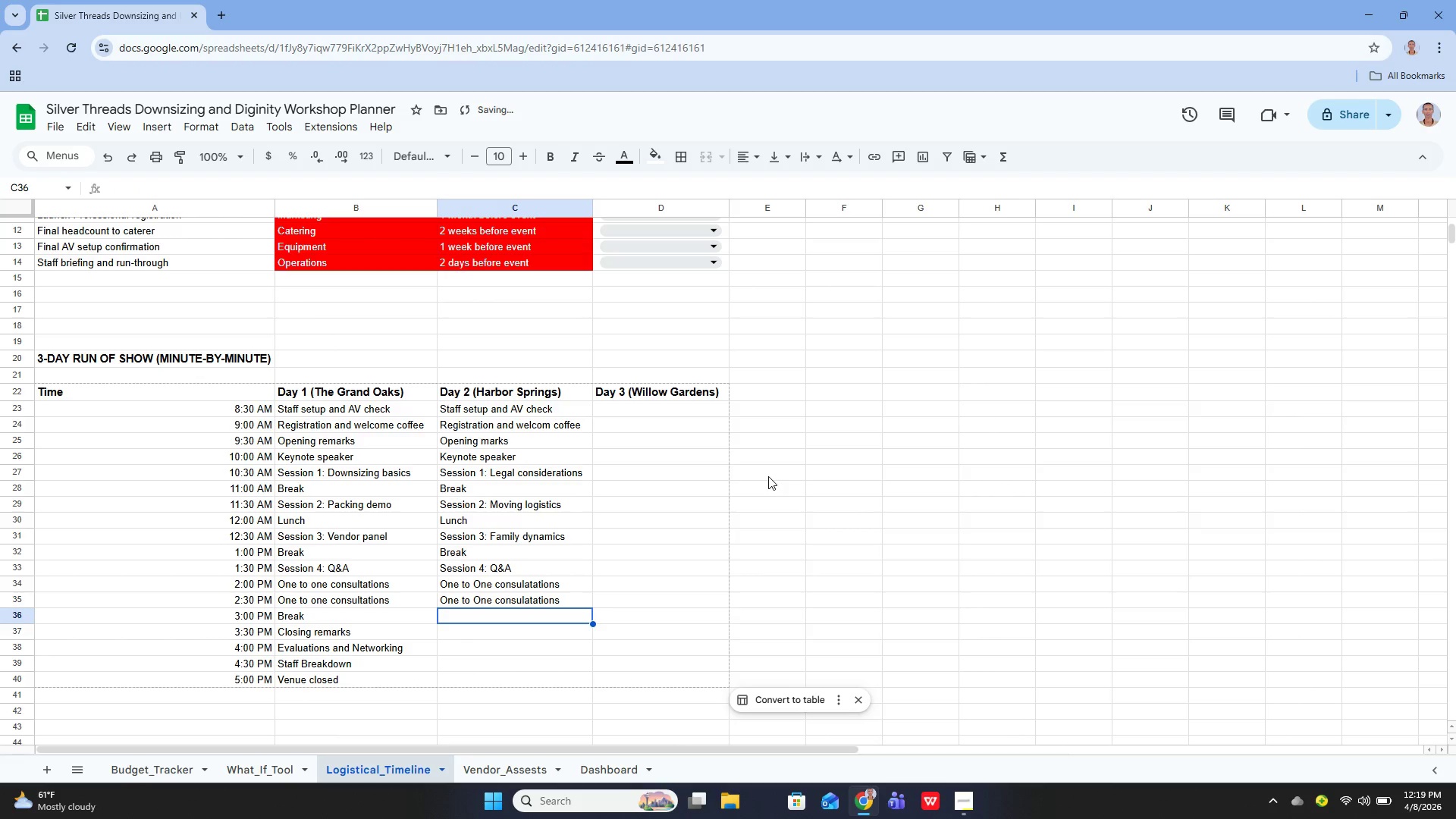 
key(Enter)
 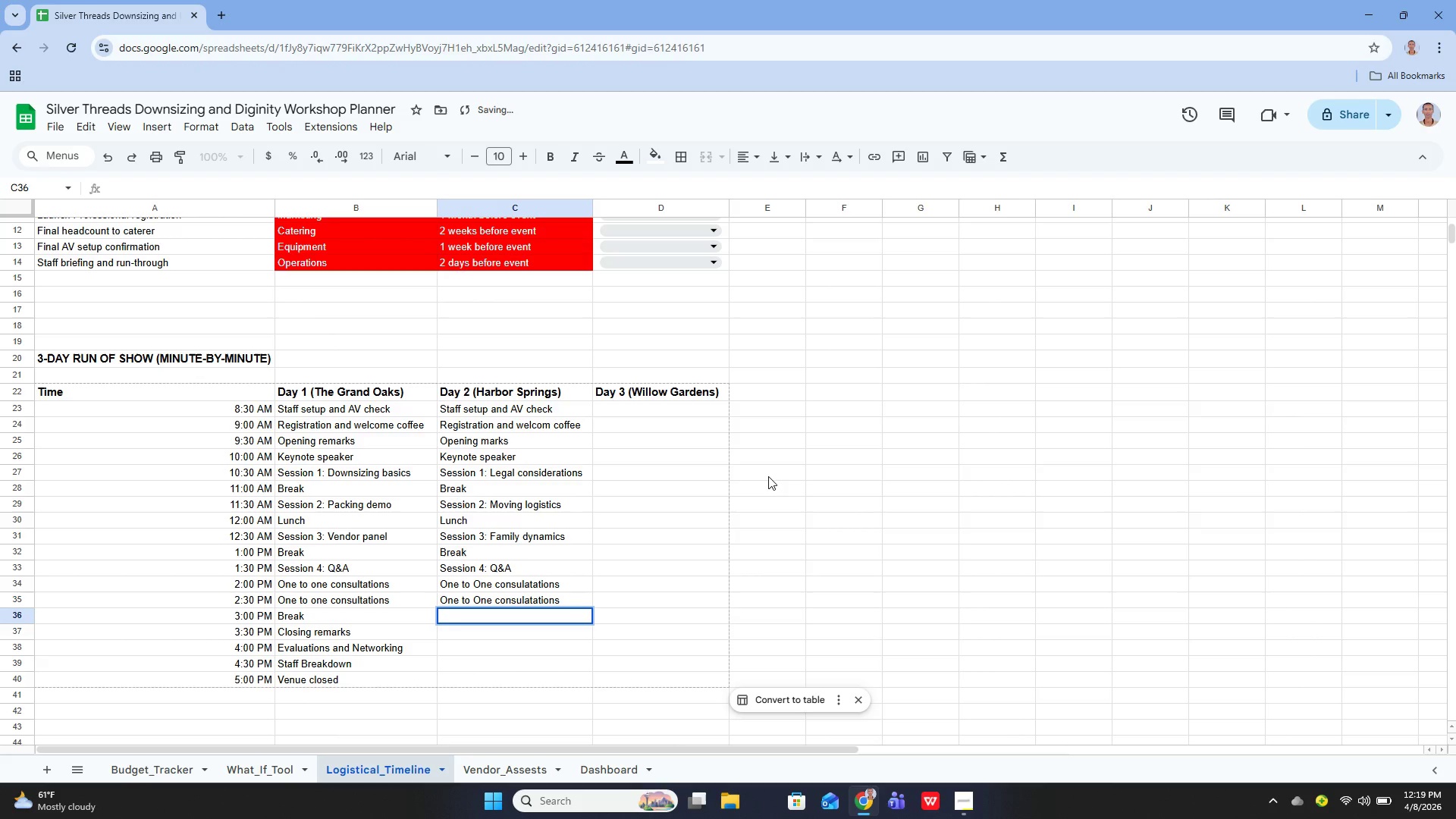 
type(Break)
 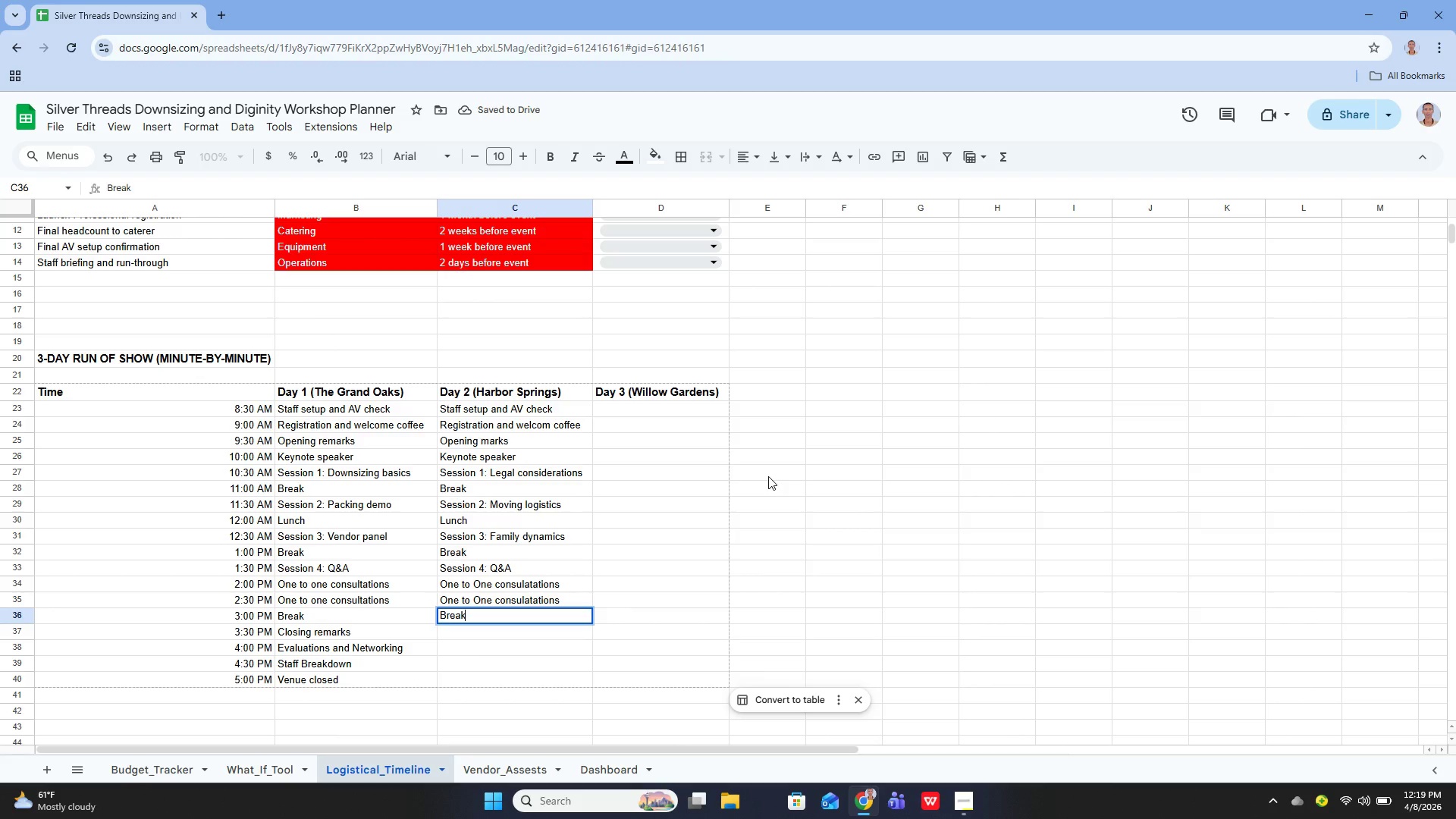 
key(Enter)
 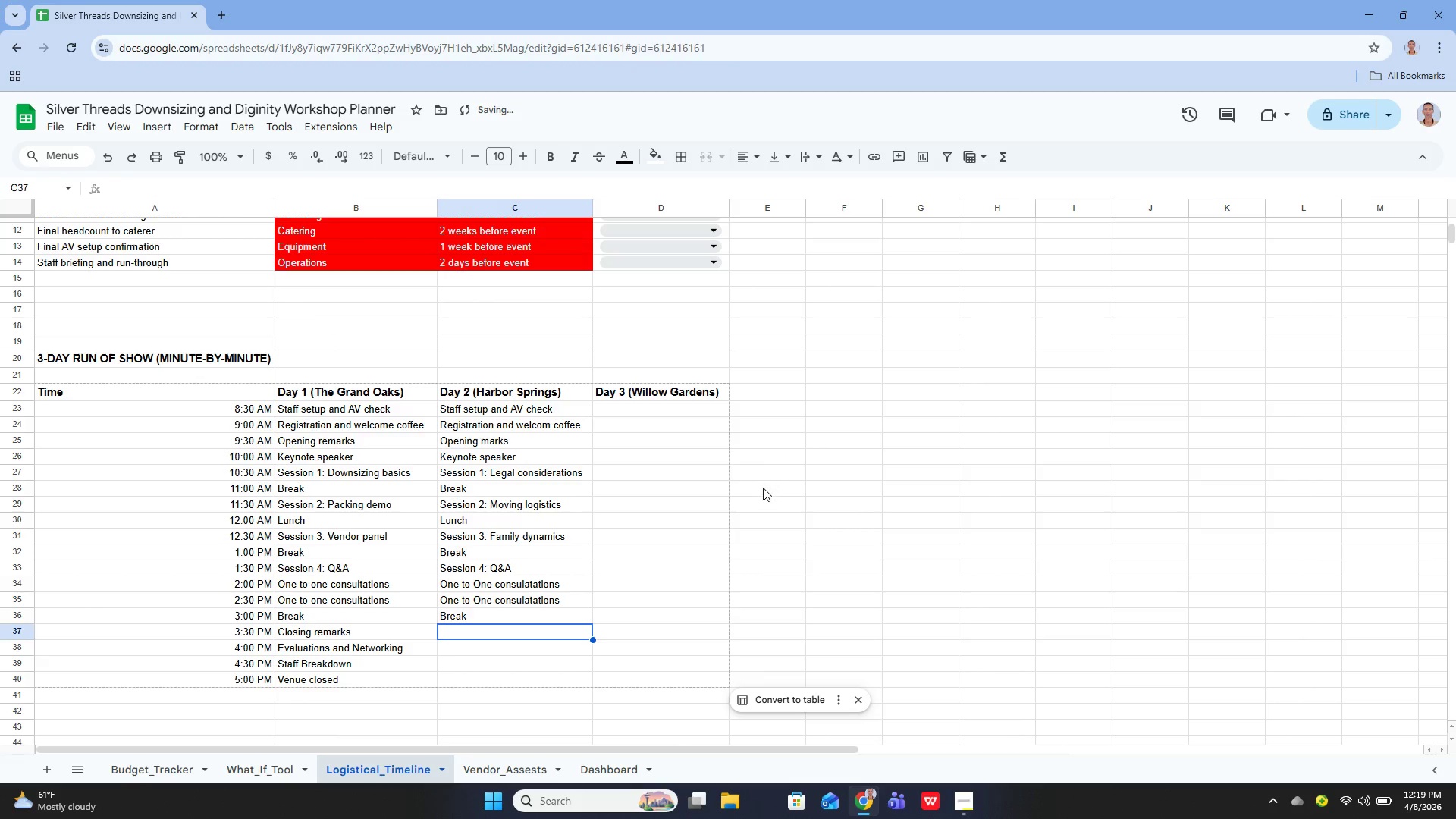 
key(Enter)
 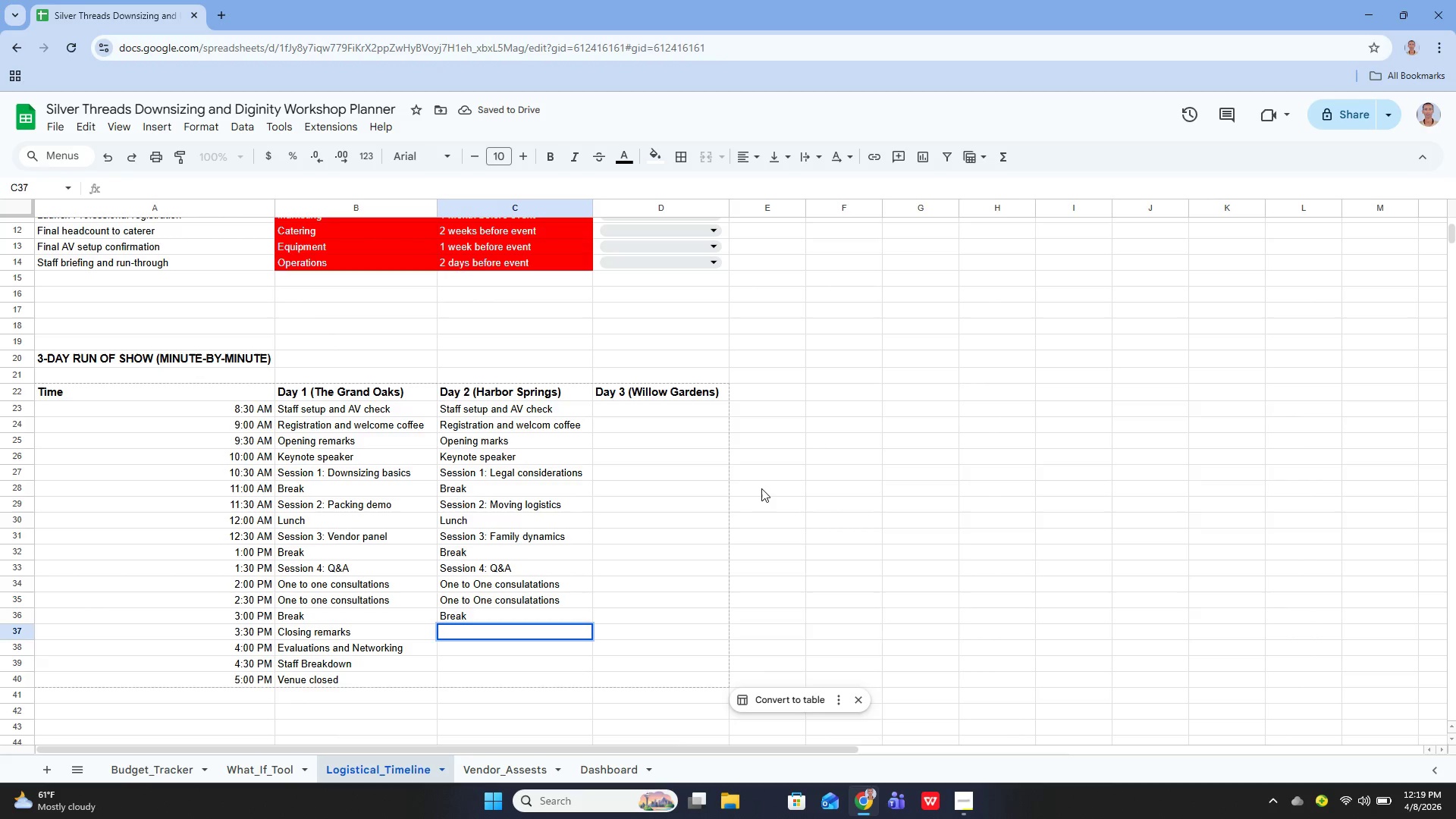 
type(Closing remaer)
key(Backspace)
key(Backspace)
type(rks)
 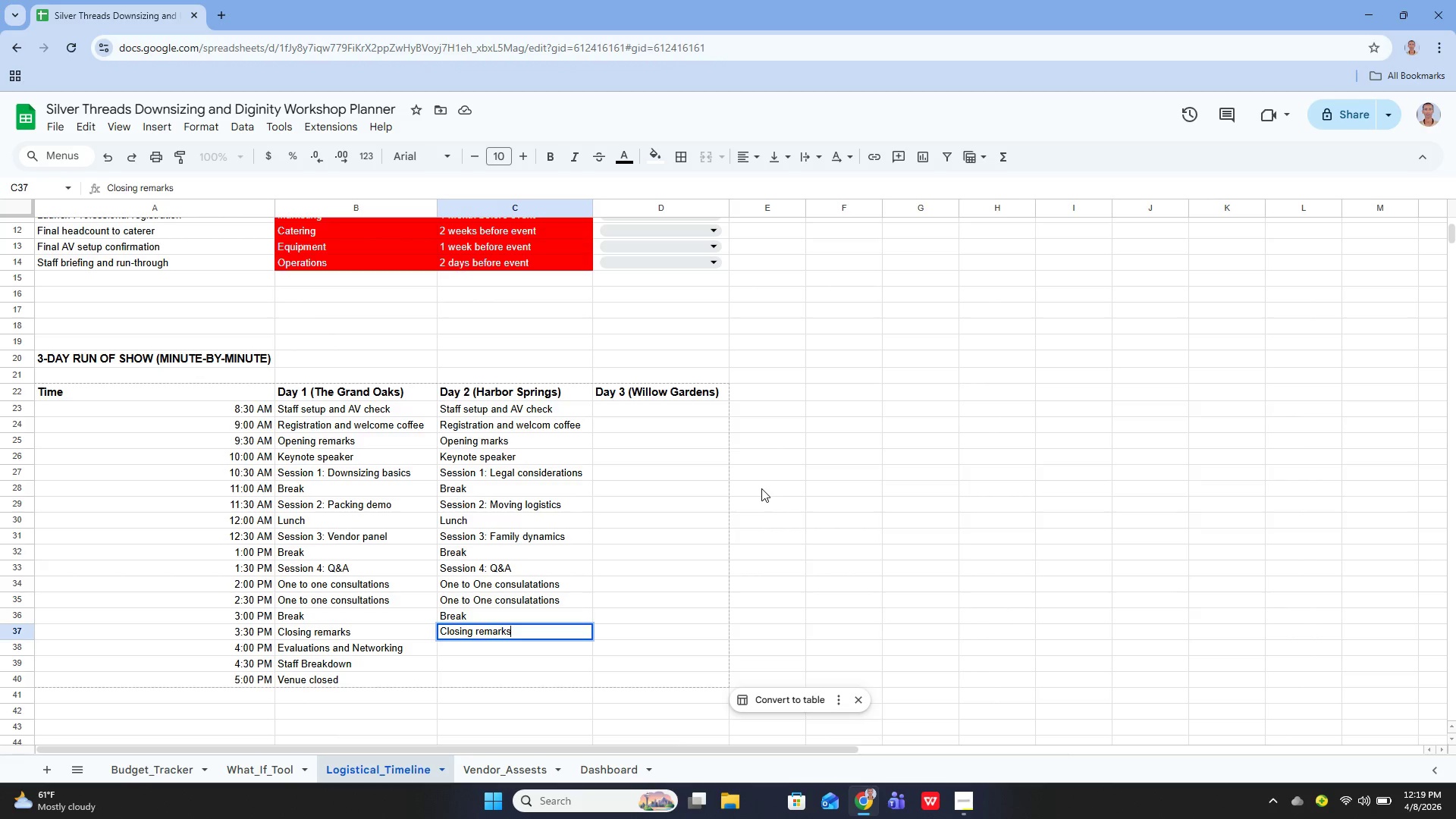 
key(Enter)
 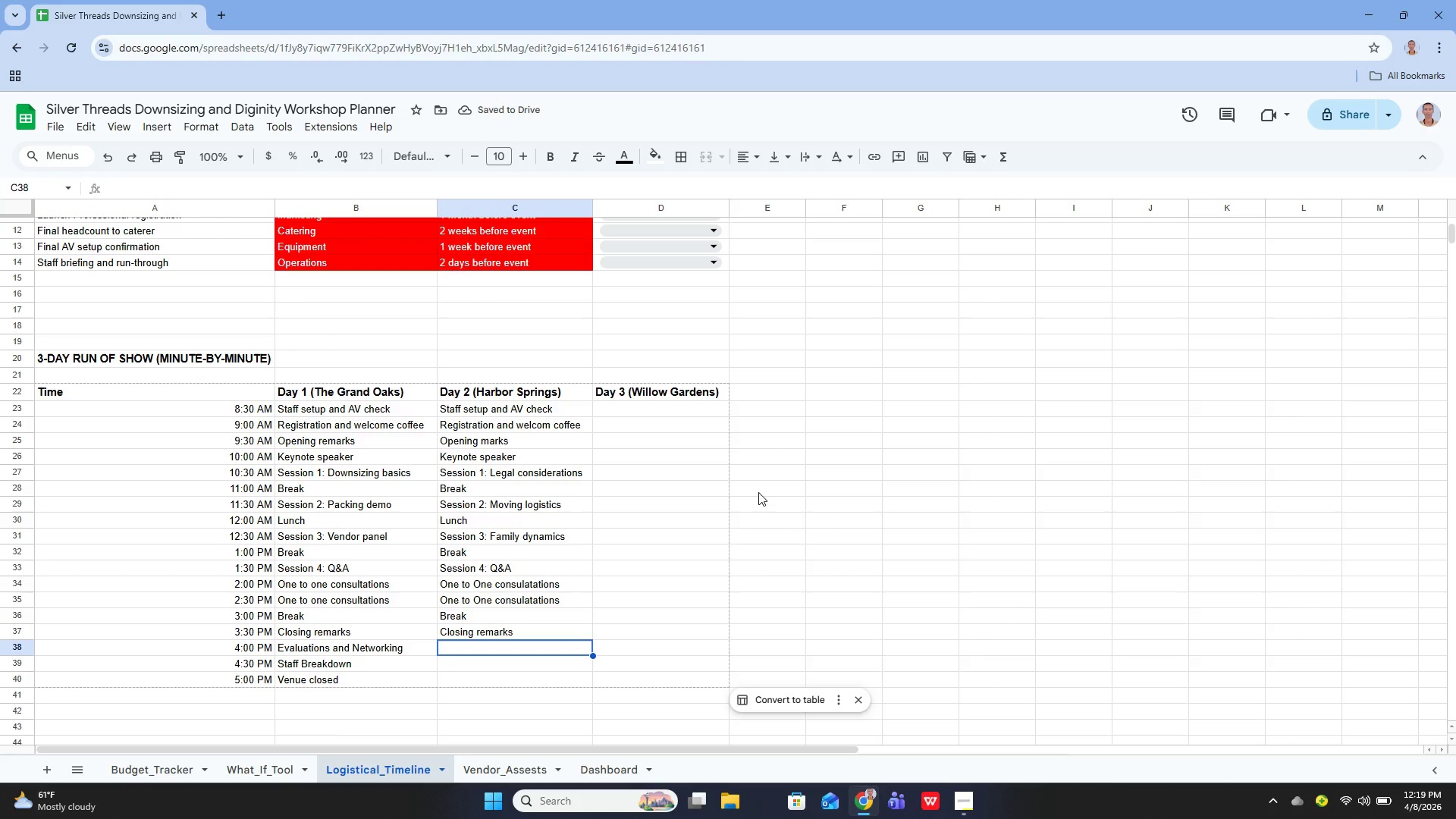 
type(Evaluations And )
key(Backspace)
key(Backspace)
key(Backspace)
key(Backspace)
type(and Nr)
key(Backspace)
type(etwe)
key(Backspace)
type(orking)
 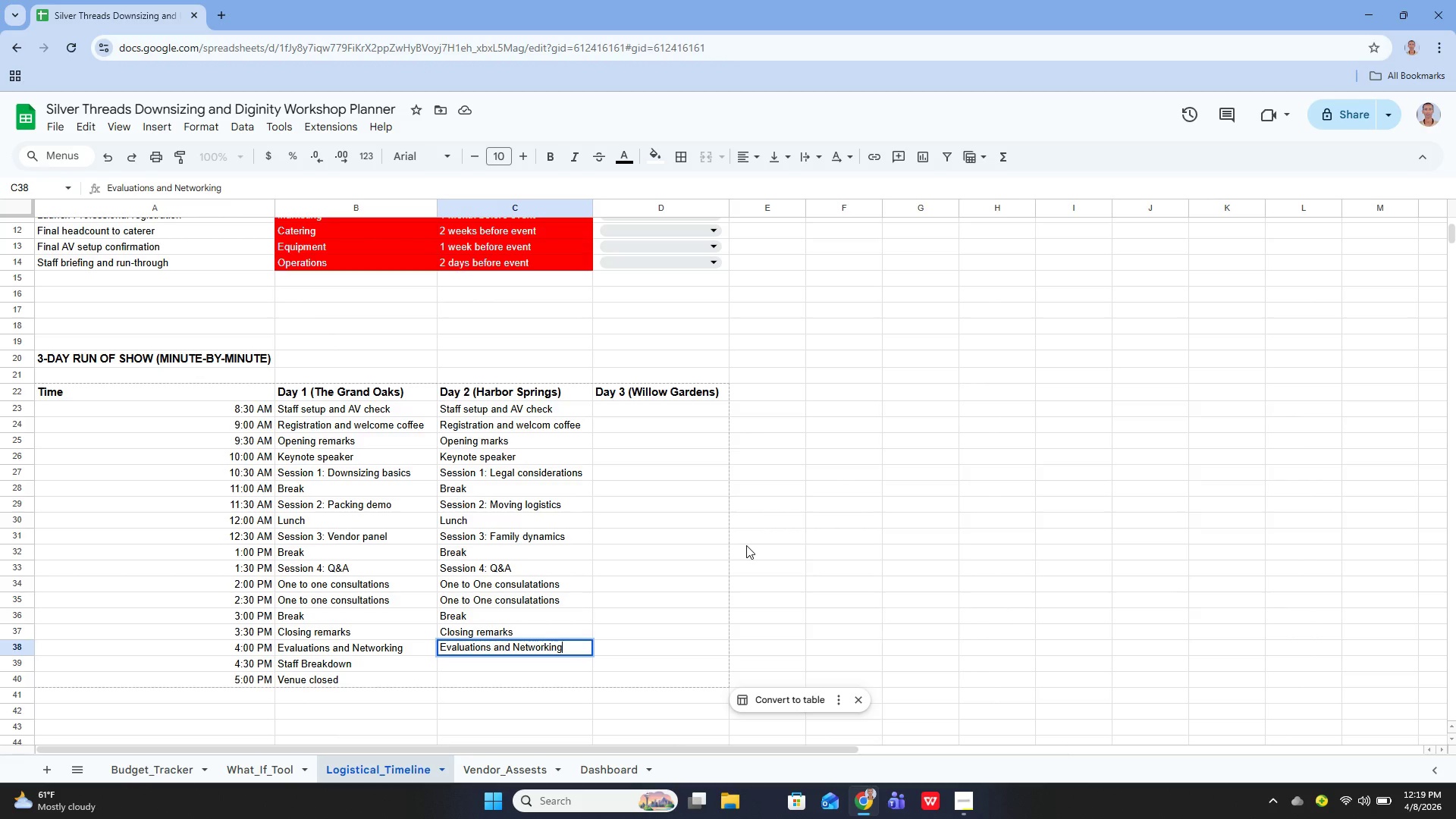 
key(Enter)
 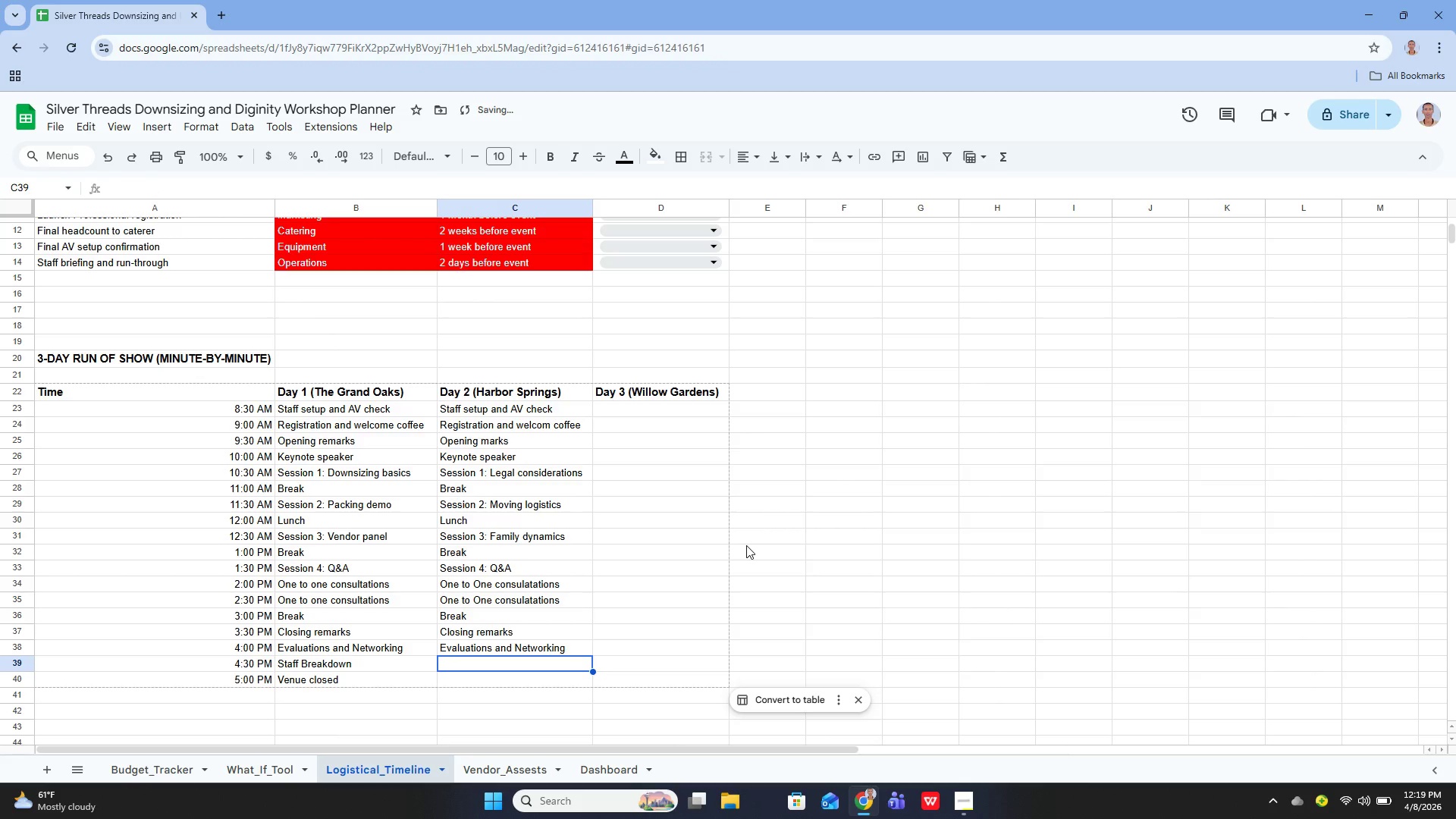 
key(ArrowLeft)
 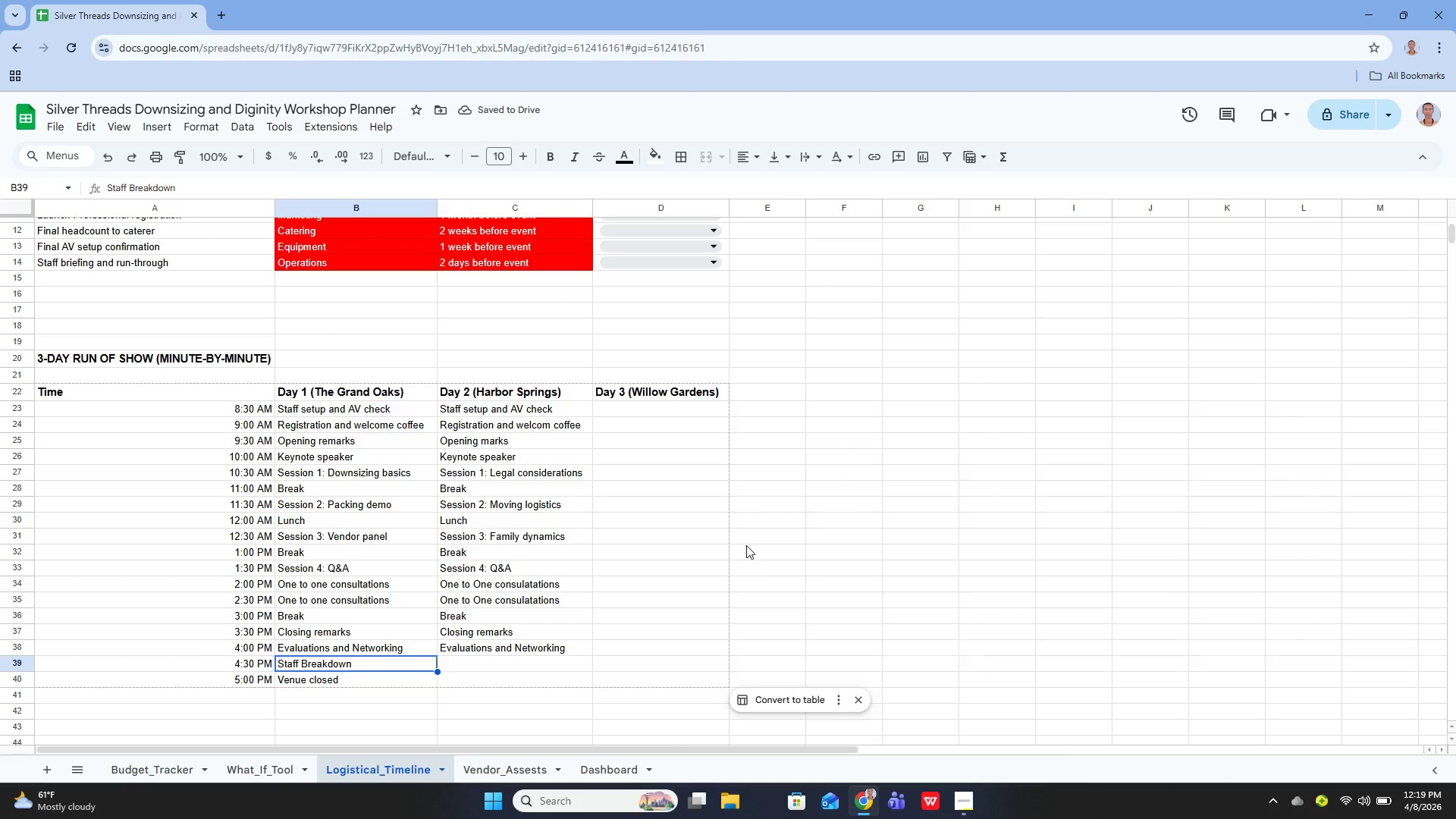 
key(Control+C)
 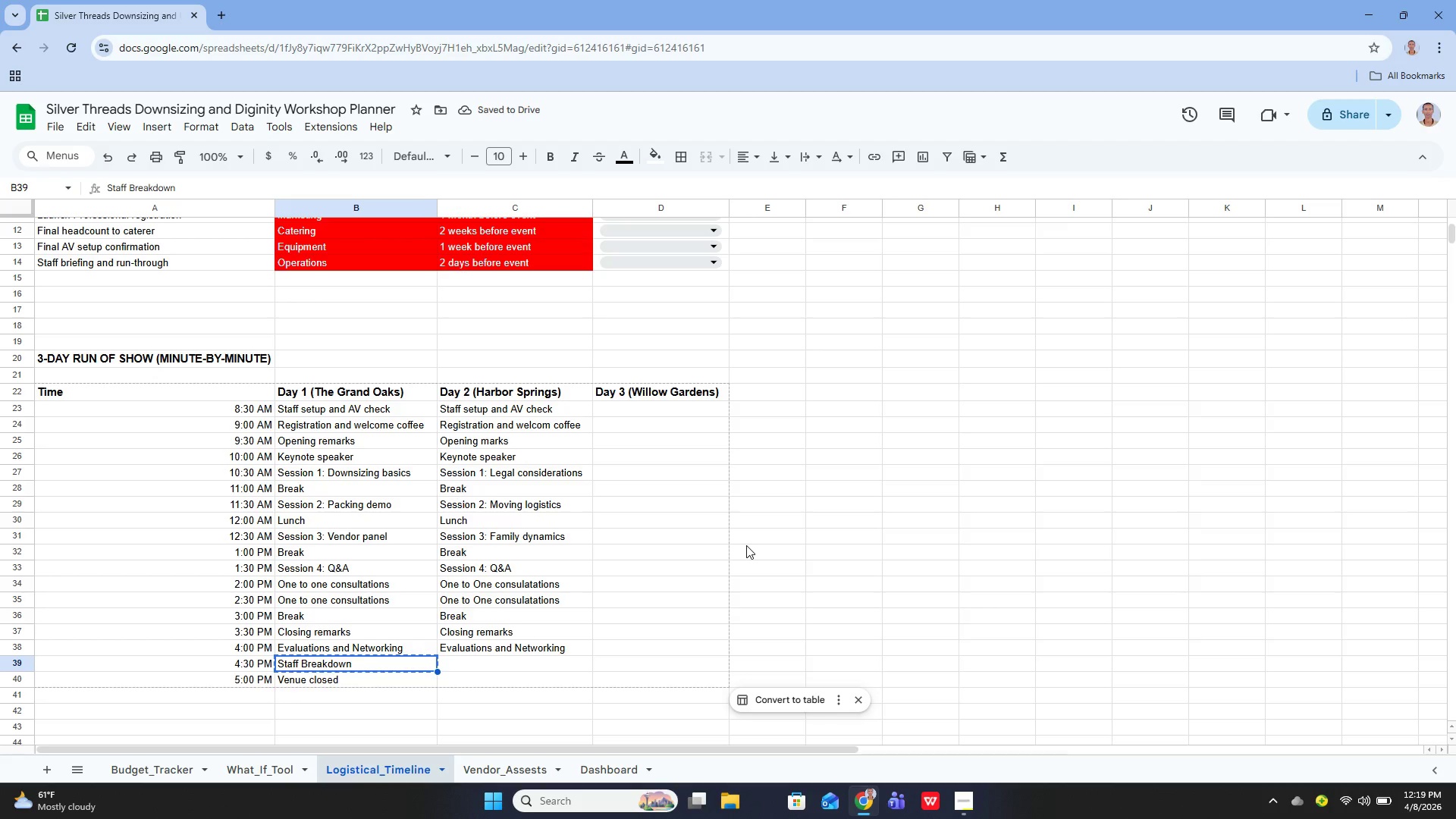 
key(ArrowRight)
 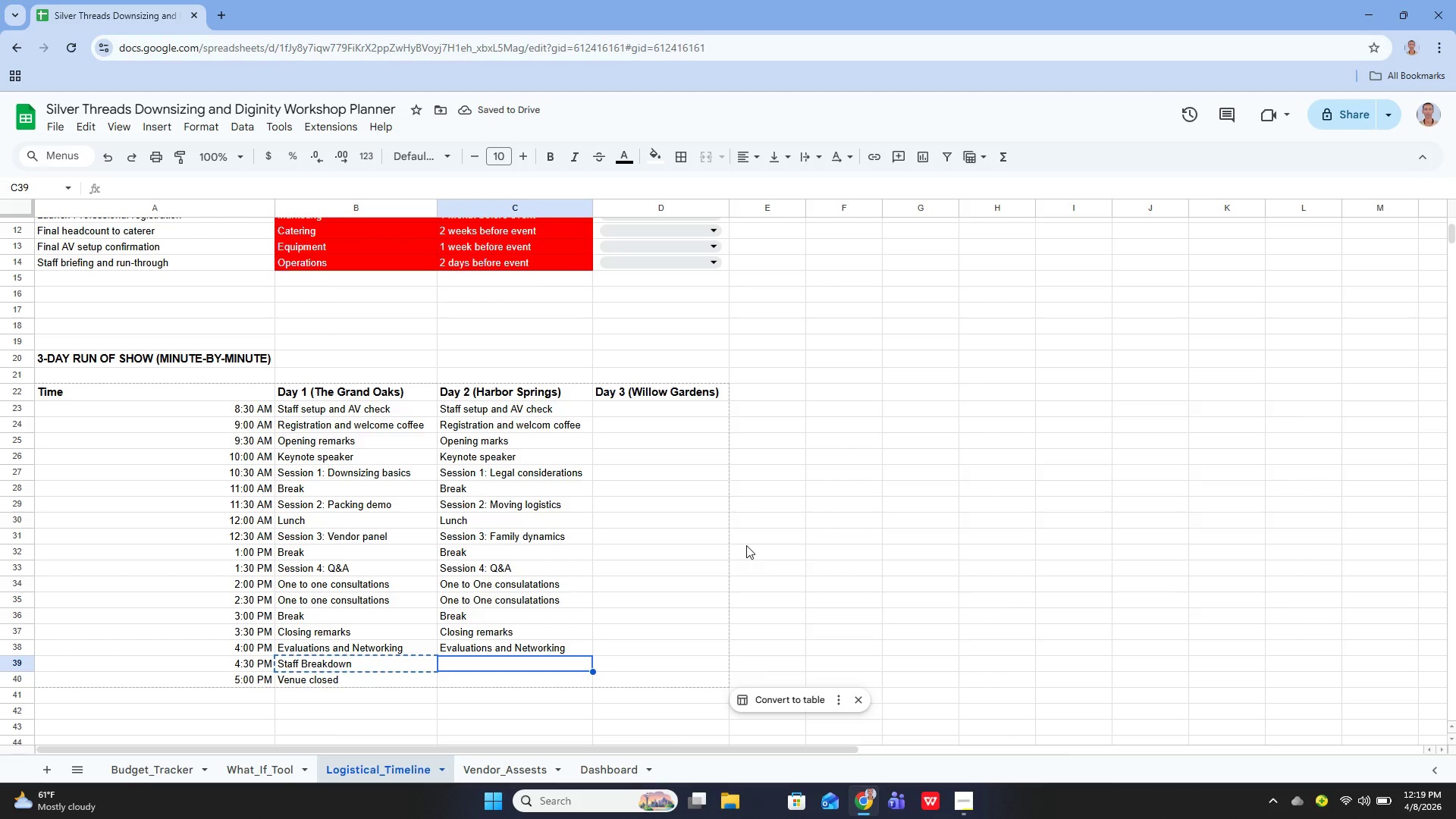 
key(Enter)
 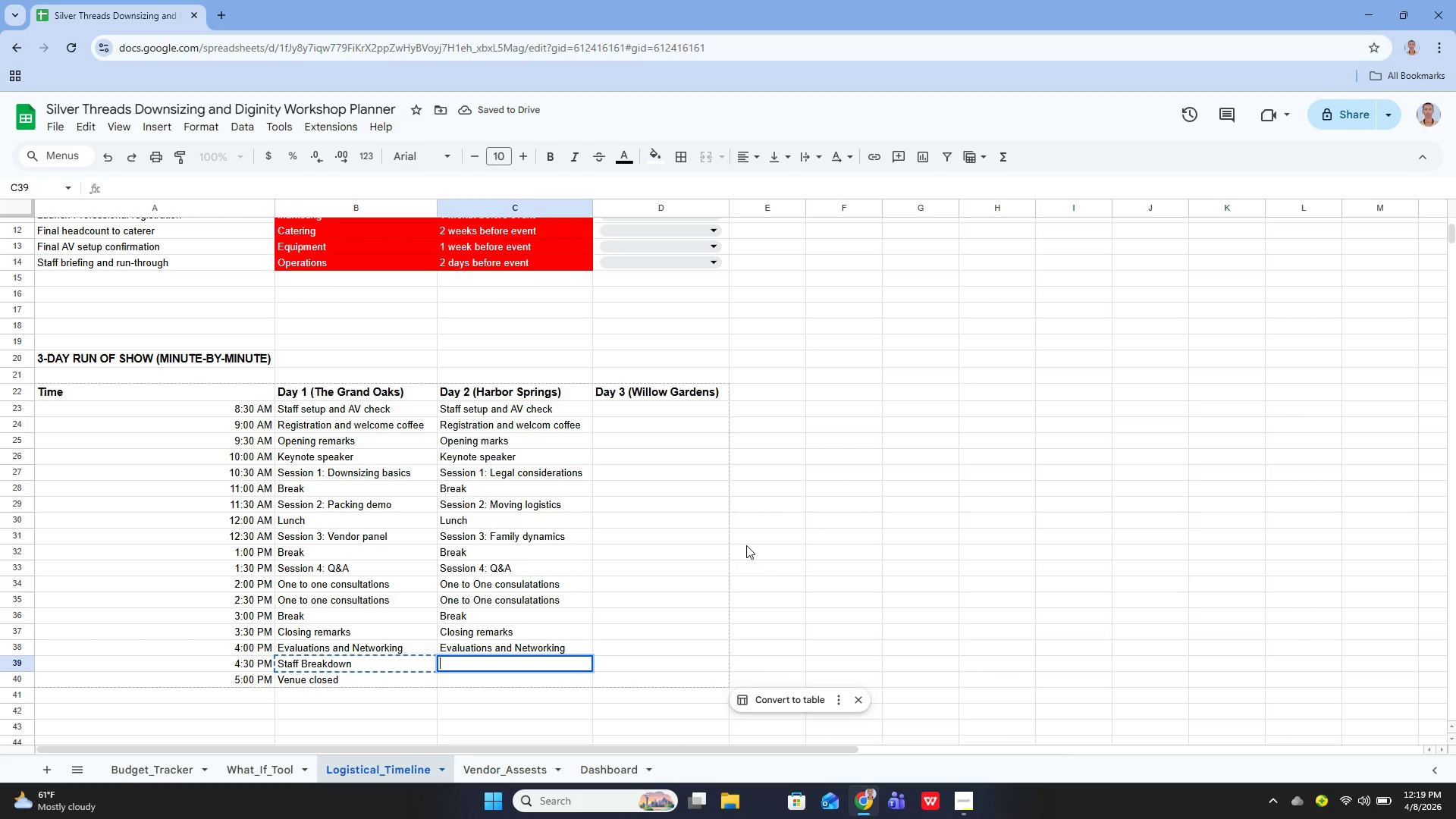 
key(Control+V)
 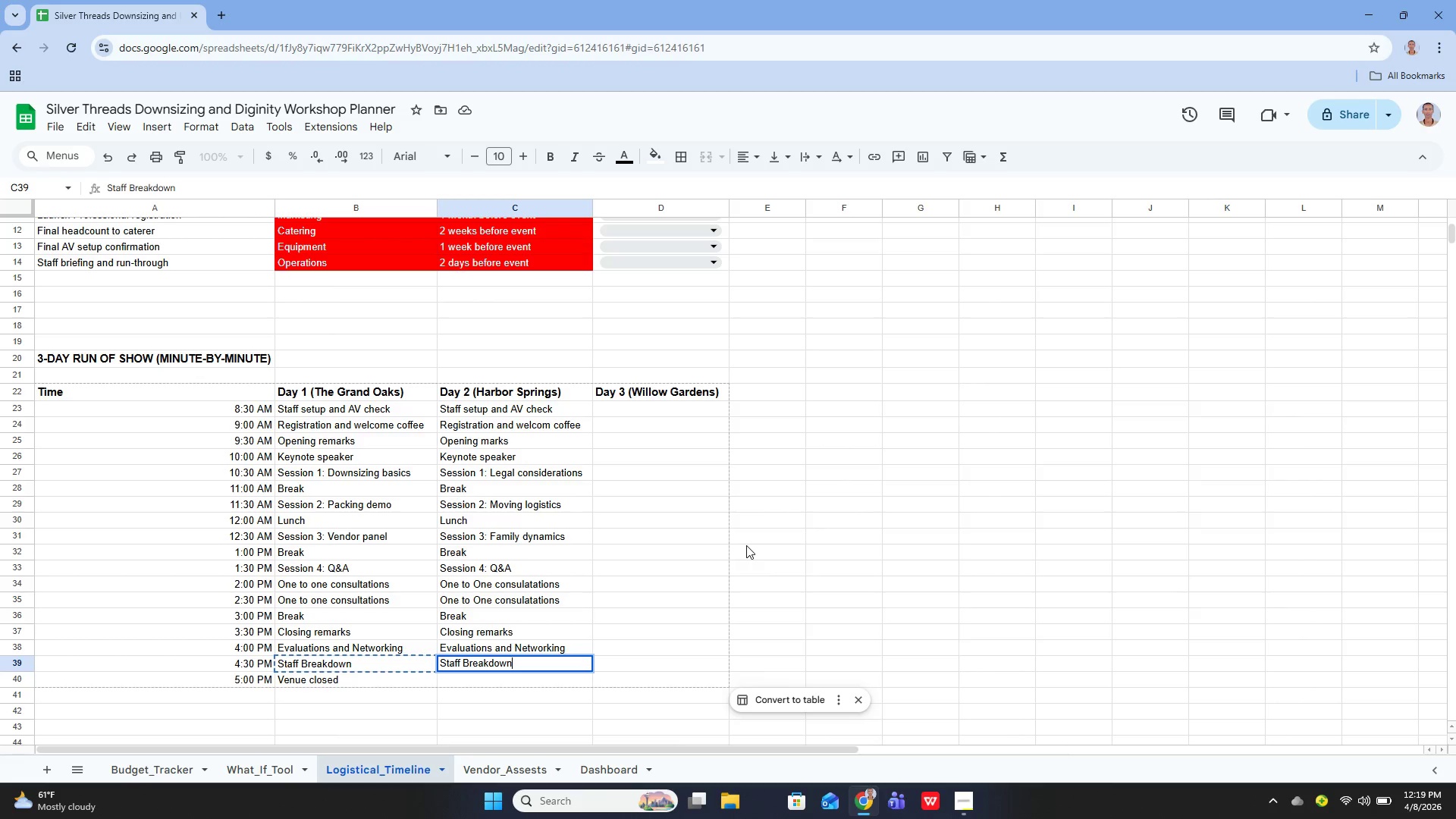 
key(Enter)
 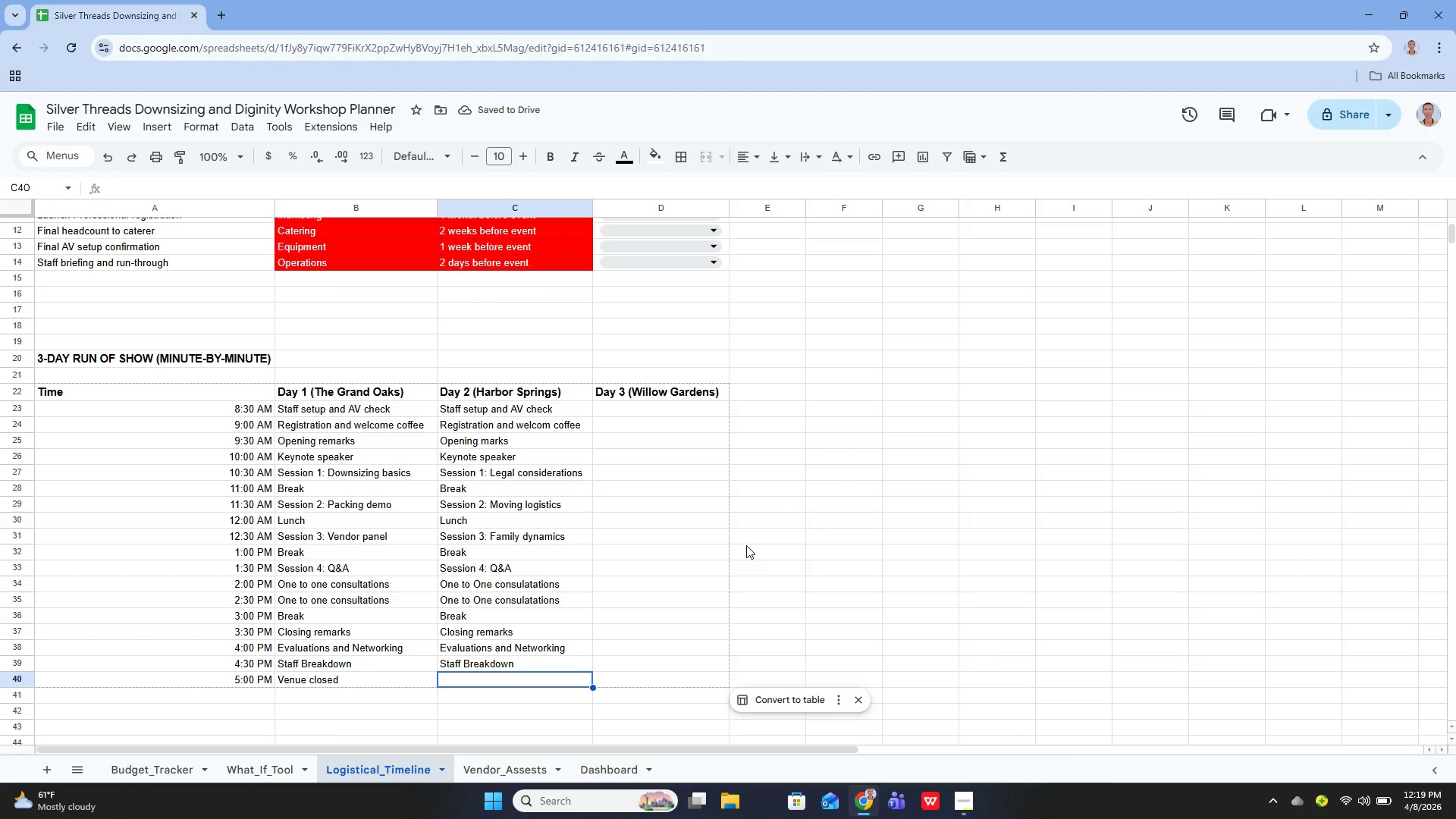 
key(ArrowLeft)
 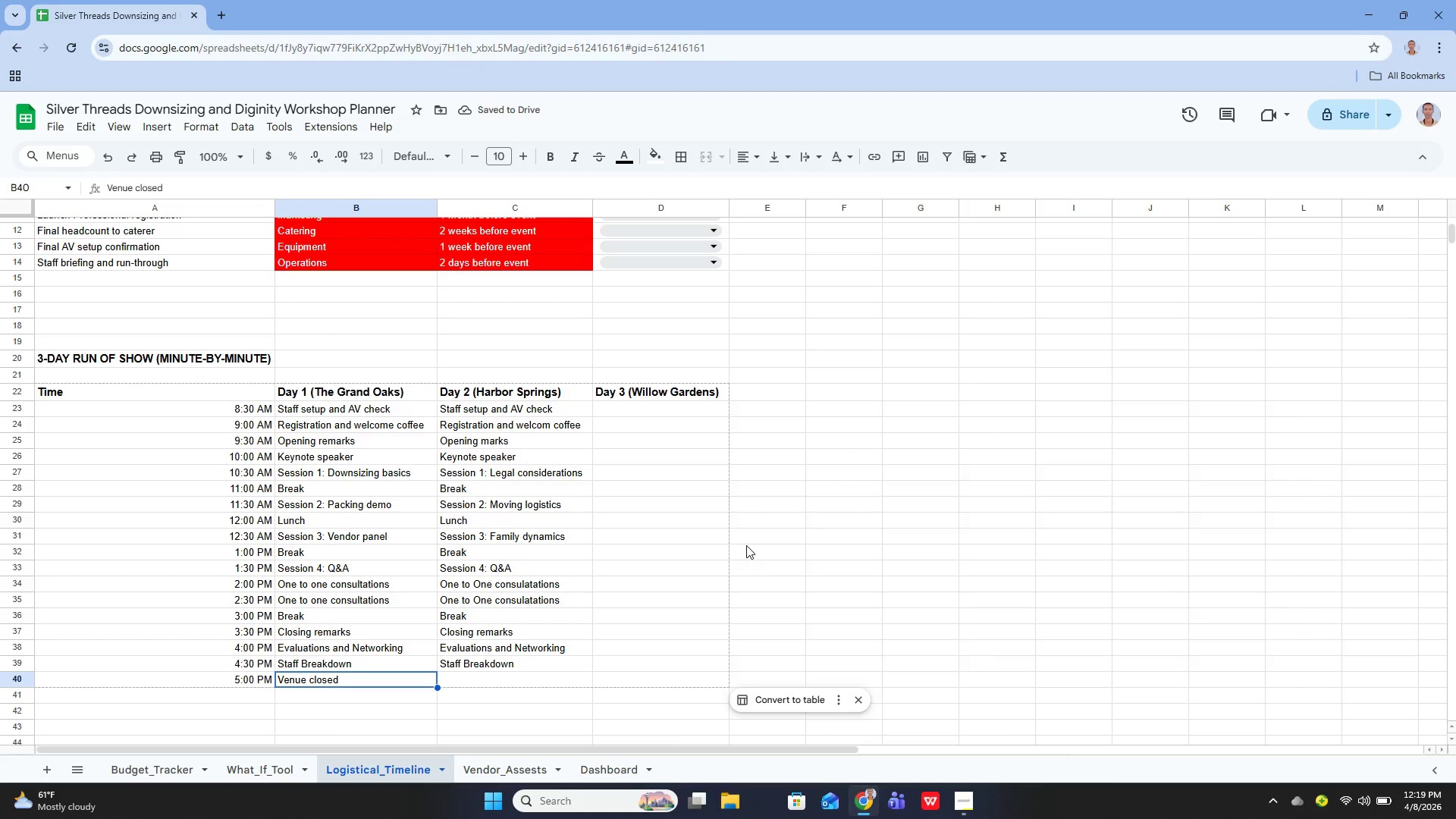 
key(Control+C)
 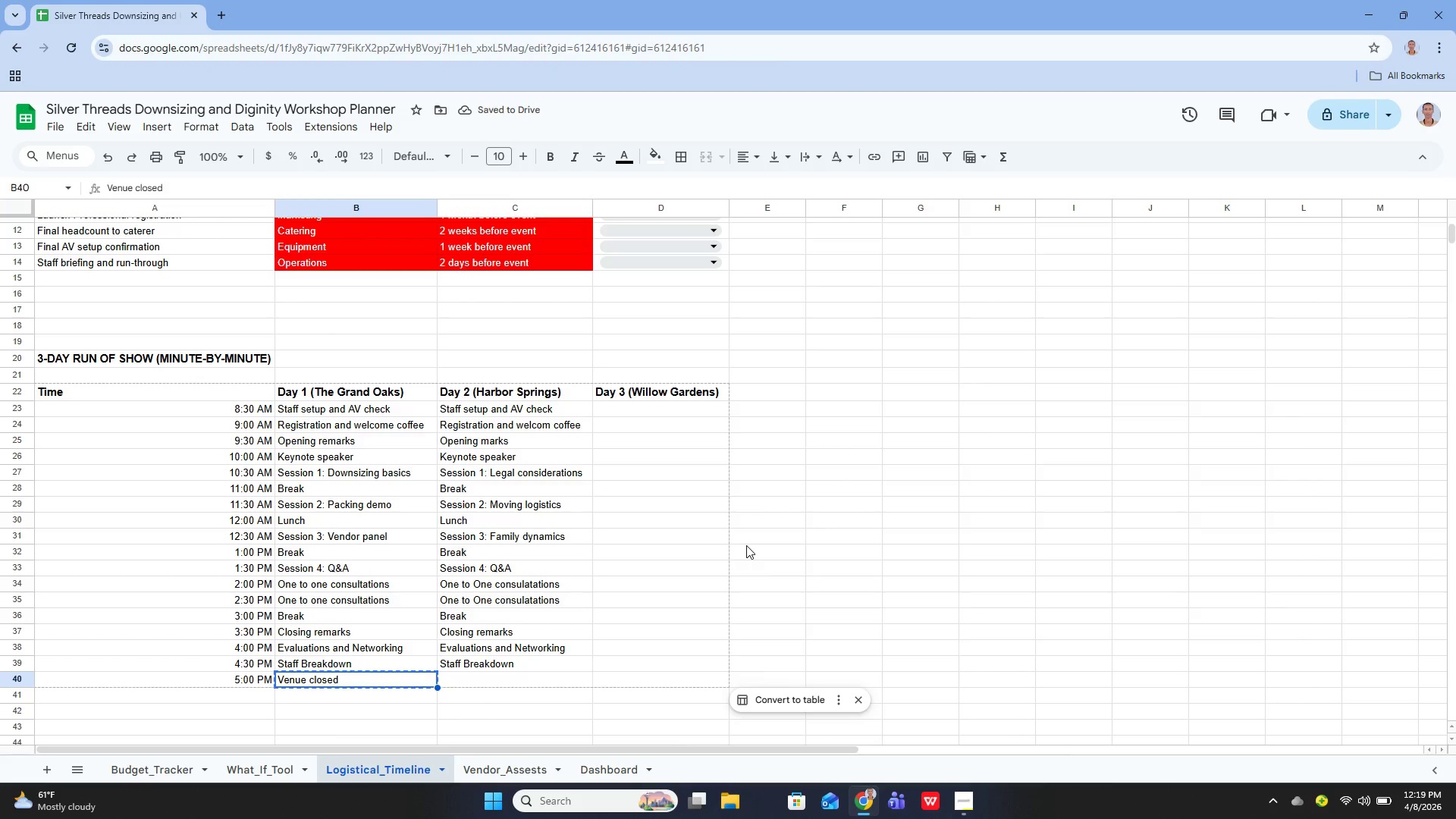 
key(ArrowRight)
 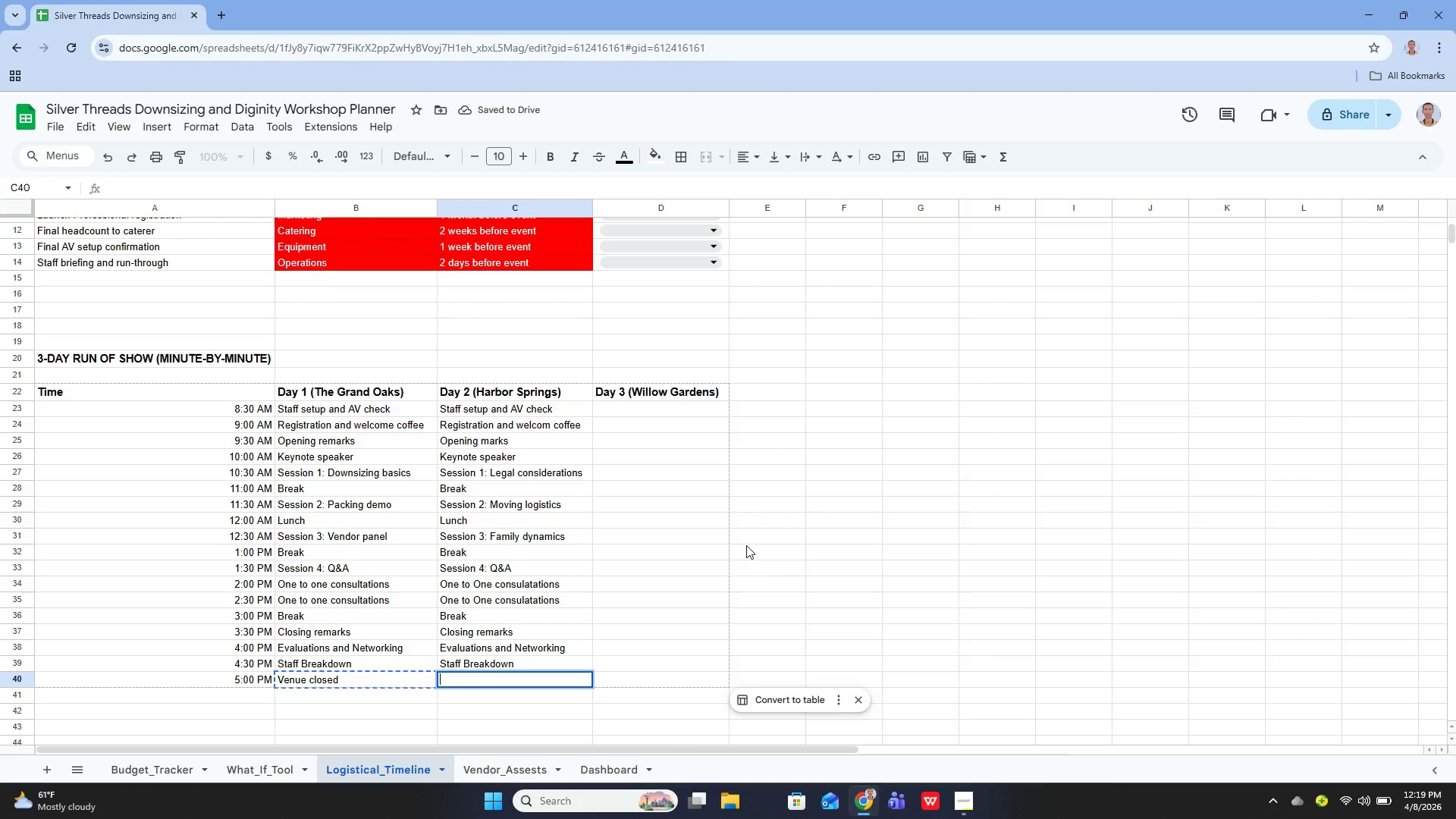 
key(Enter)
 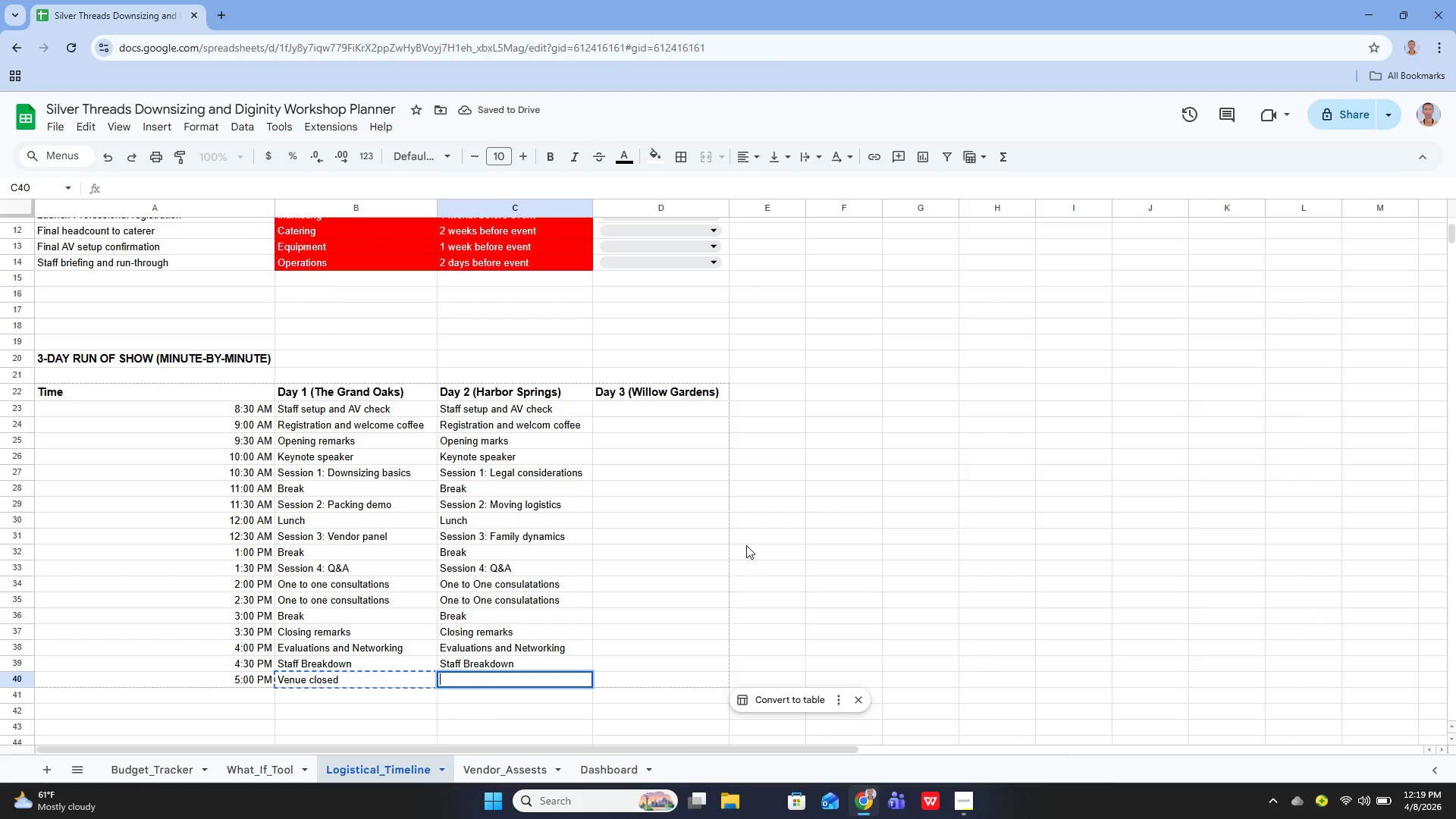 
key(Control+V)
 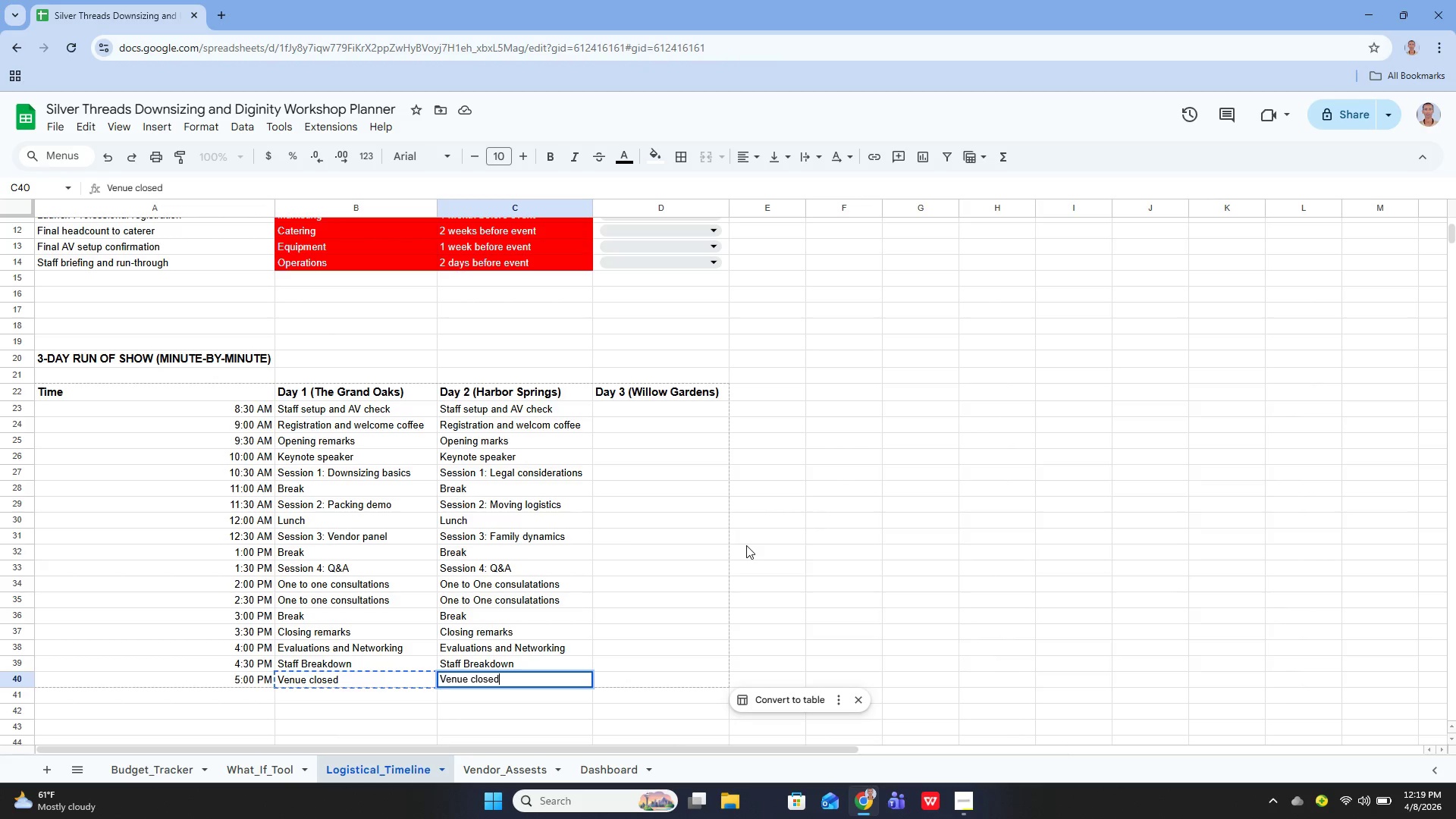 
key(Enter)
 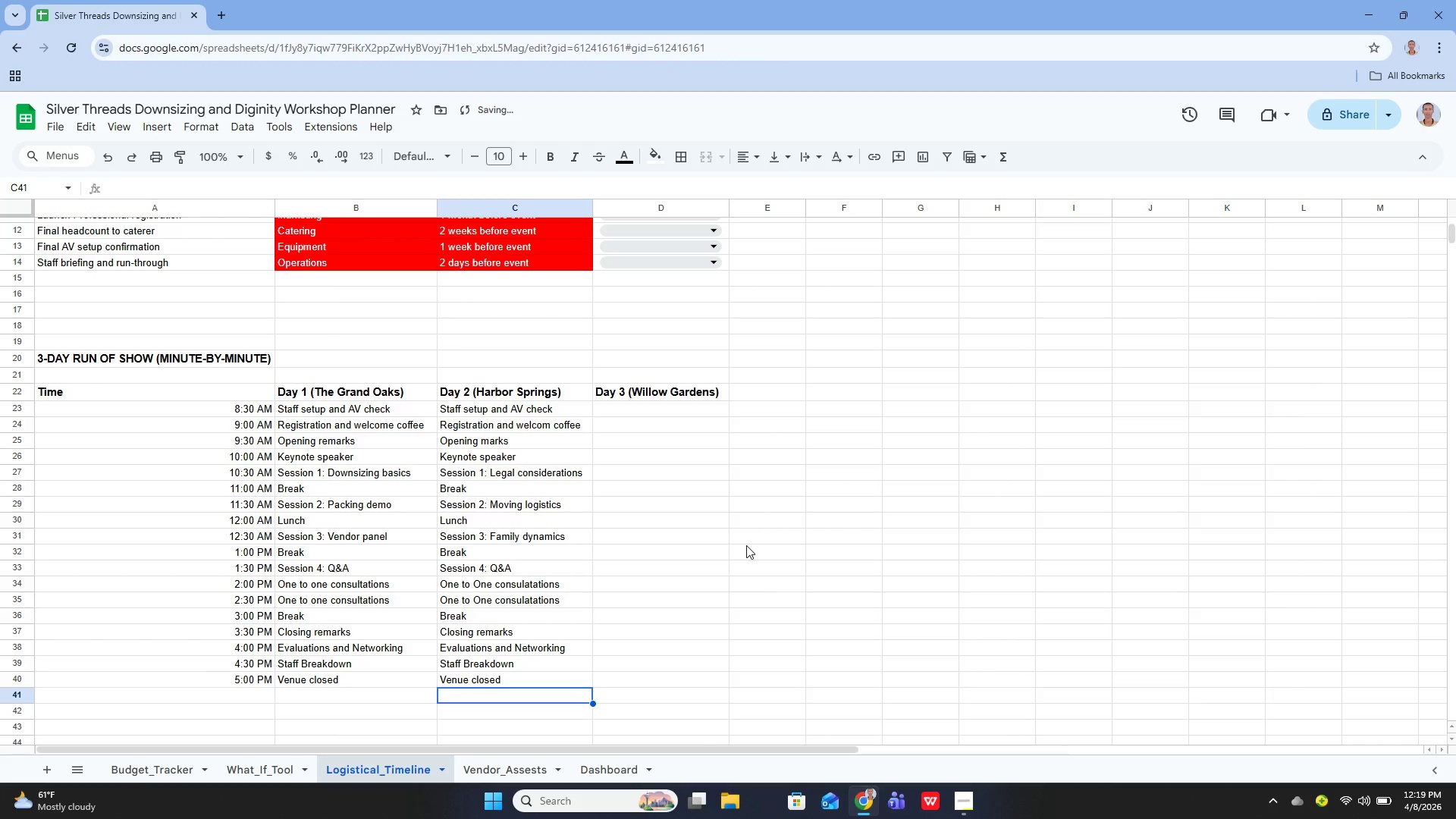 
key(ArrowUp)
 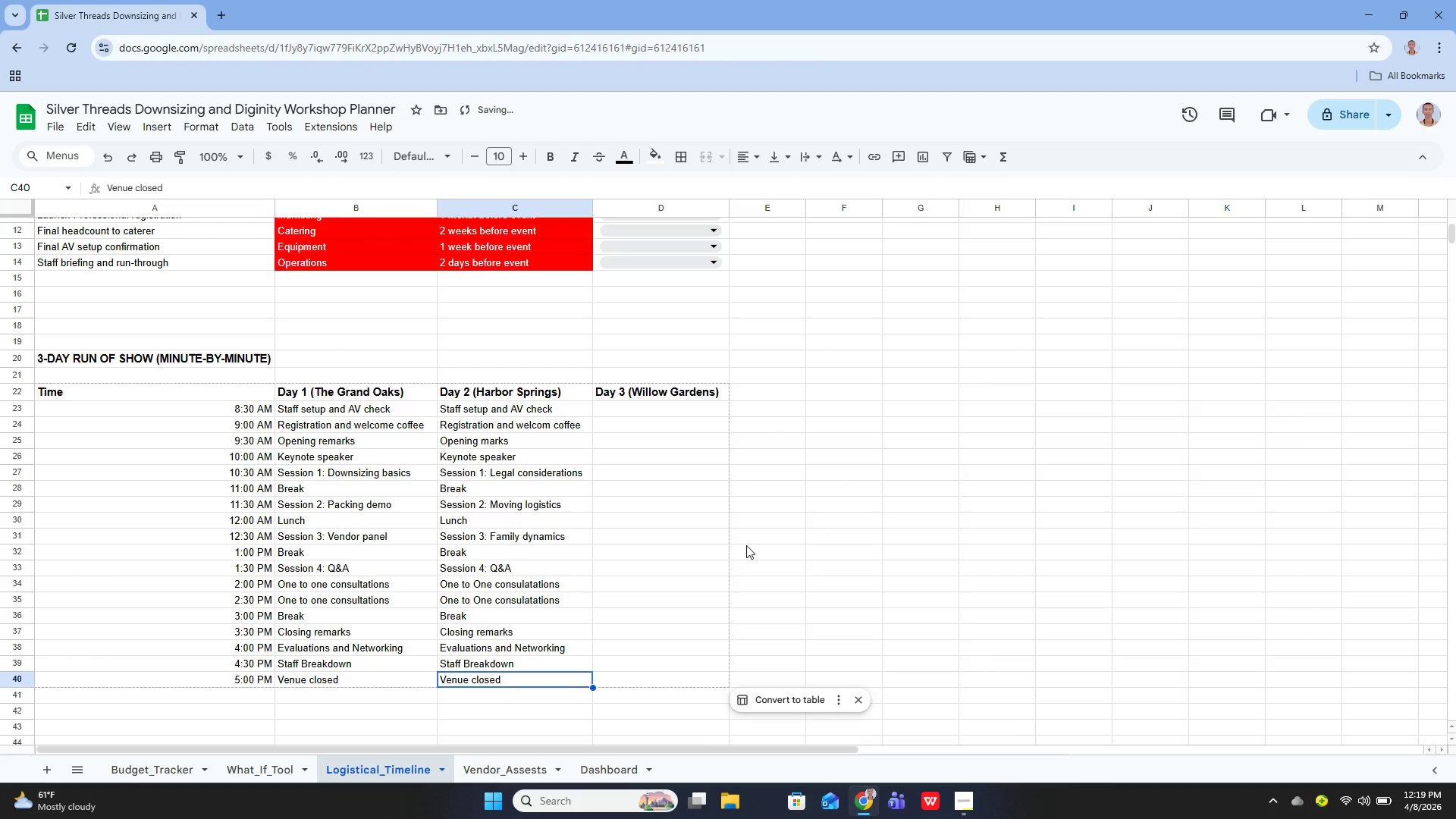 
key(ArrowLeft)
 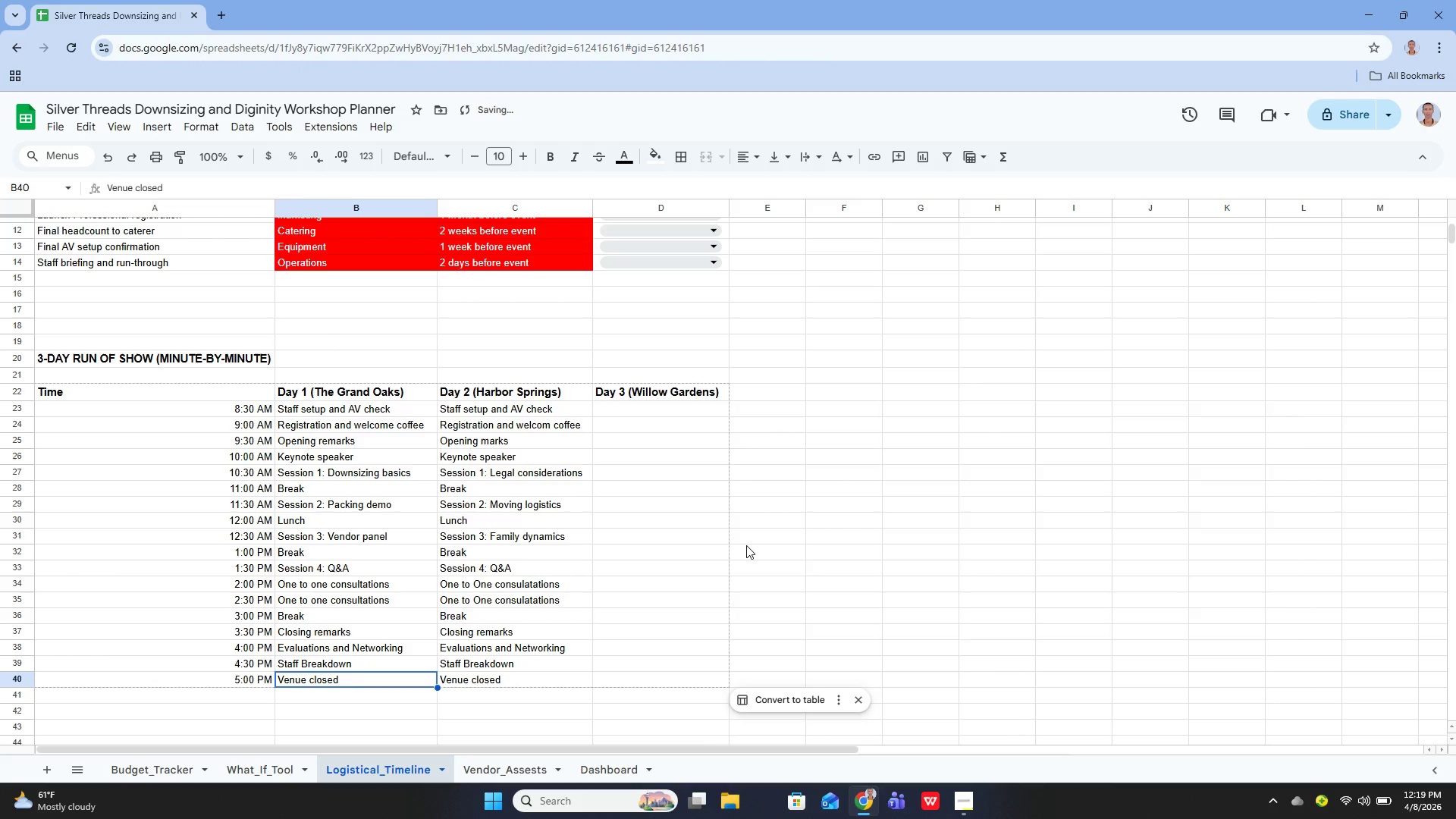 
key(ArrowRight)
 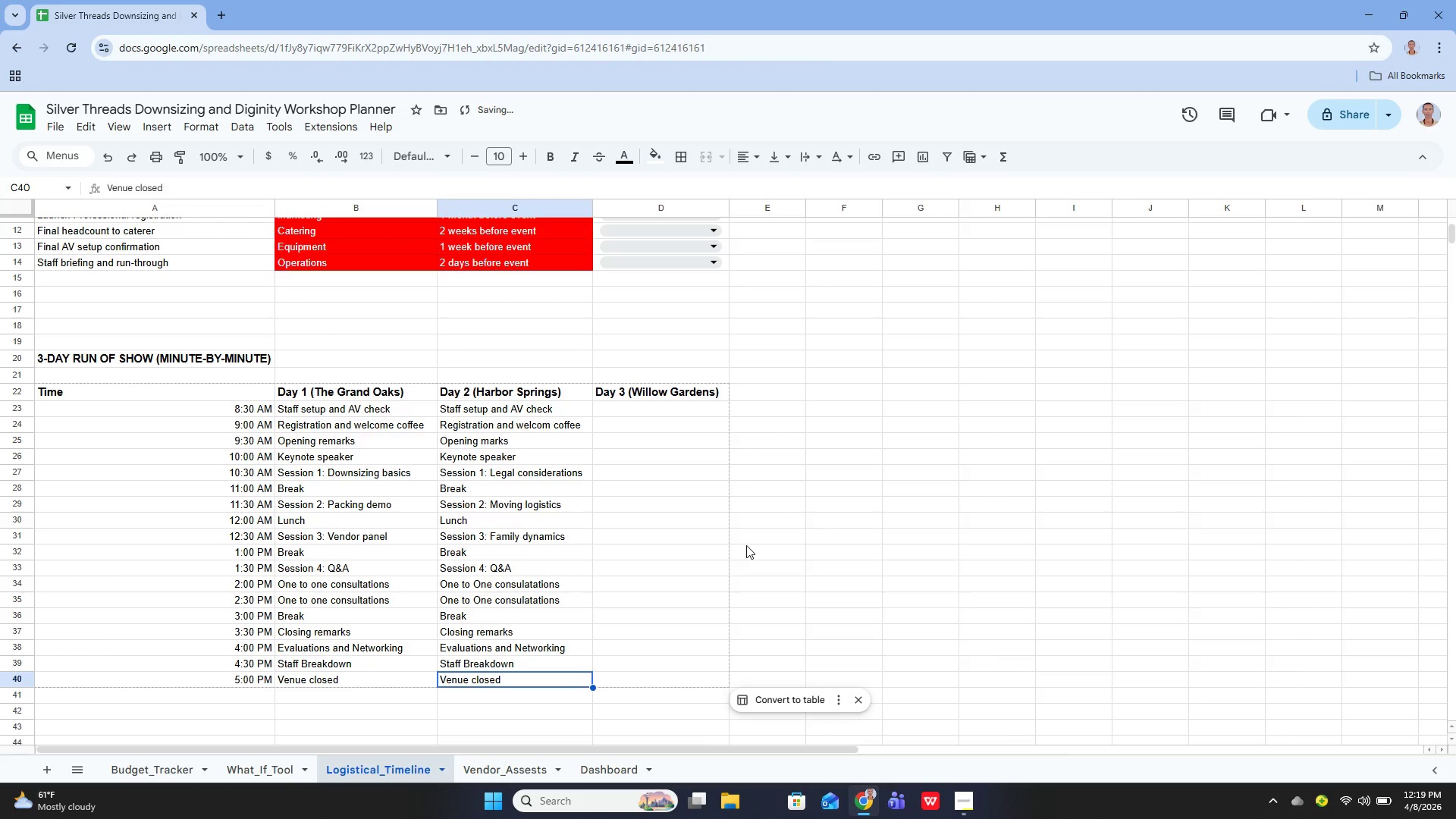 
key(ArrowRight)
 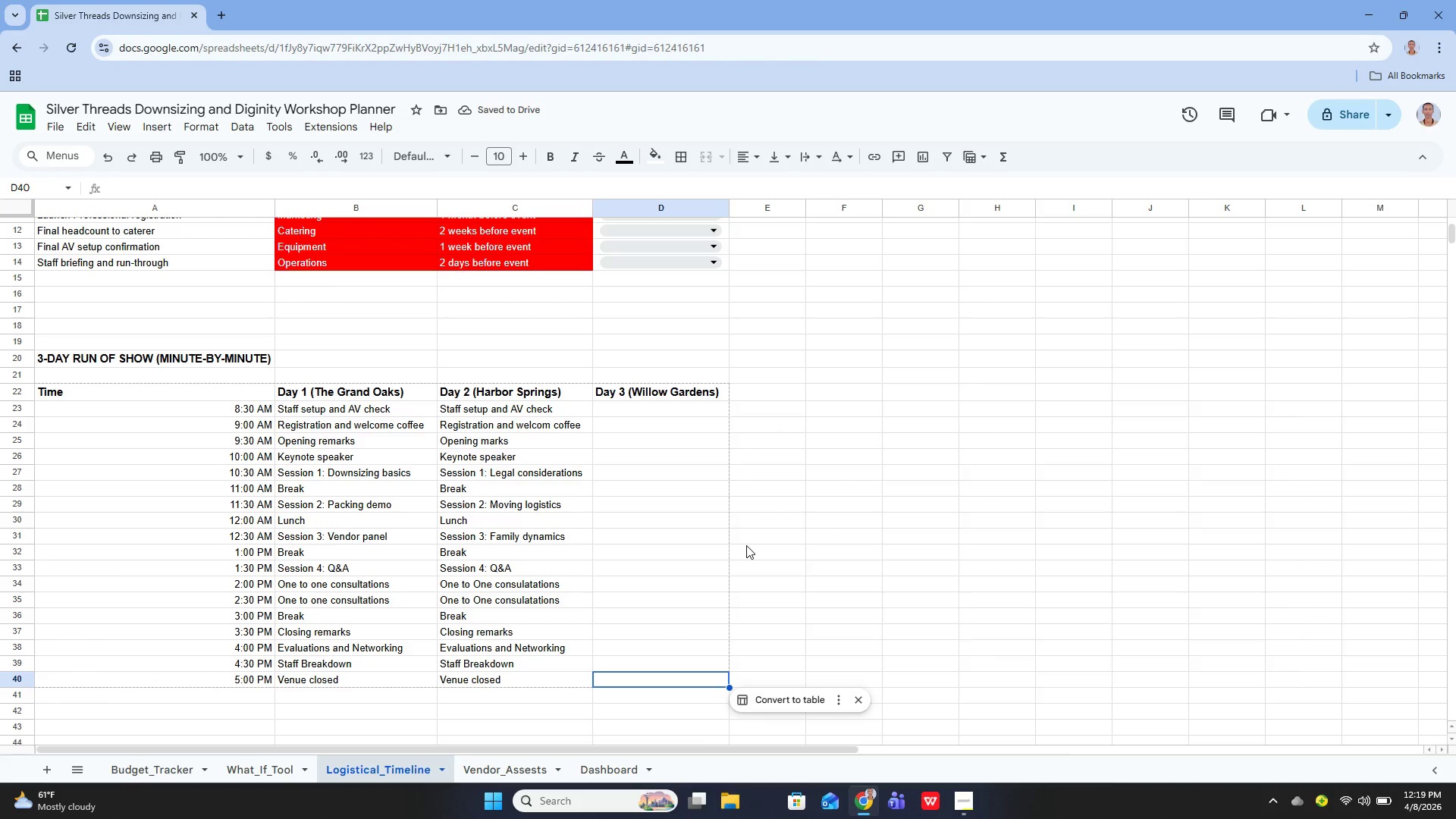 
key(ArrowUp)
 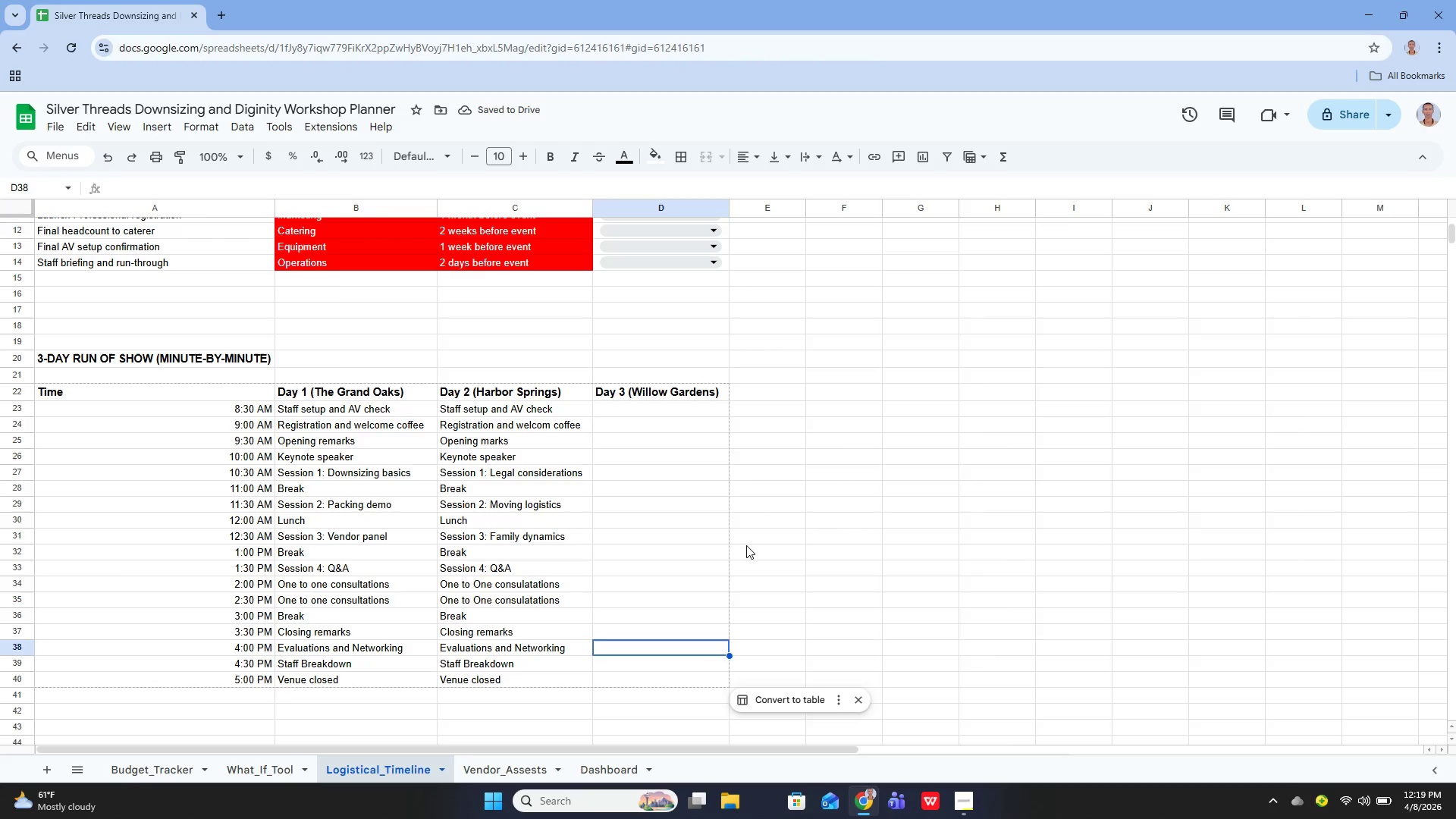 
key(ArrowUp)
 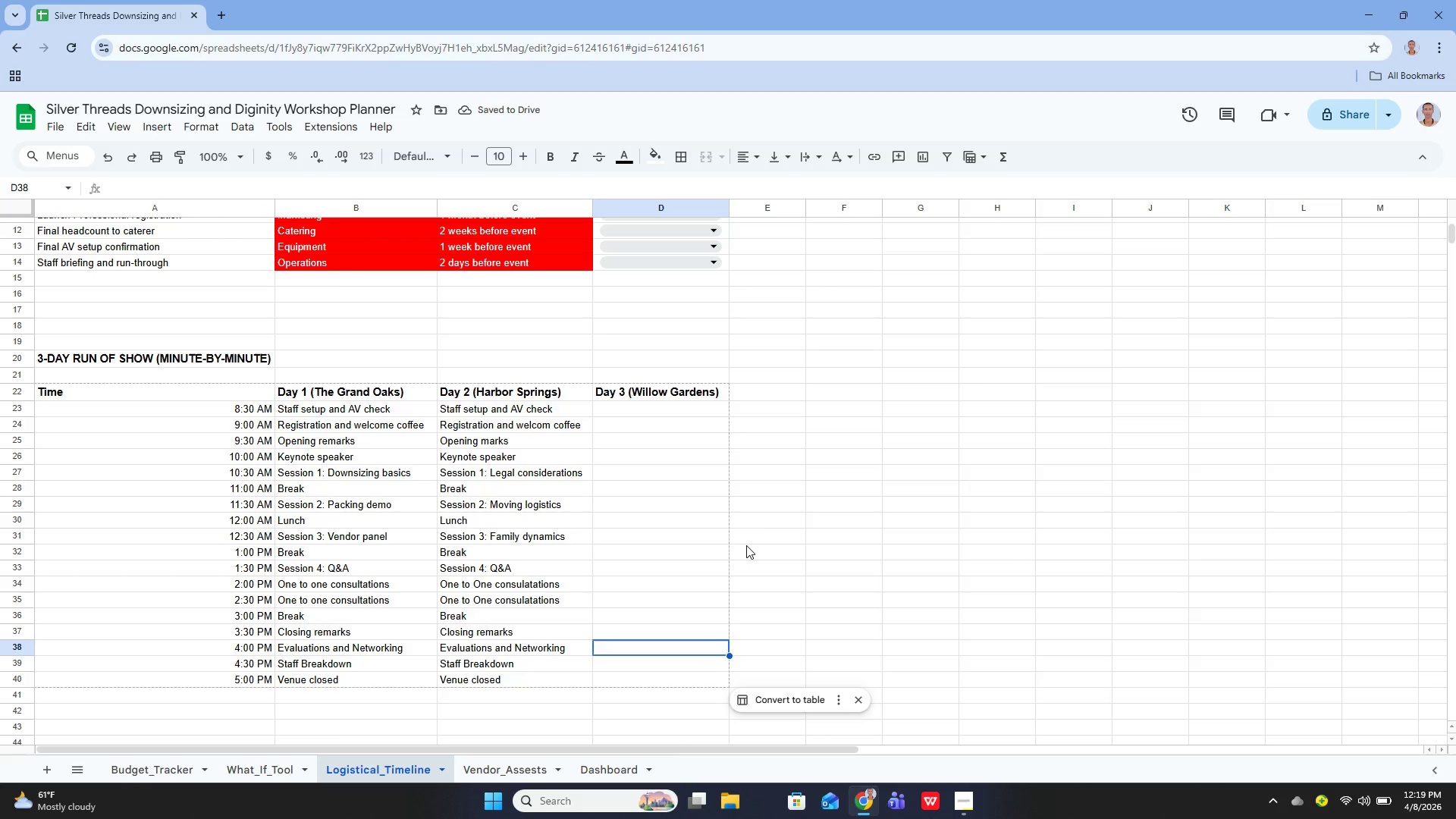 
key(ArrowUp)
 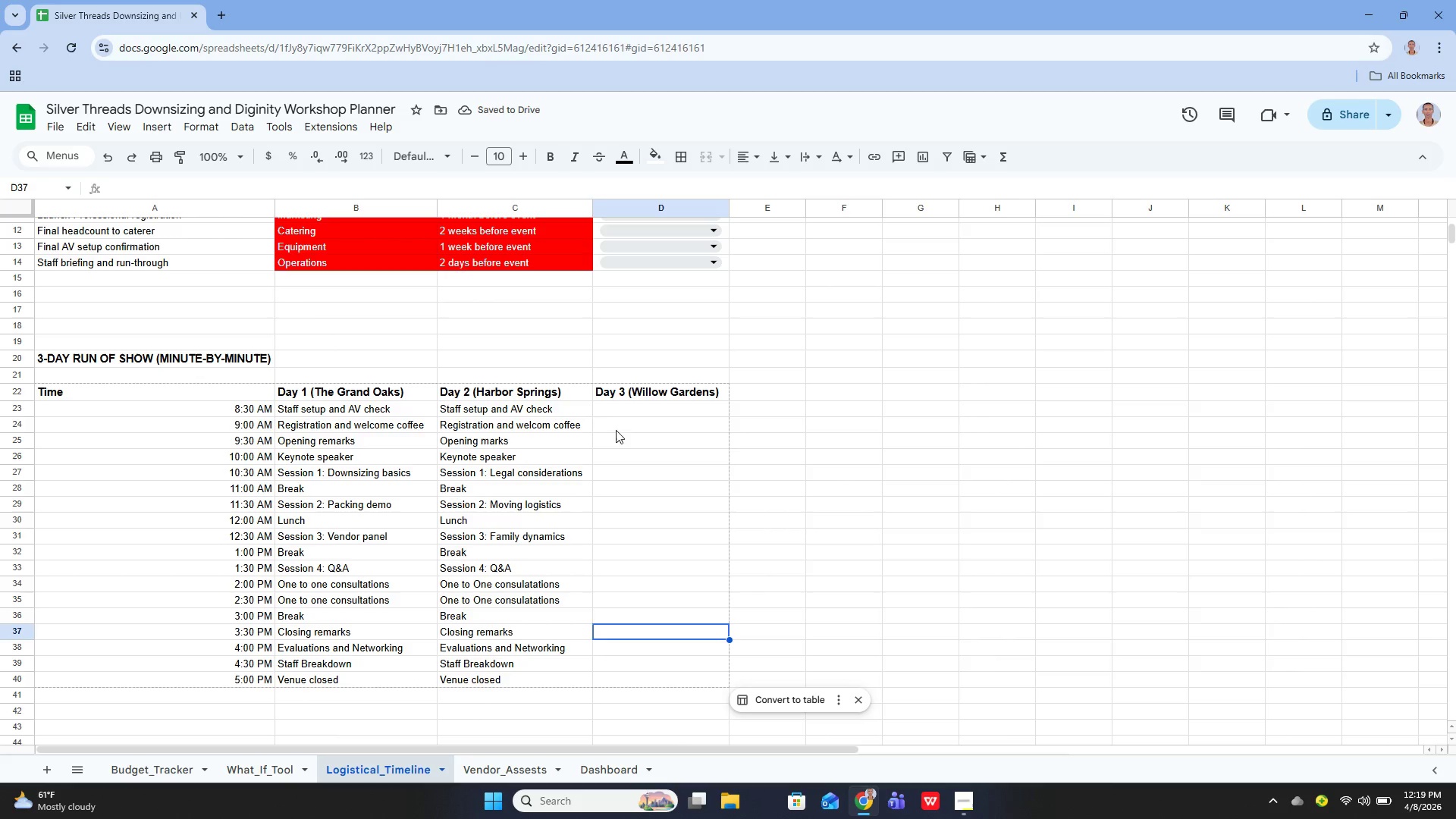 
left_click([614, 413])
 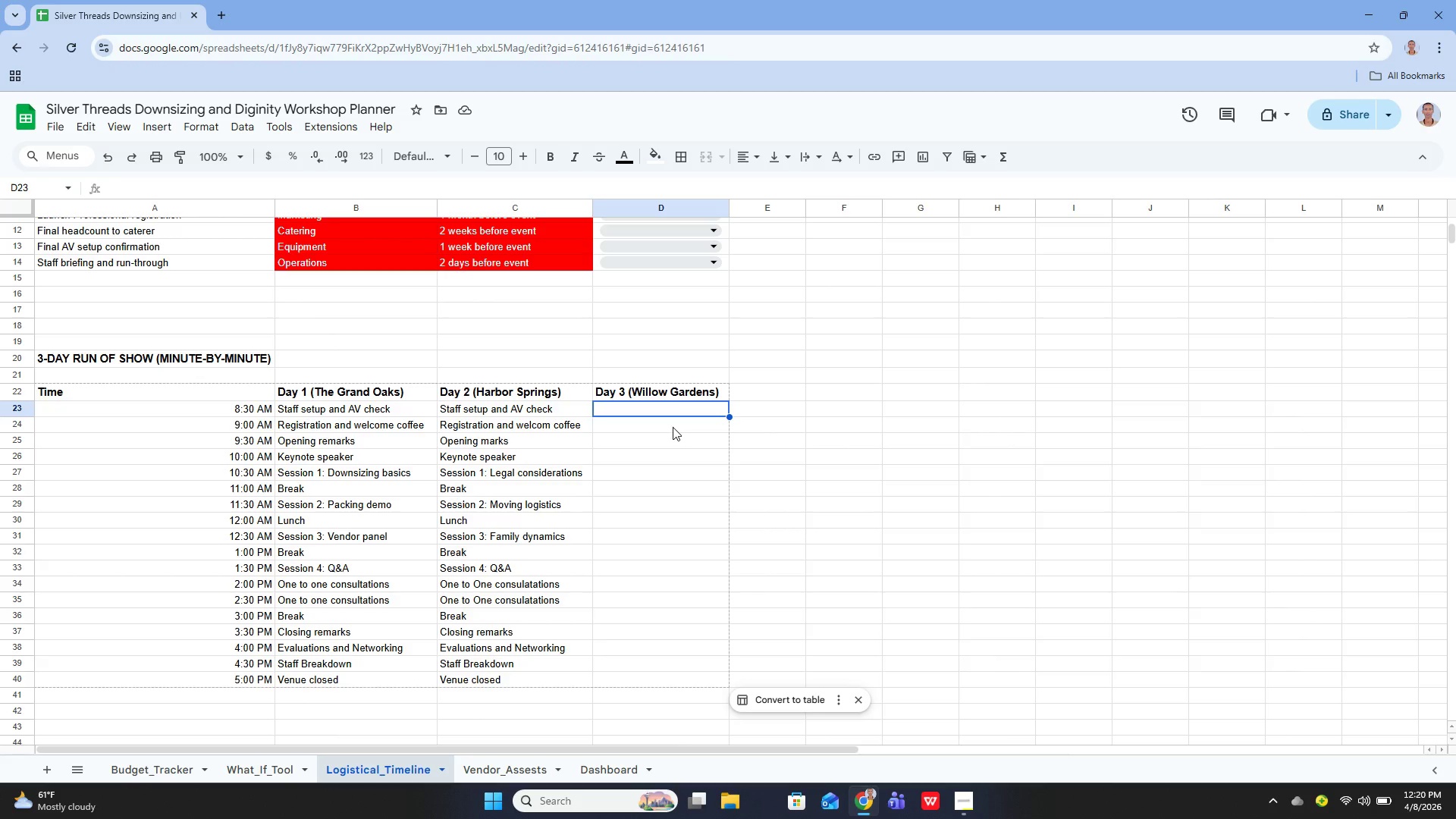 
wait(6.22)
 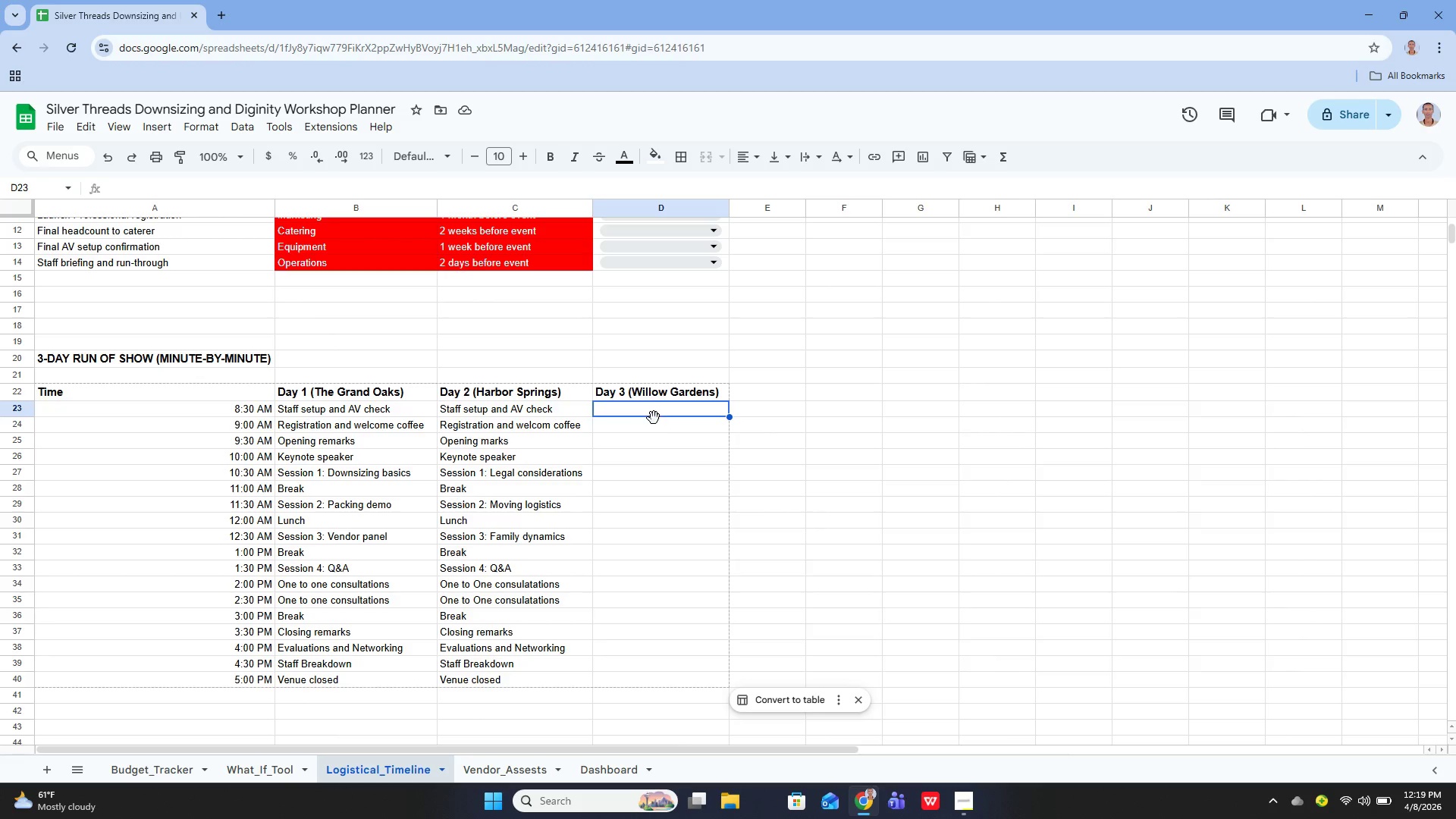 
key(Enter)
 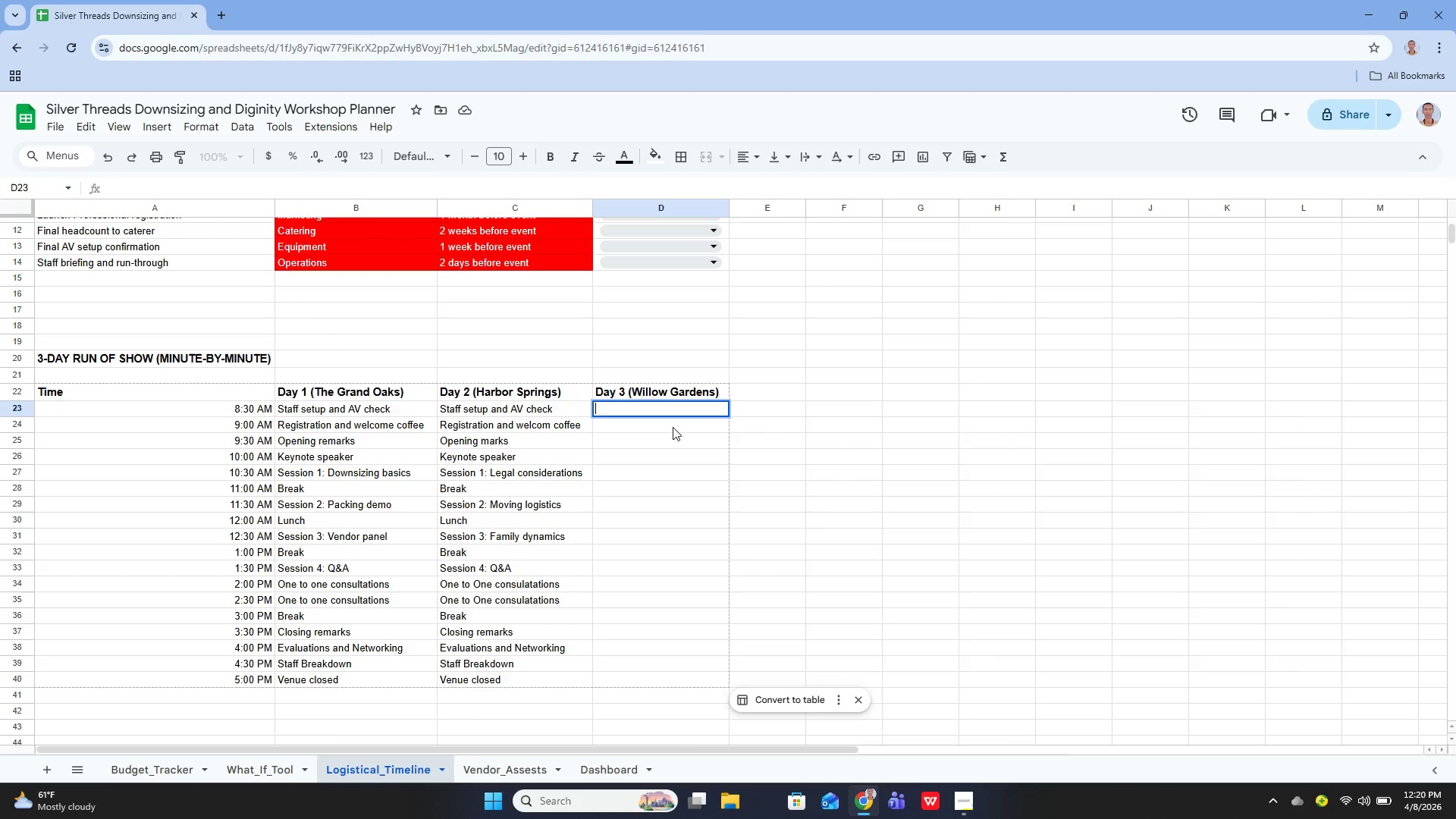 
type(Staff setup and AB)
key(Backspace)
type(V check )
 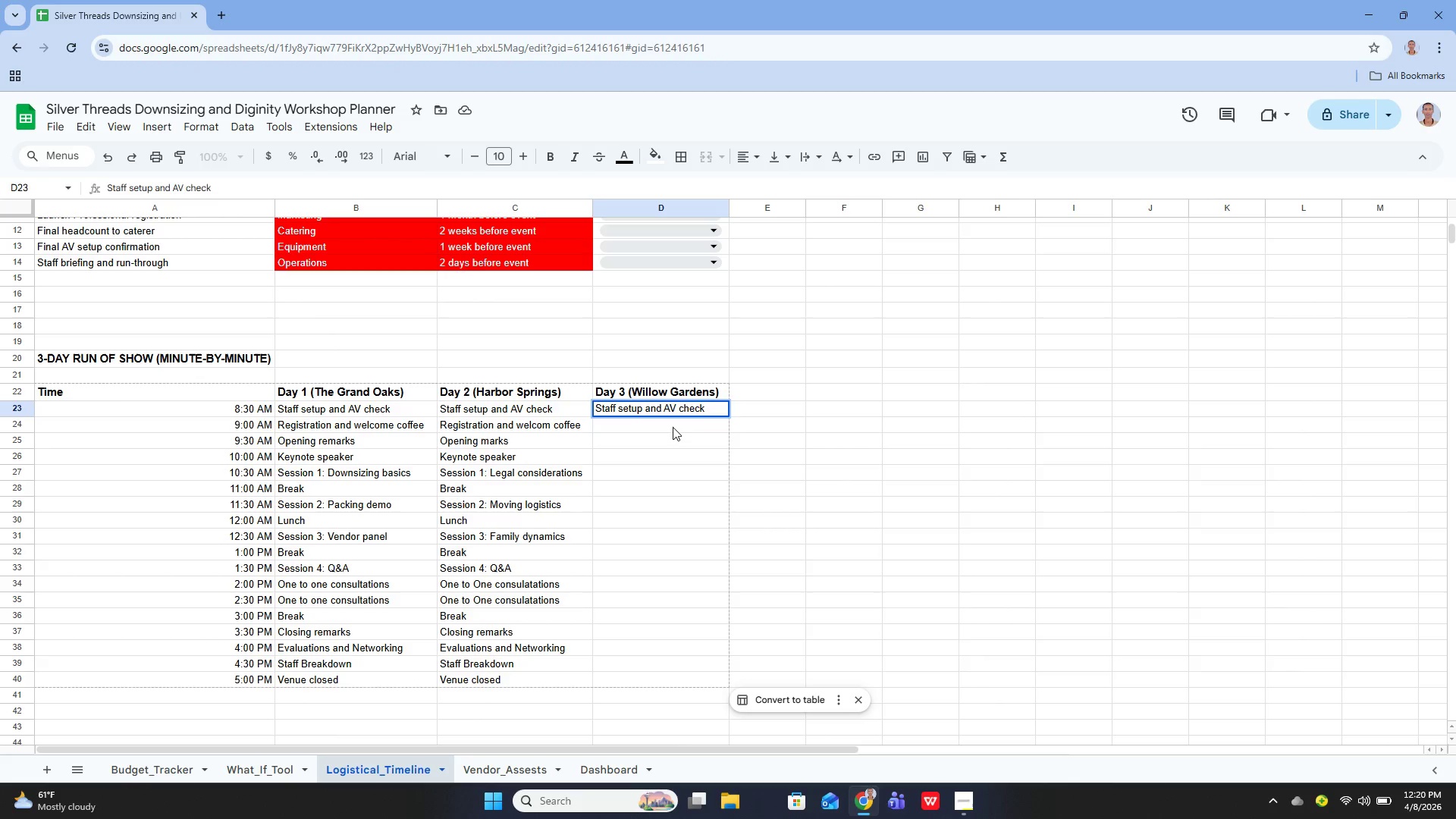 
 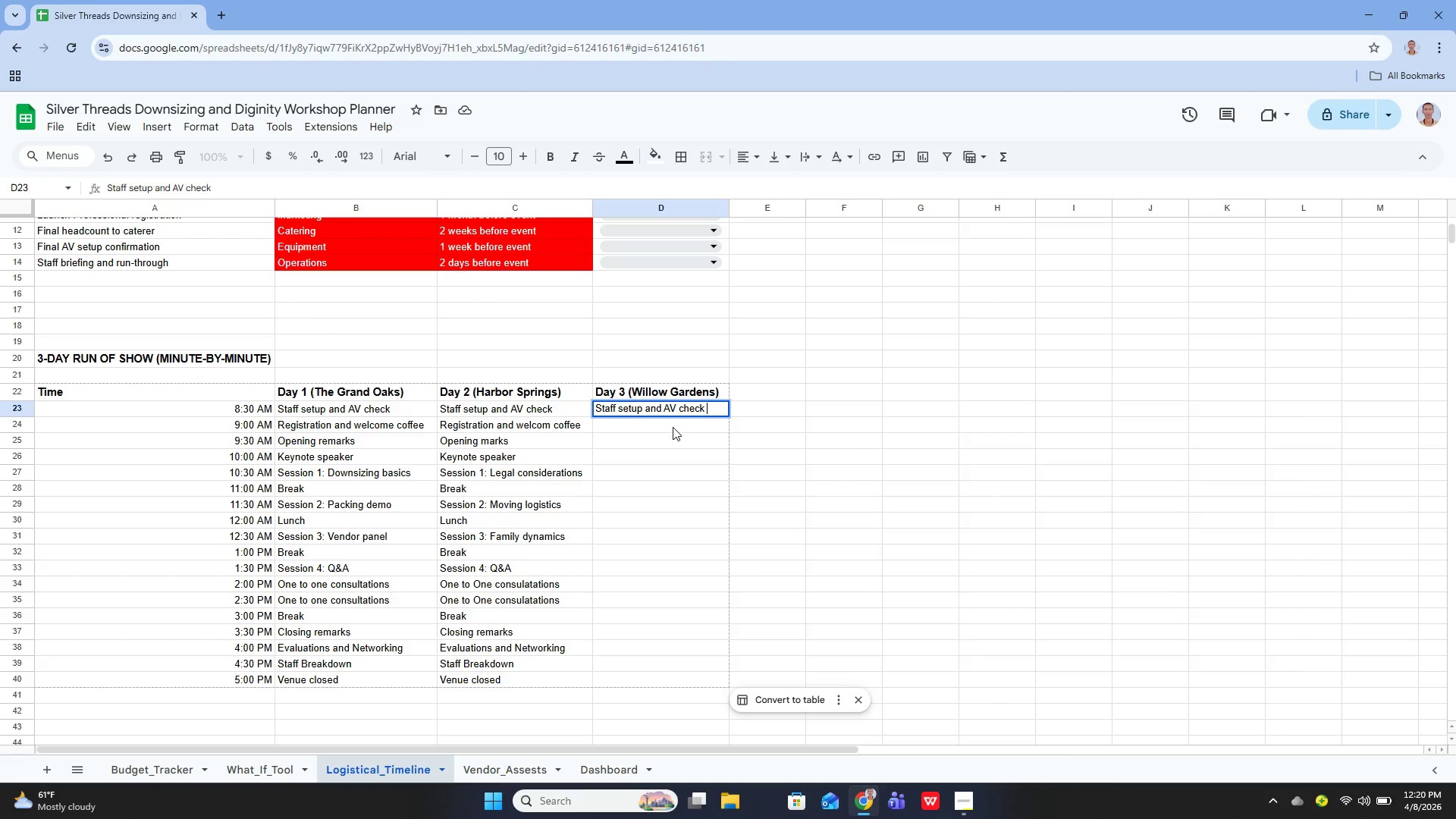 
key(Enter)
 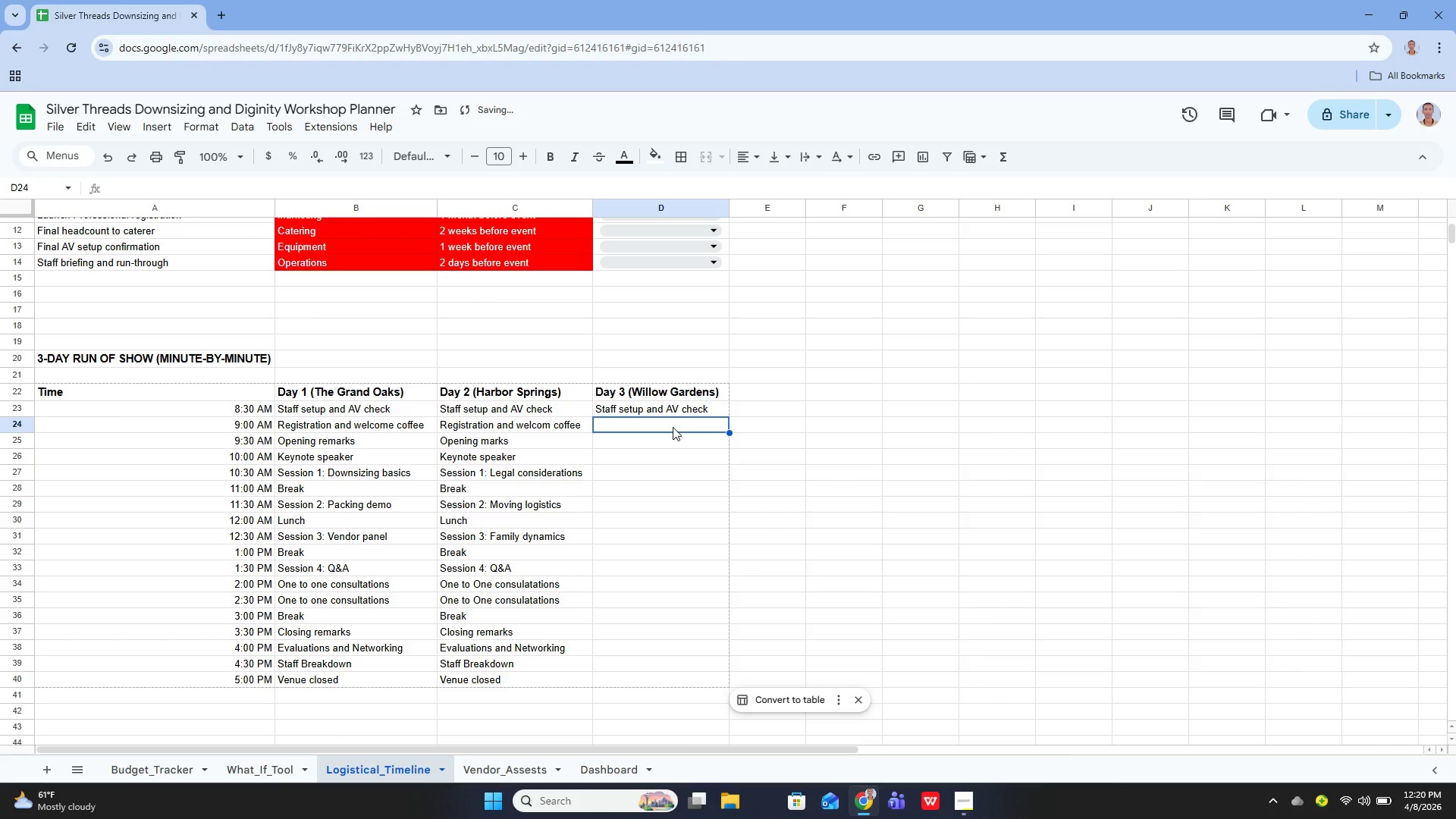 
key(Enter)
 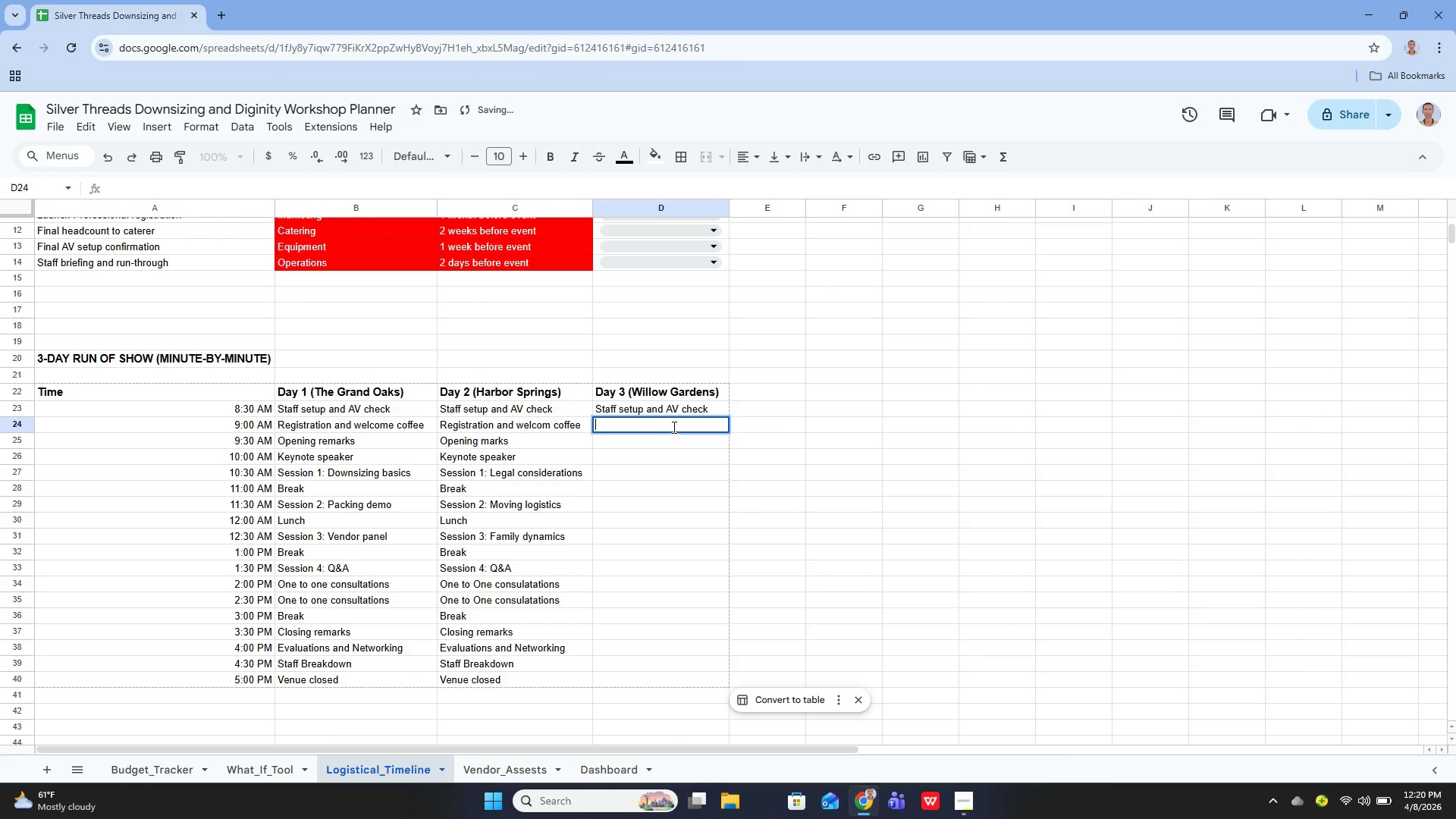 
type(Registration and W)
key(Backspace)
type(welcome c[Home]Coffe)
 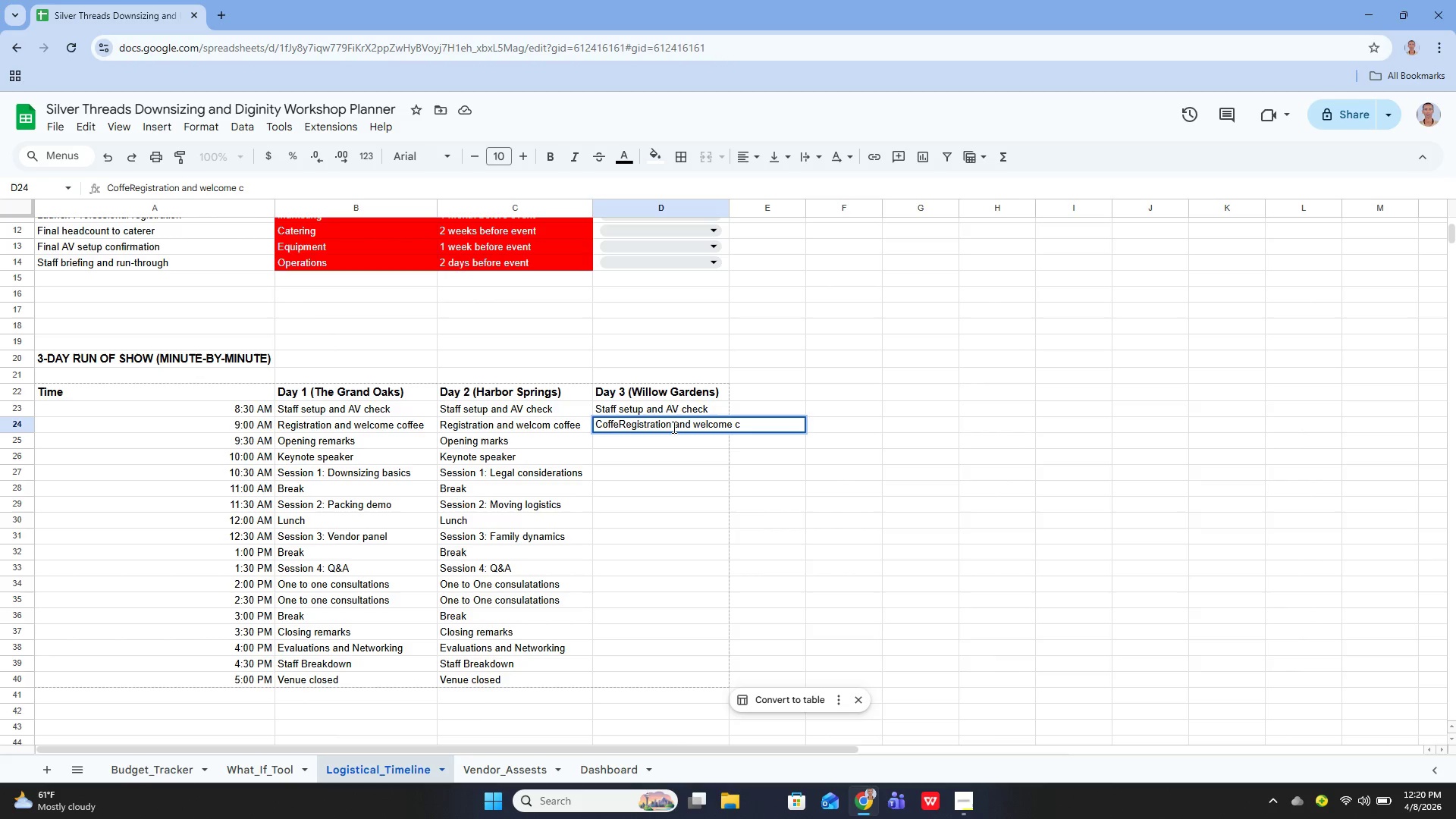 
key(Control+Z)
 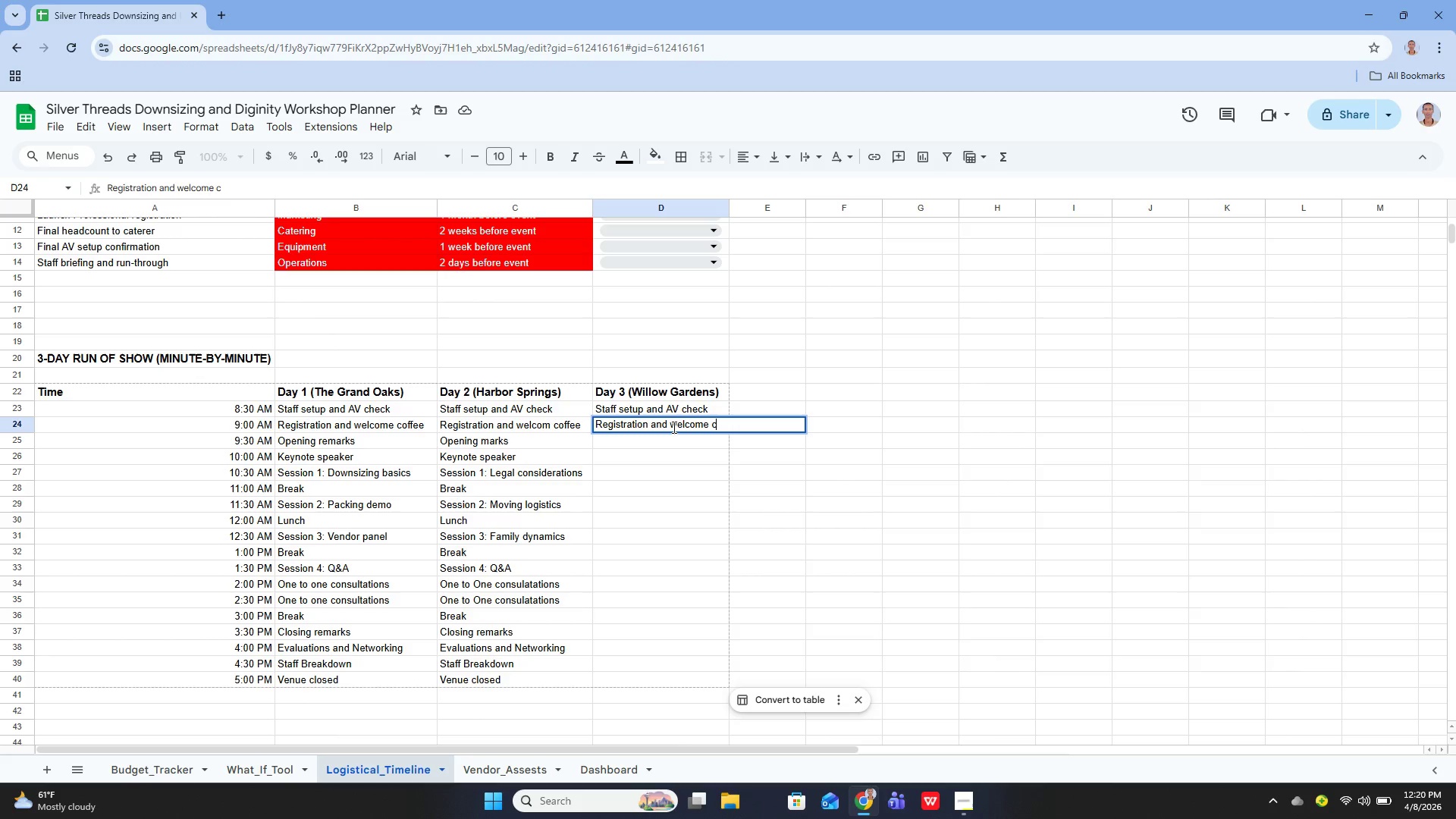 
type(offee)
 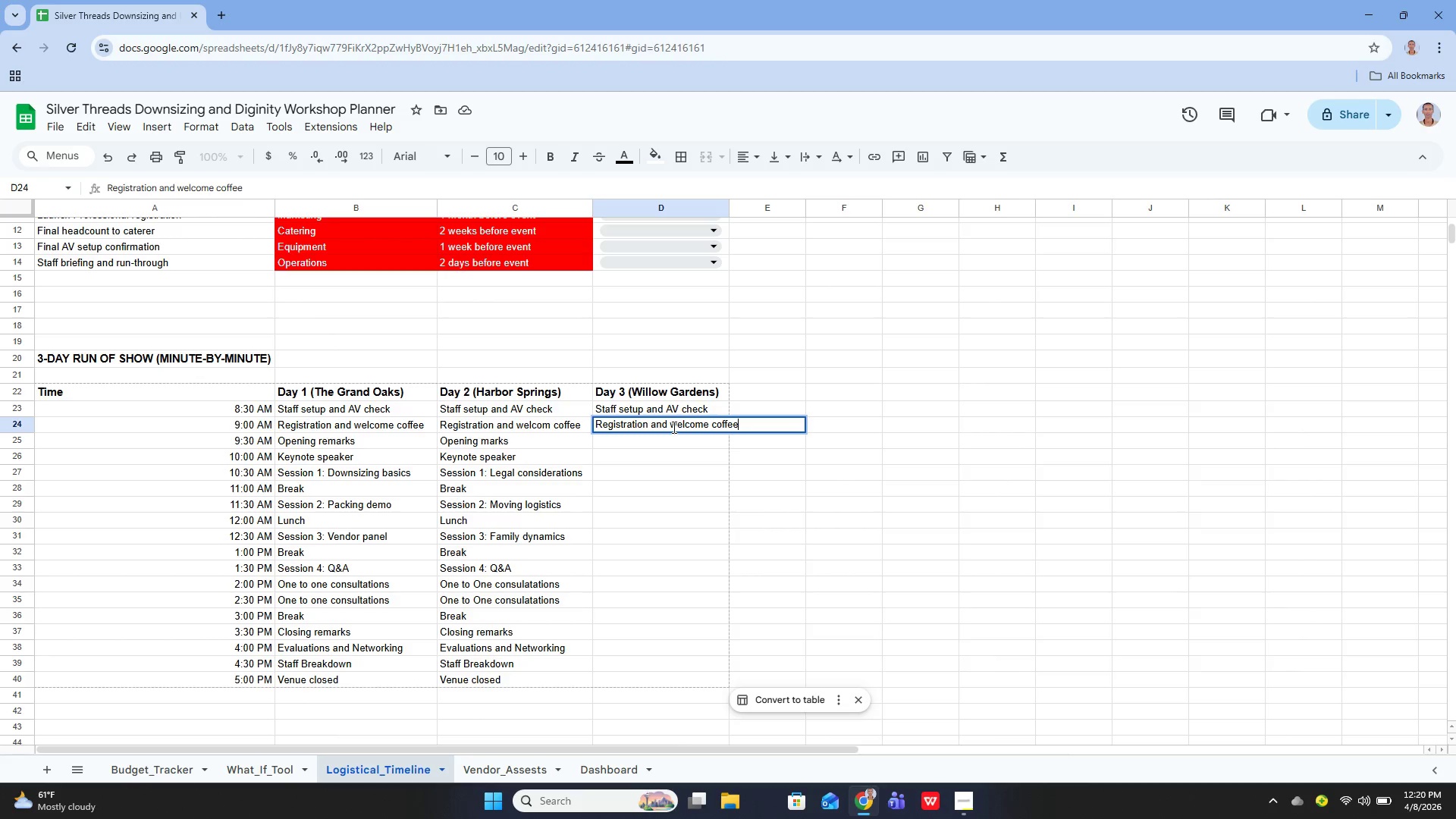 
key(Enter)
 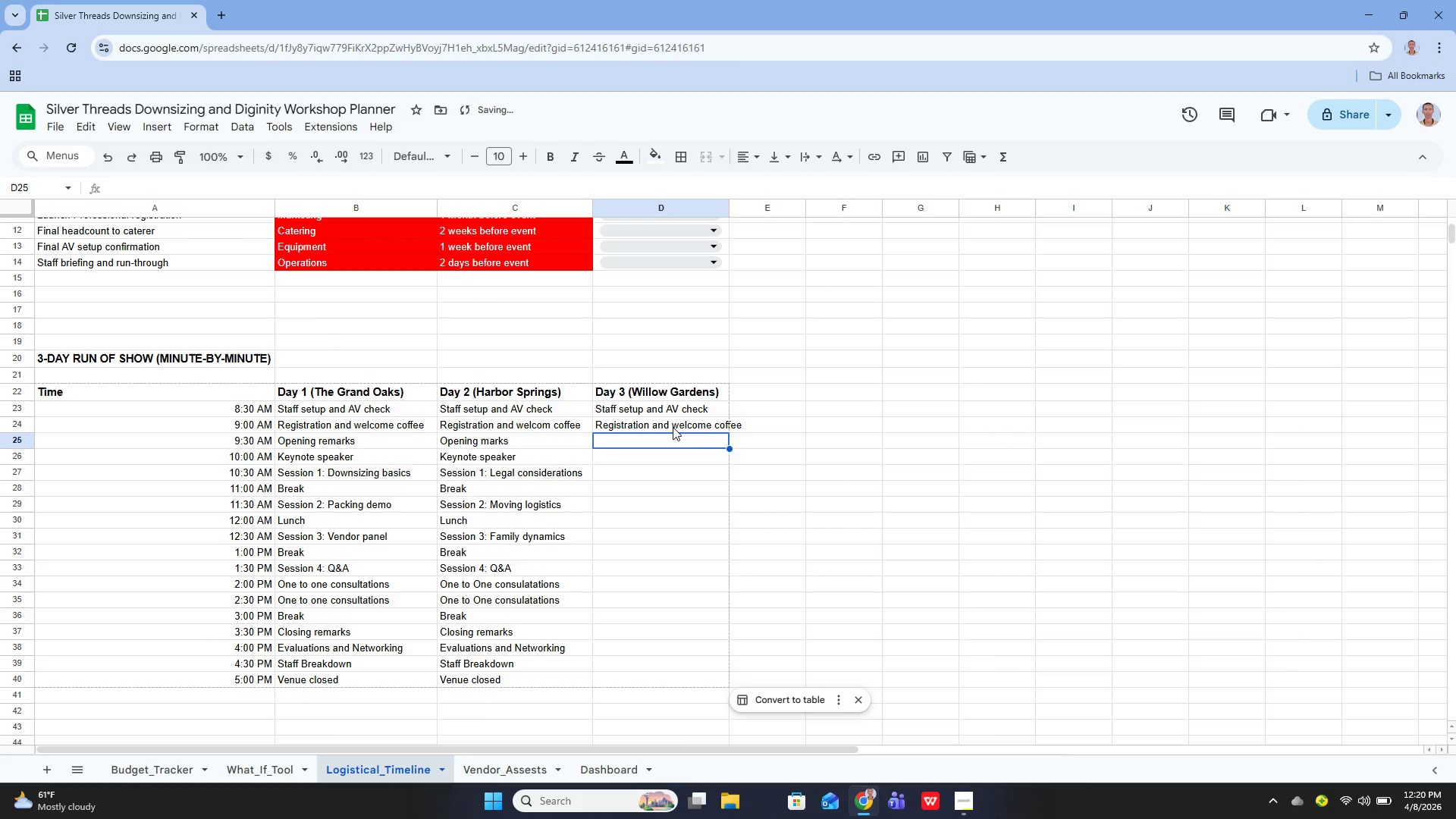 
key(ArrowLeft)
 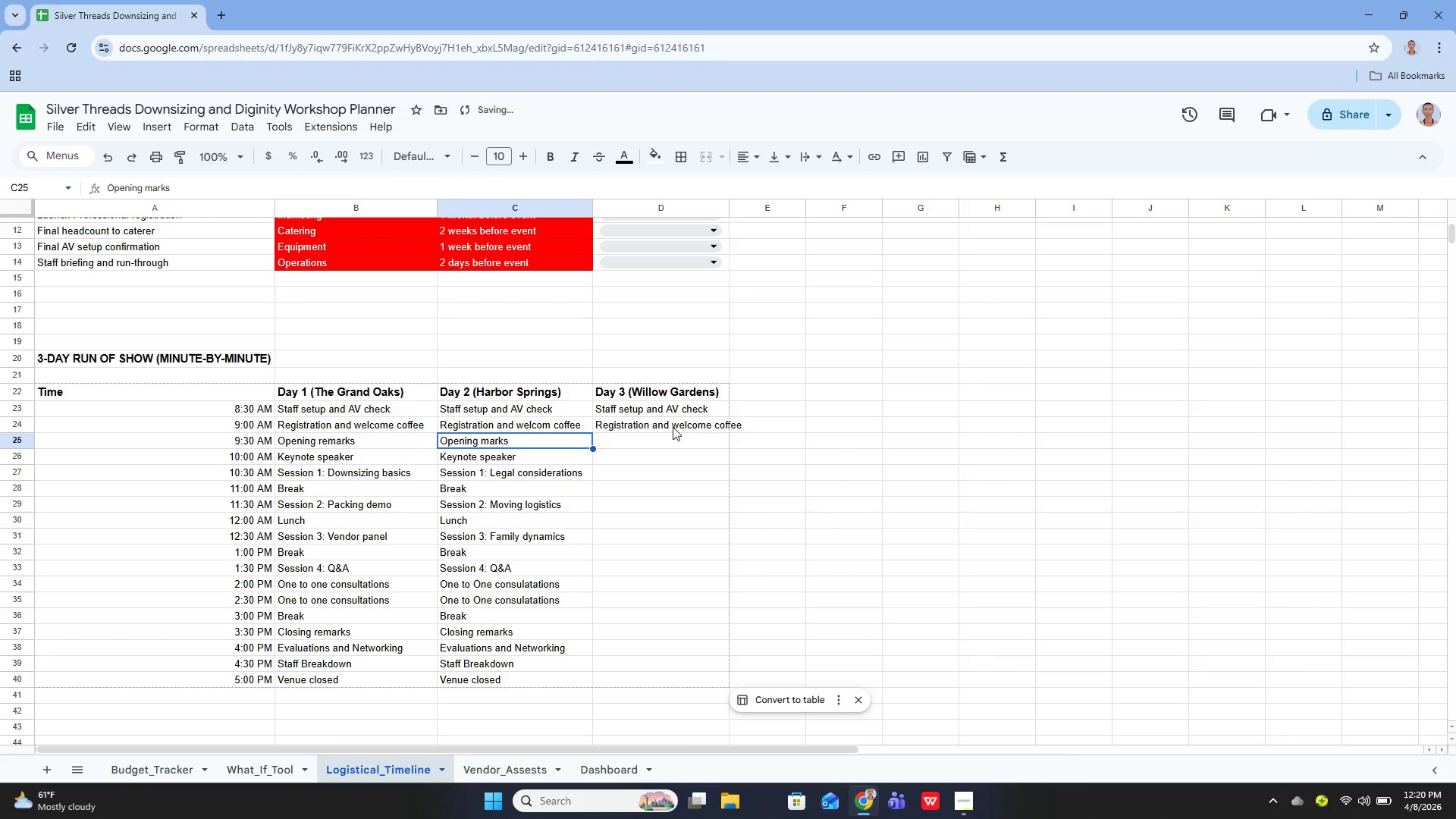 
key(ArrowLeft)
 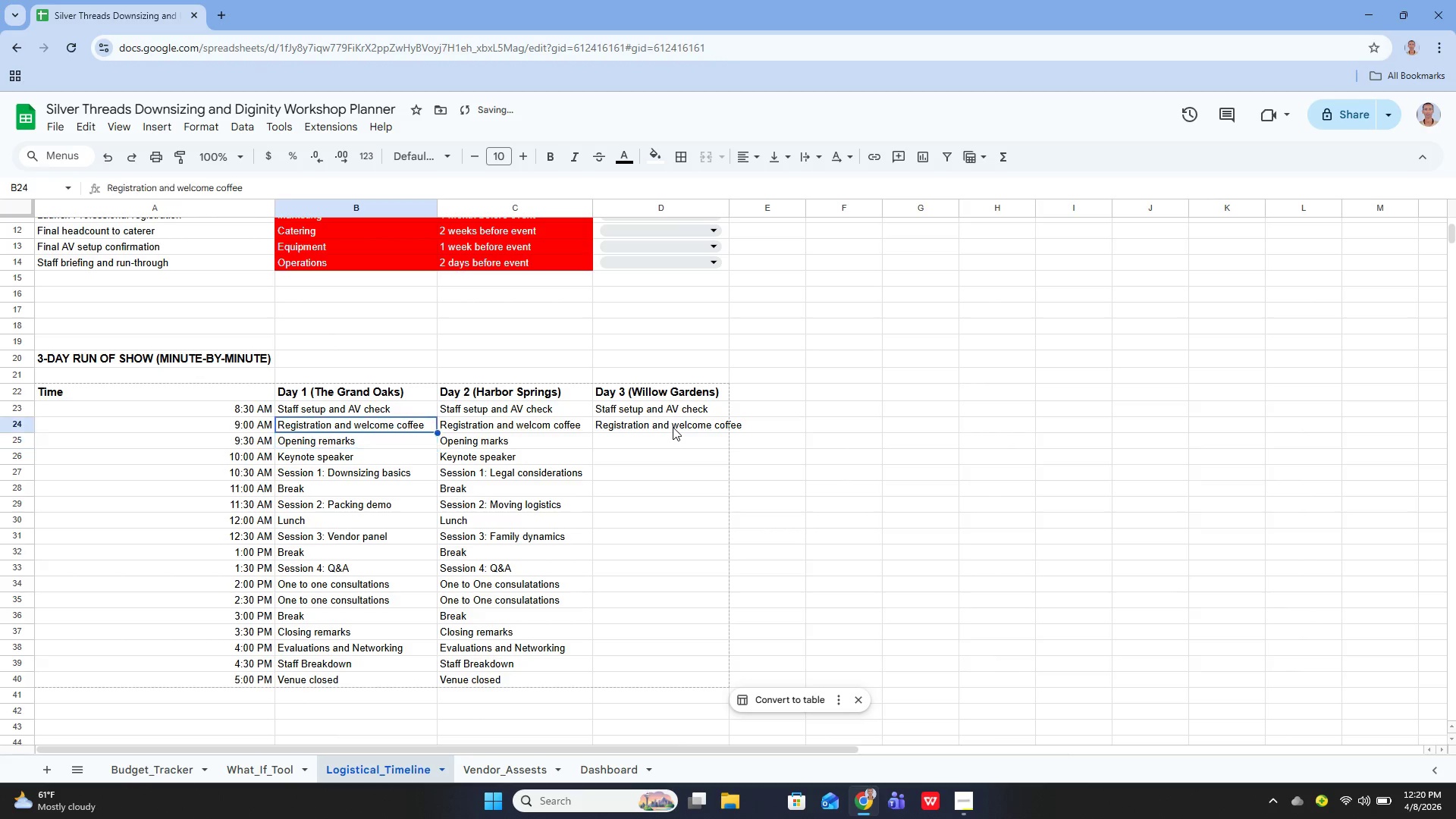 
key(ArrowUp)
 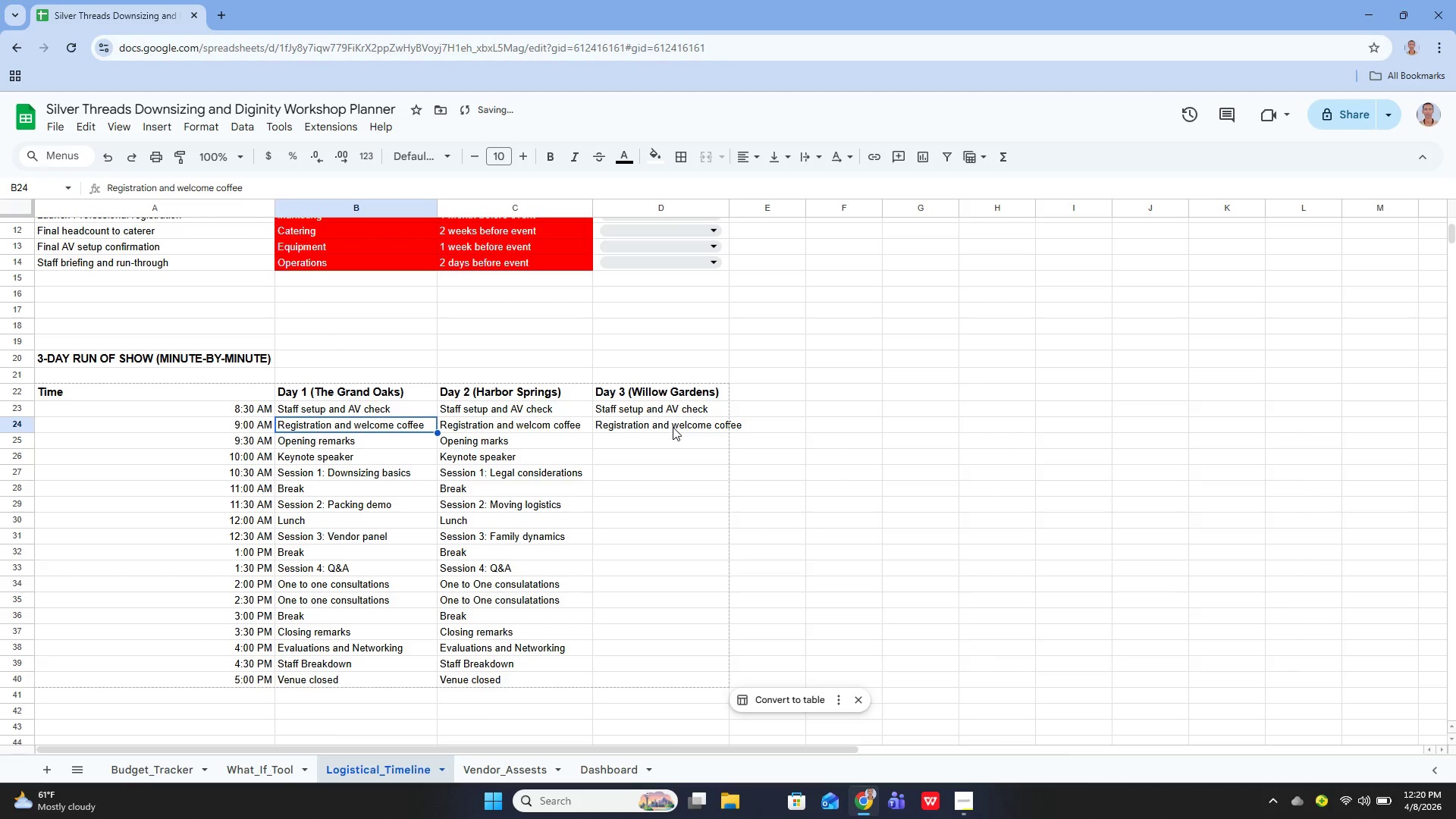 
key(ArrowRight)
 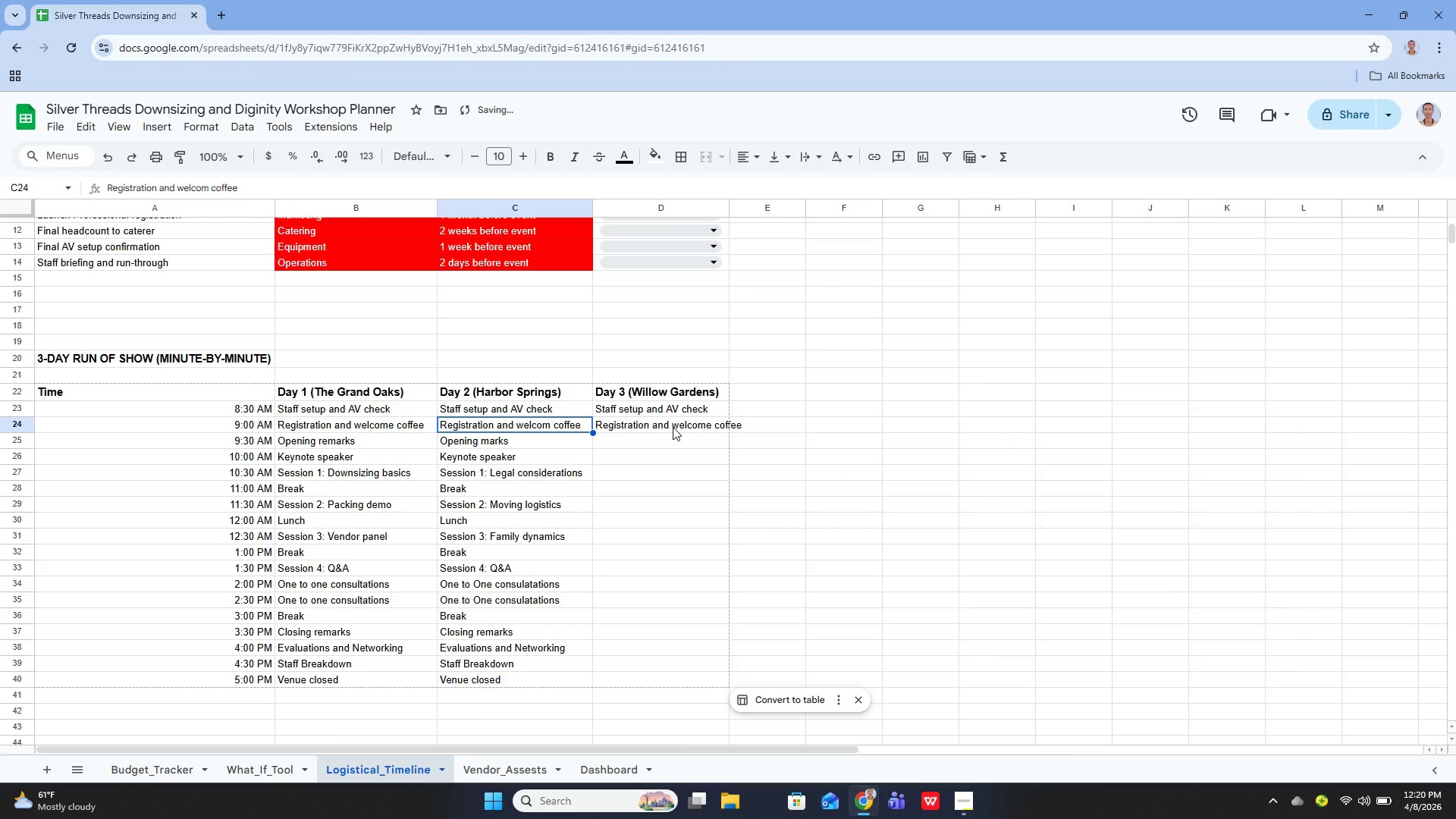 
key(Enter)
 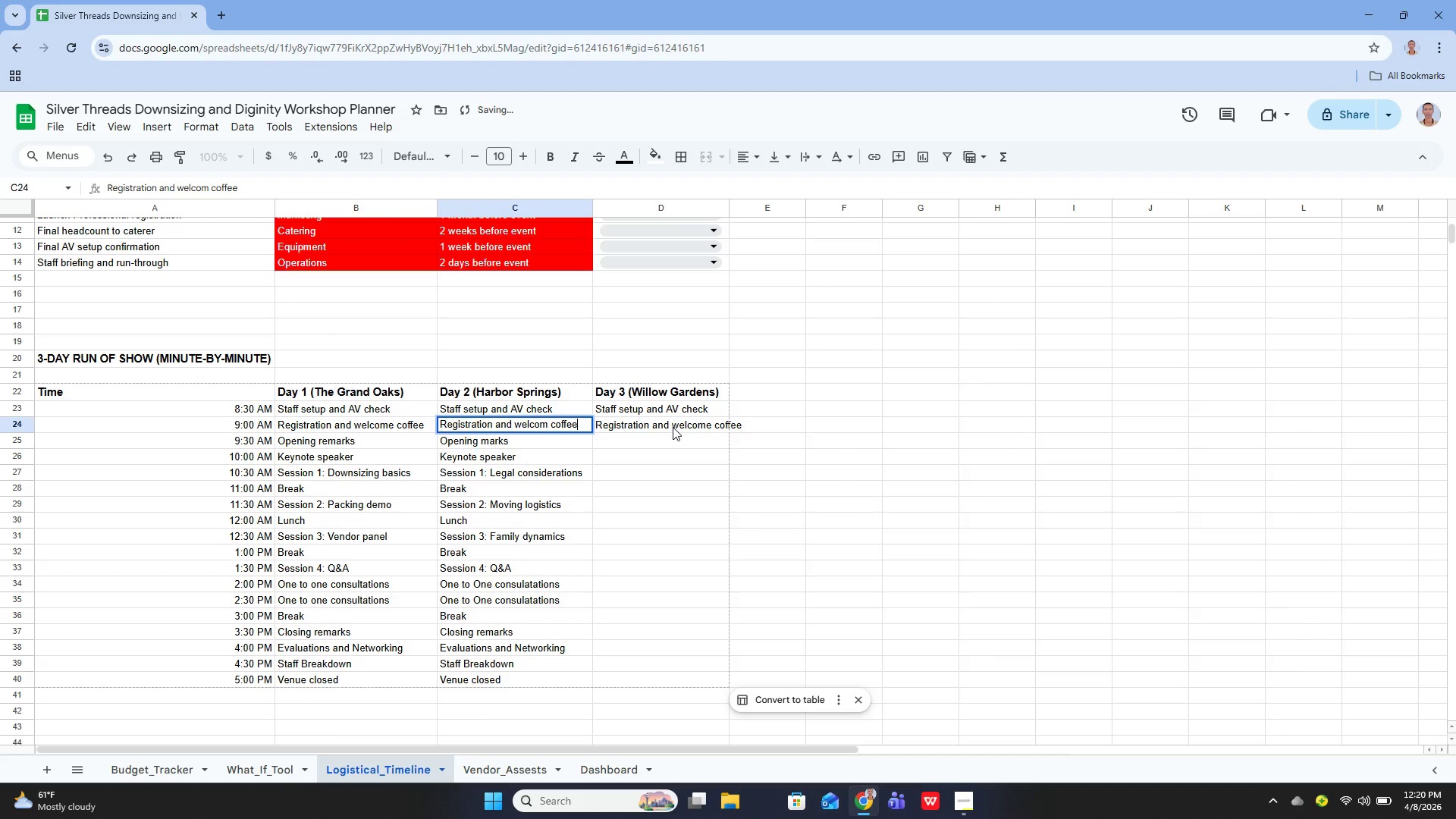 
key(ArrowLeft)
 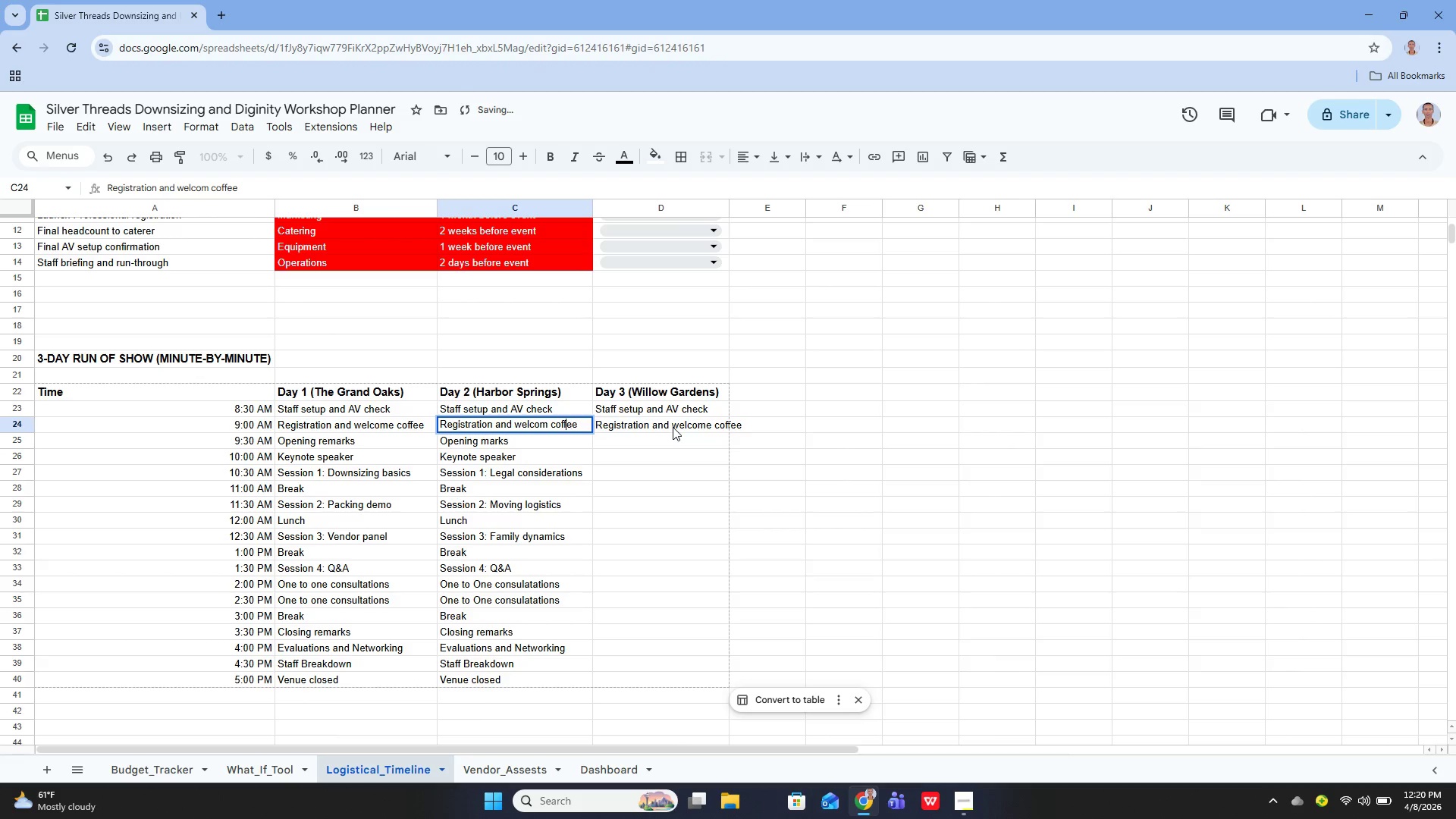 
key(ArrowLeft)
 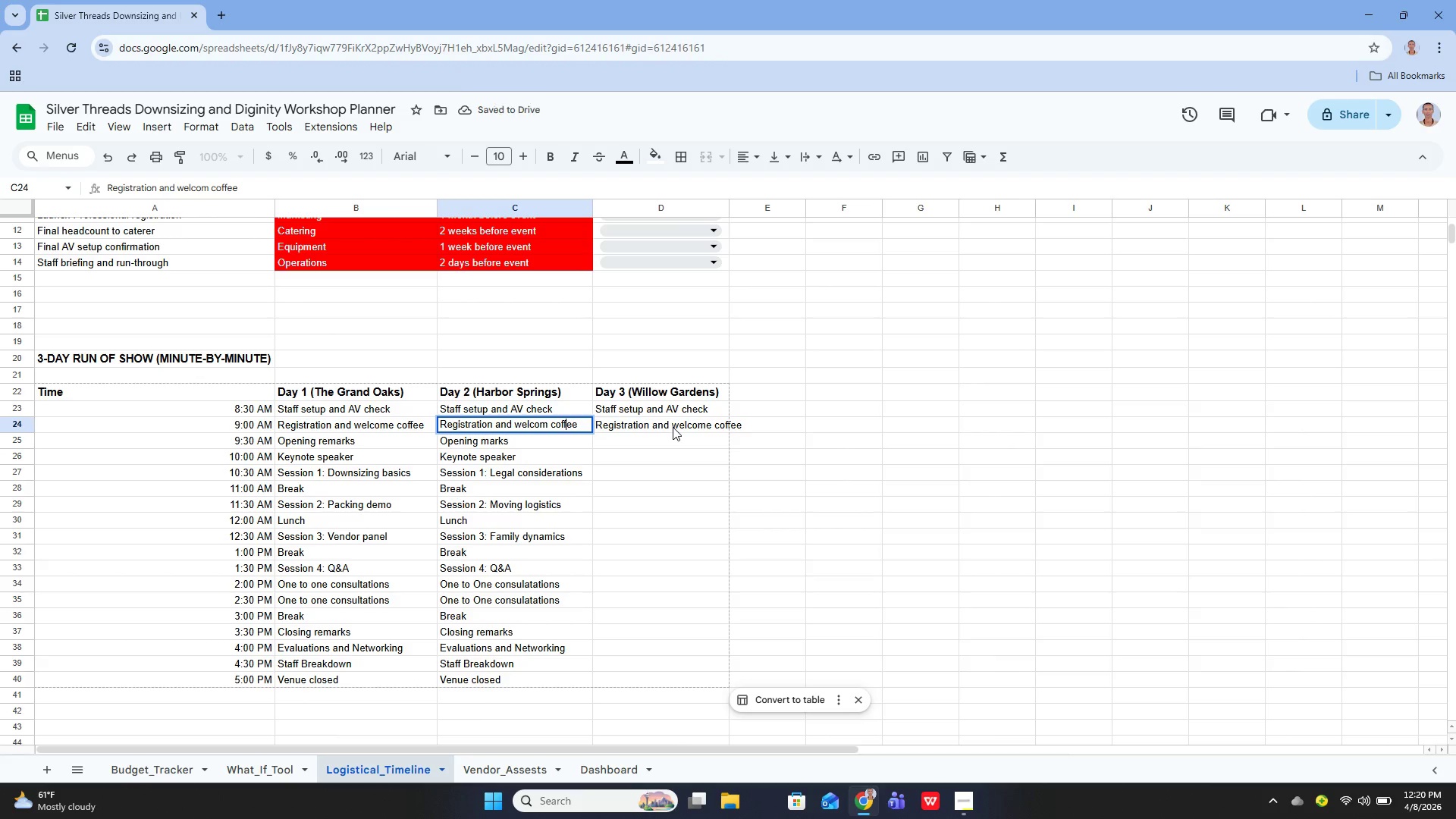 
key(ArrowLeft)
 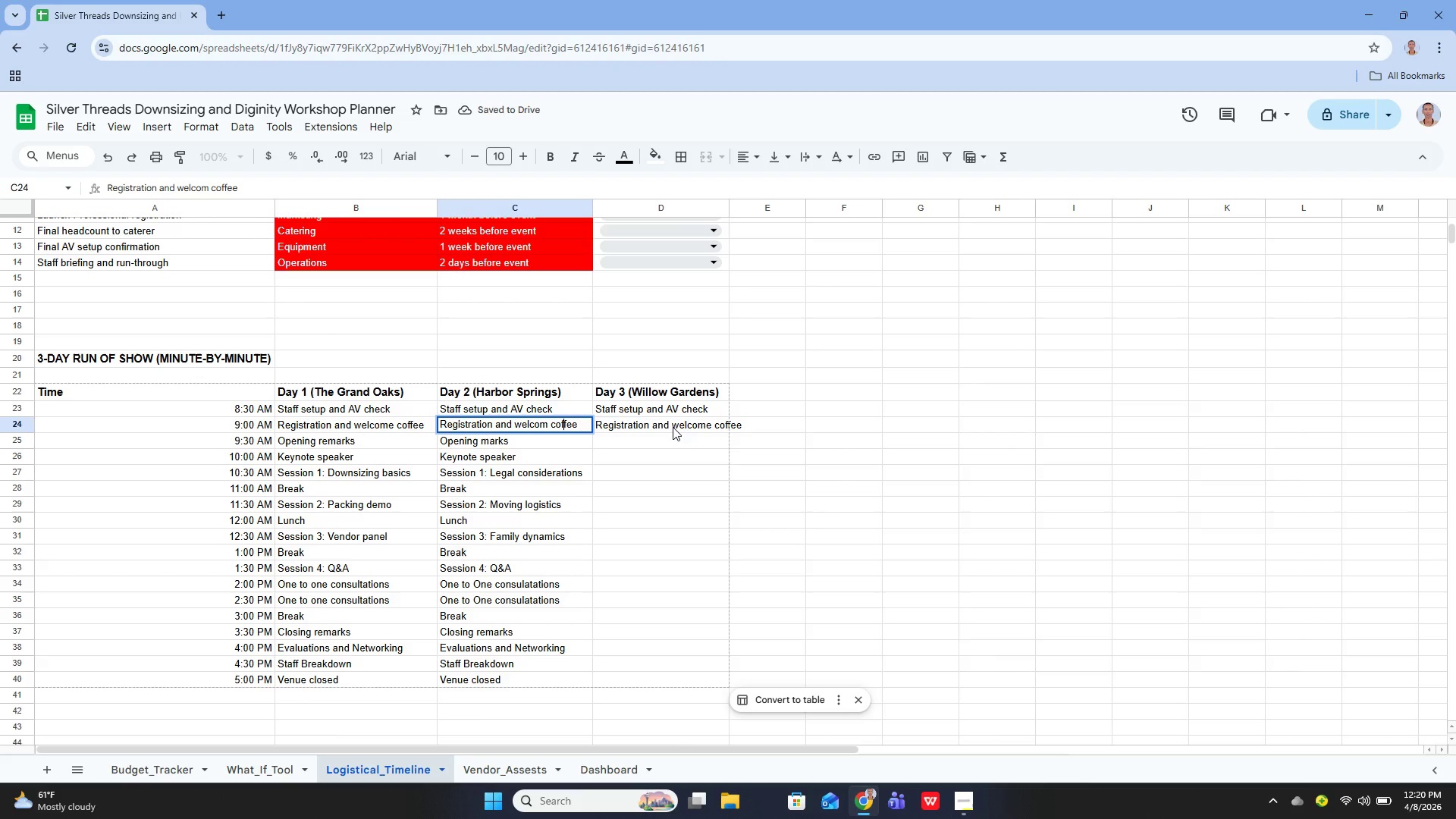 
key(ArrowLeft)
 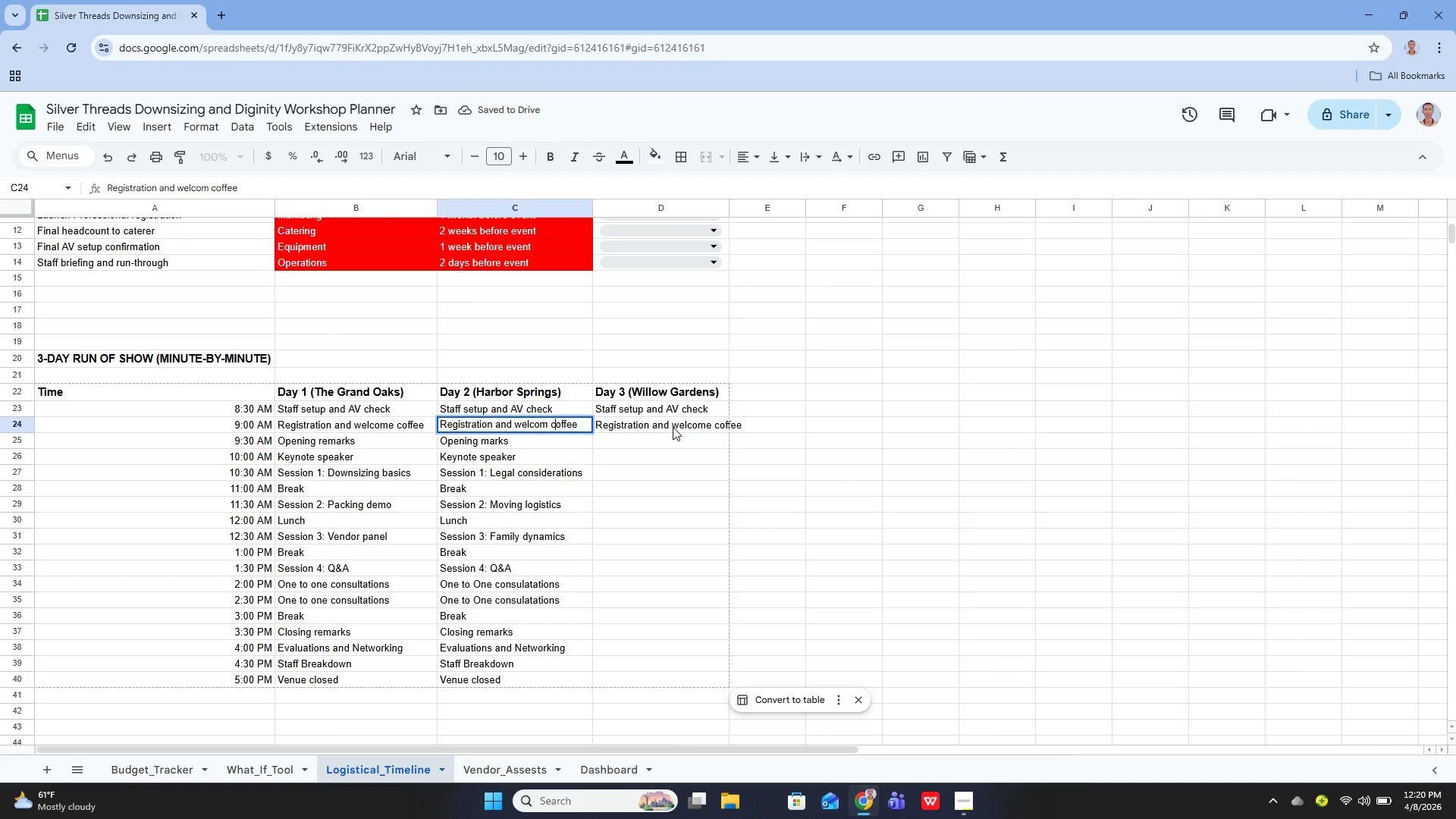 
key(ArrowLeft)
 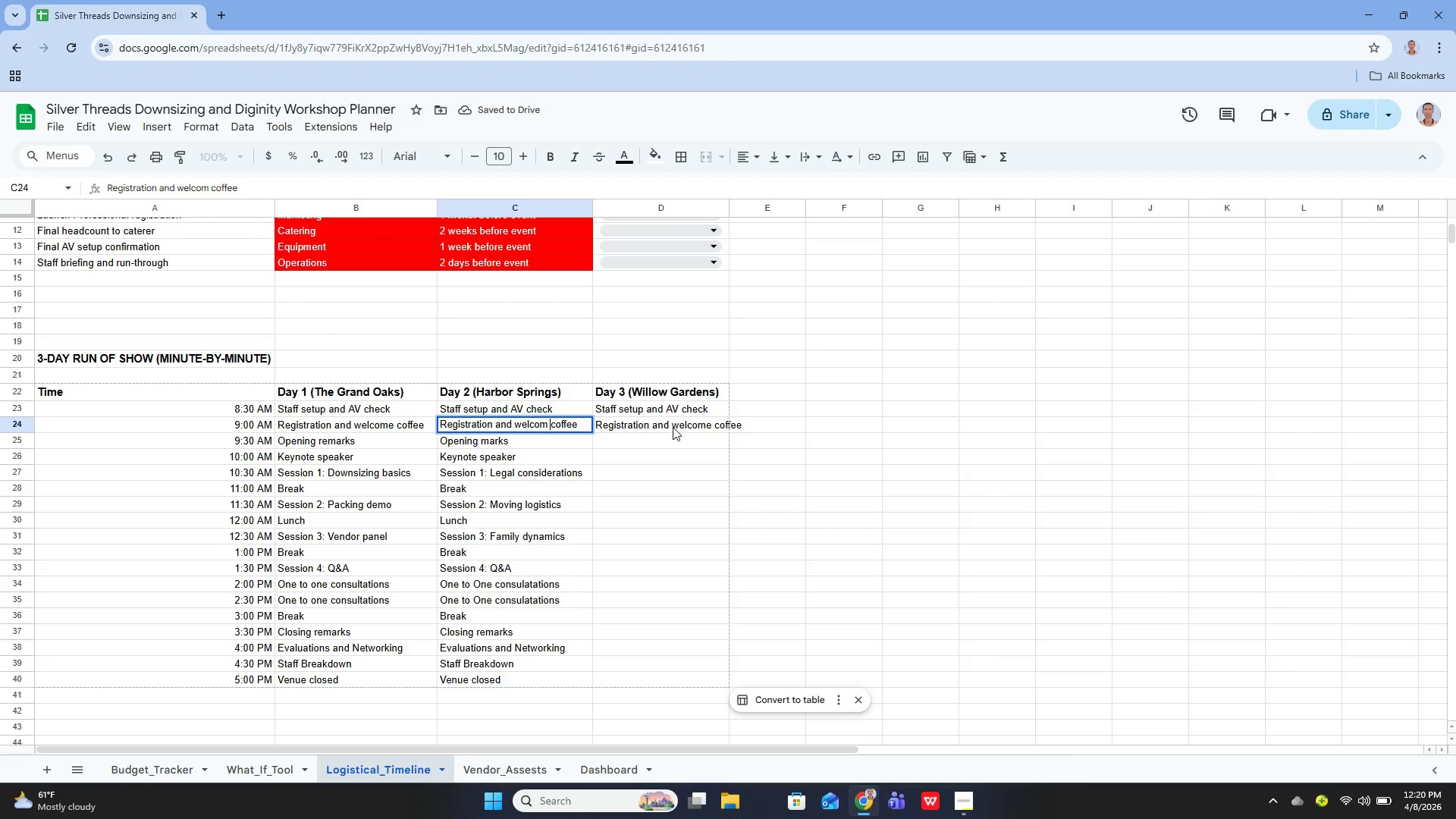 
key(ArrowLeft)
 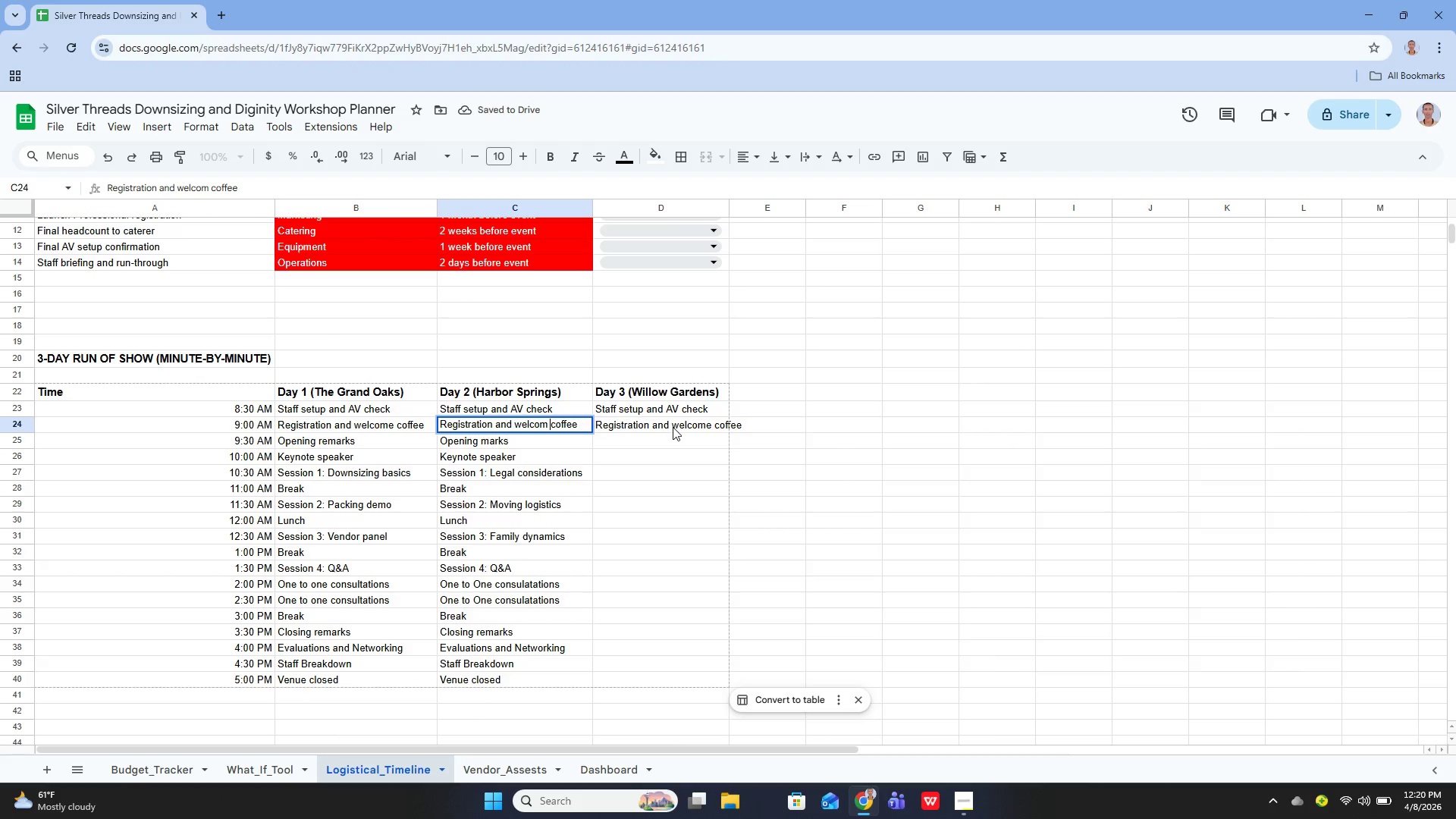 
key(ArrowLeft)
 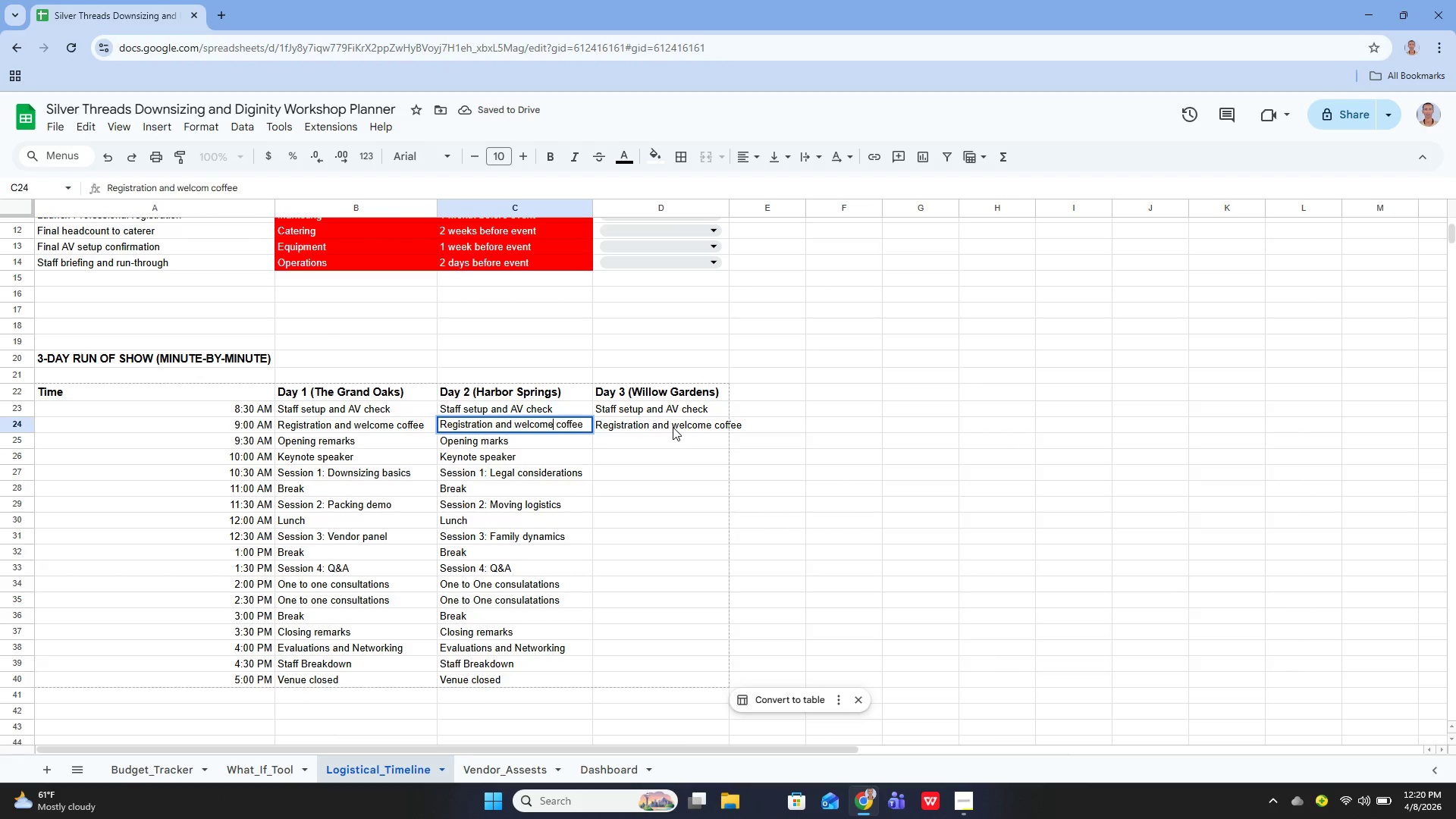 
key(E)
 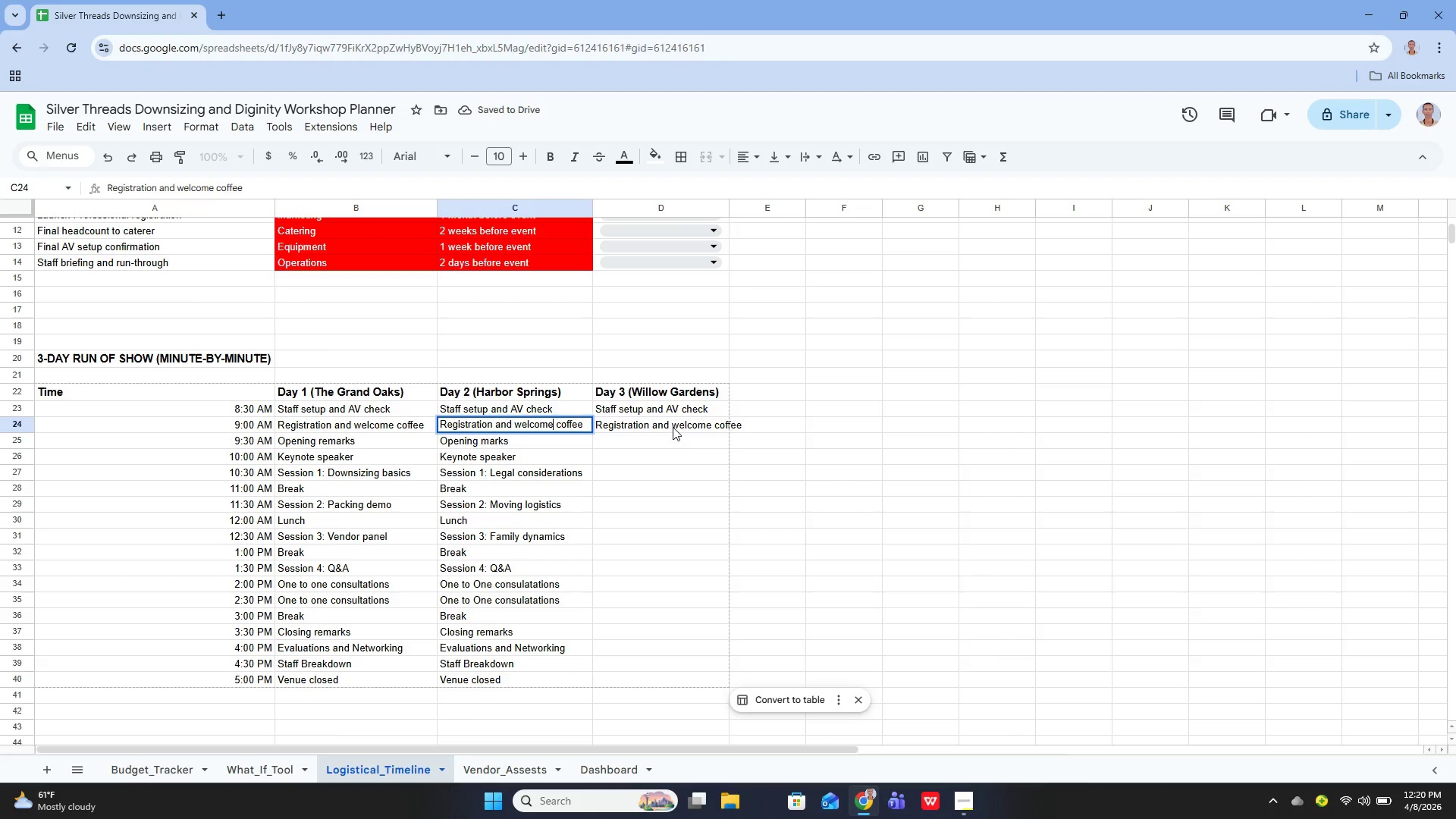 
key(Enter)
 